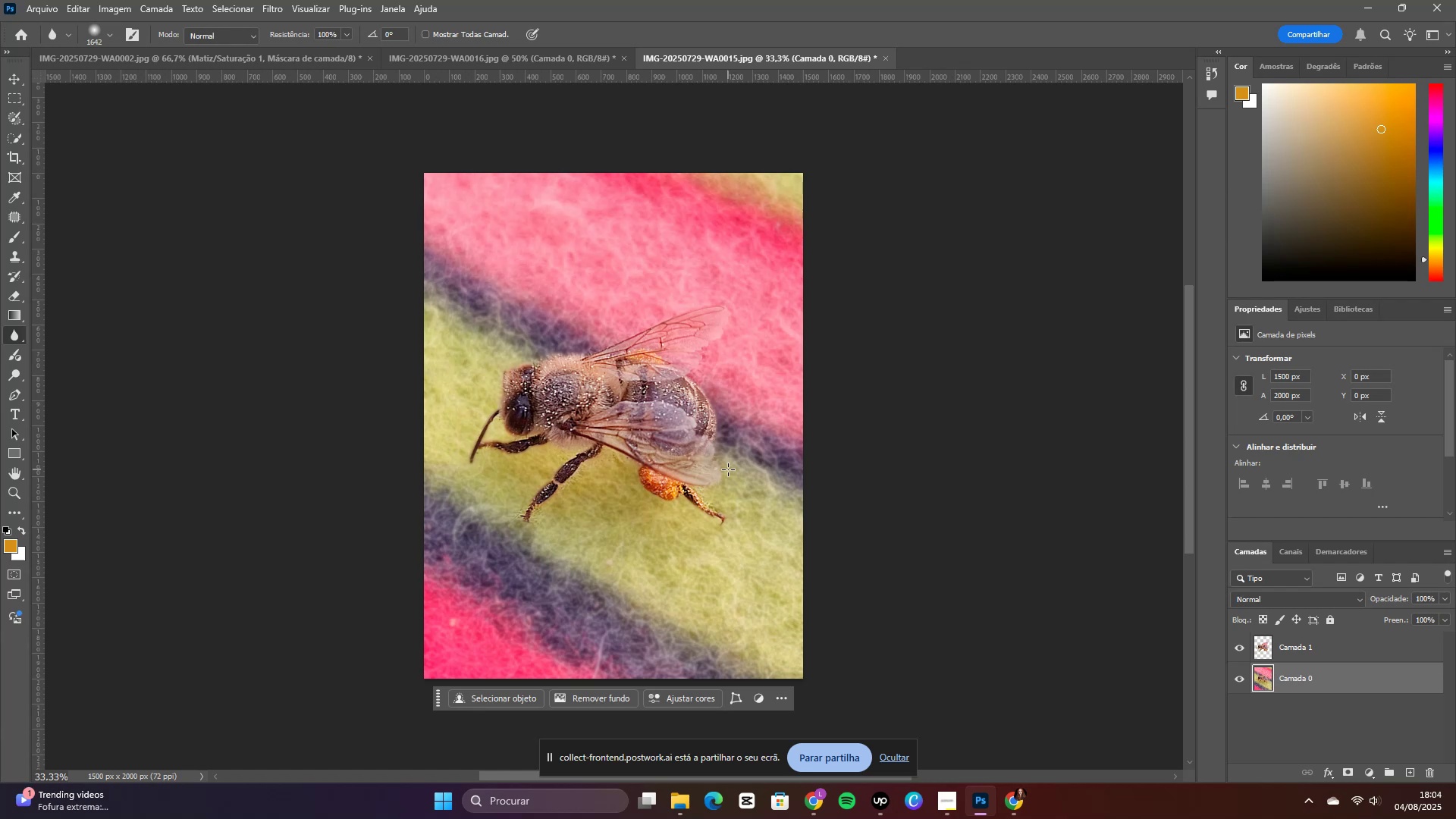 
wait(156.65)
 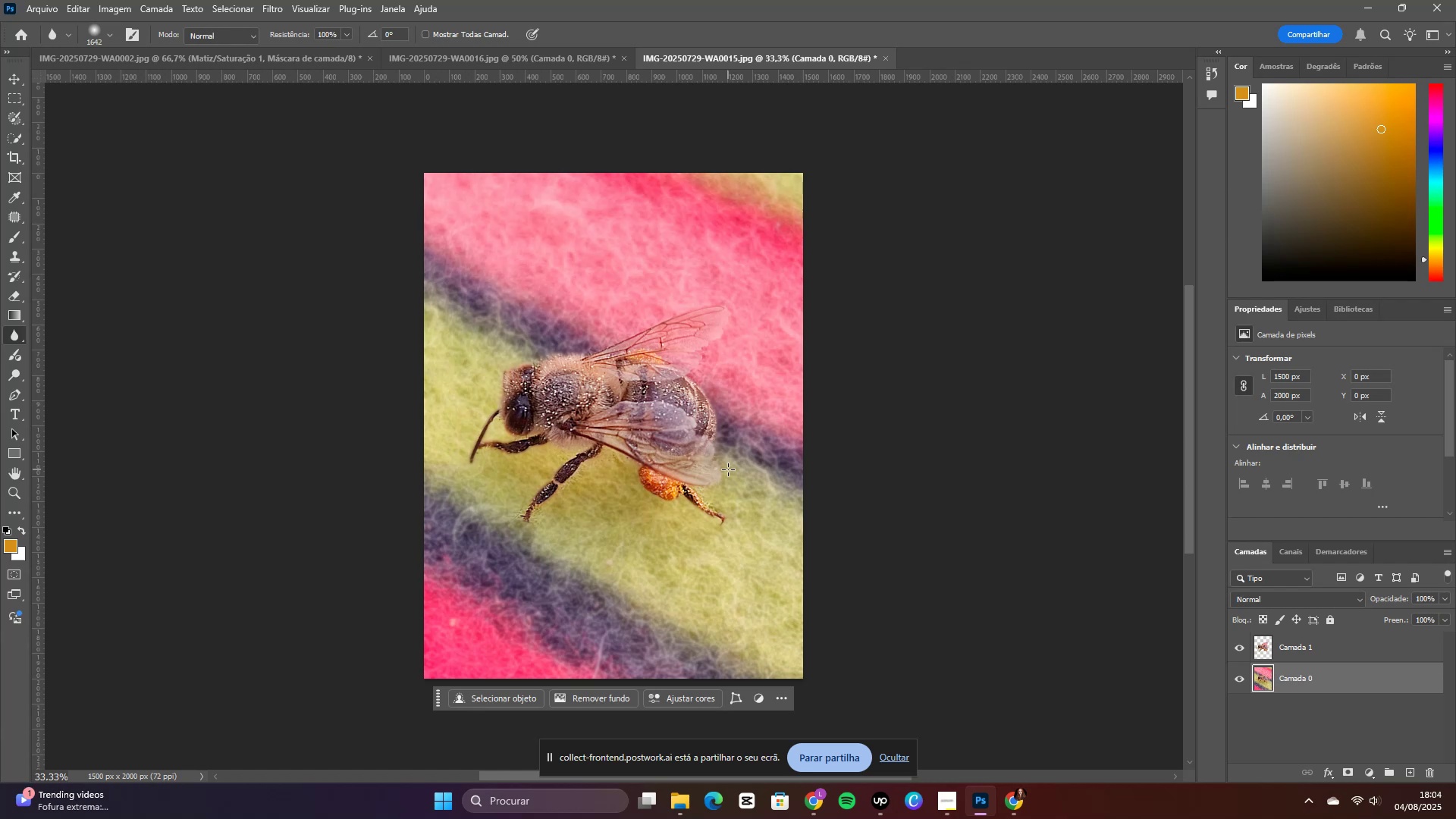 
left_click([1329, 657])
 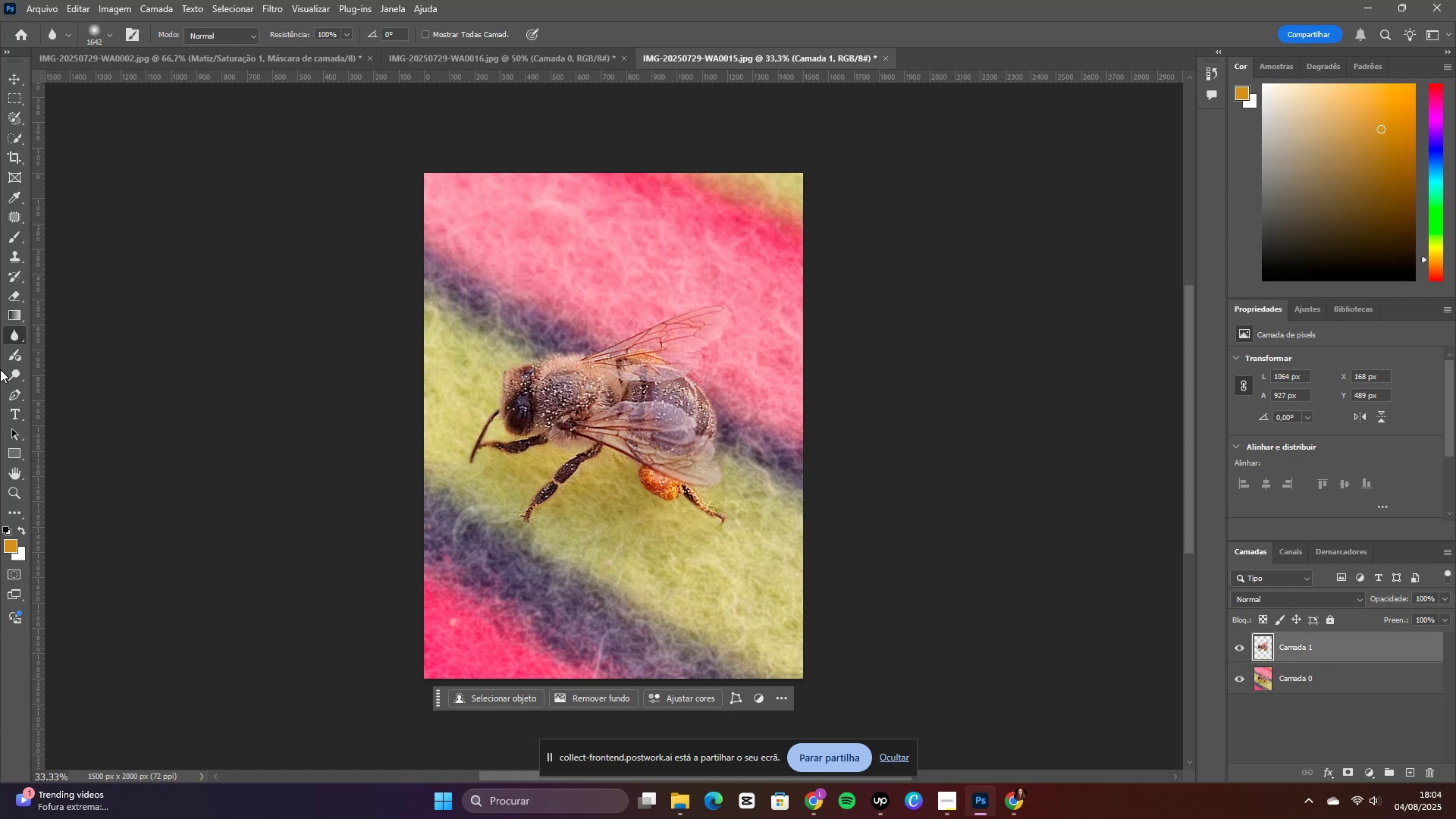 
left_click([14, 292])
 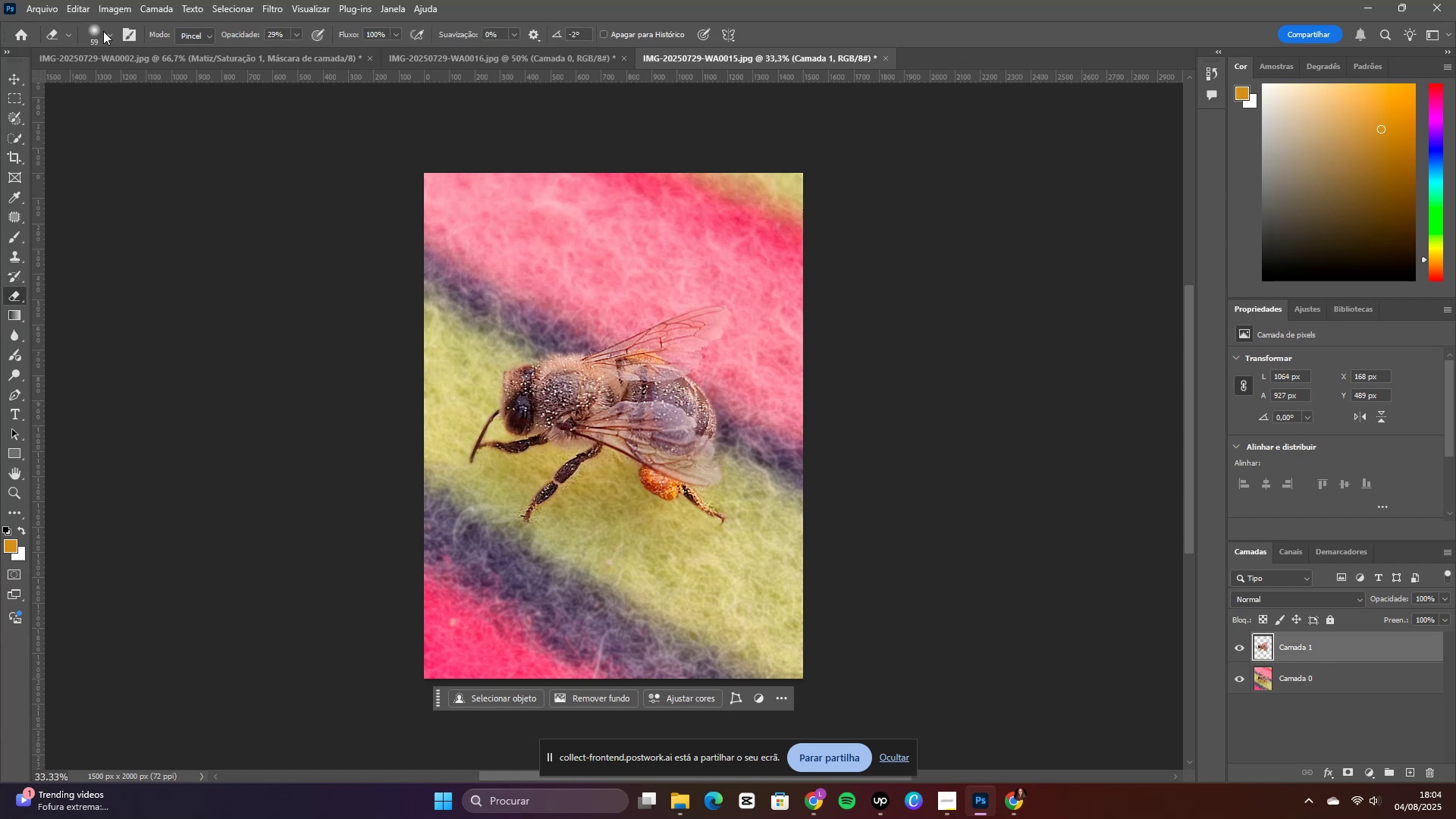 
left_click([110, 36])
 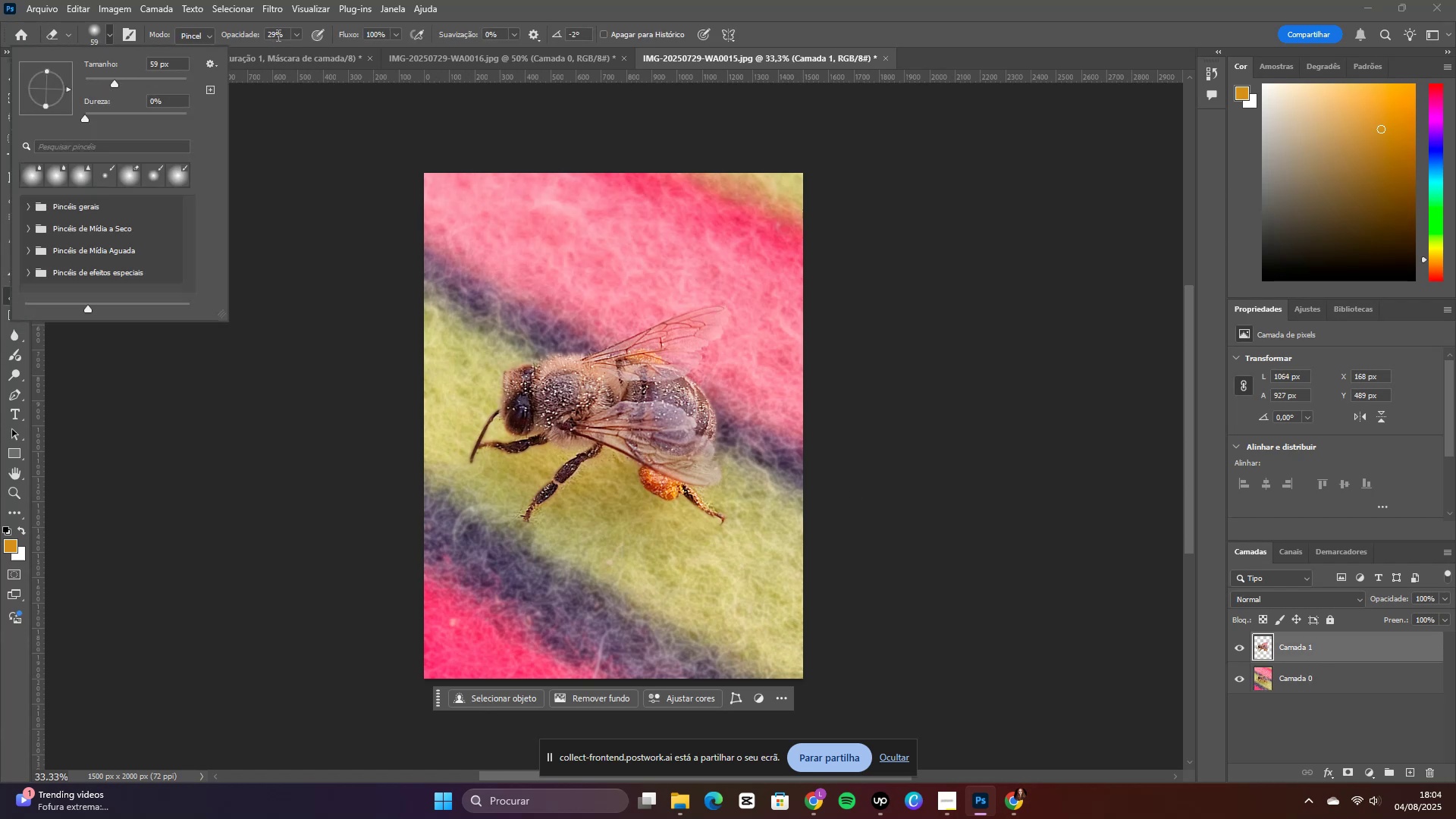 
double_click([296, 35])
 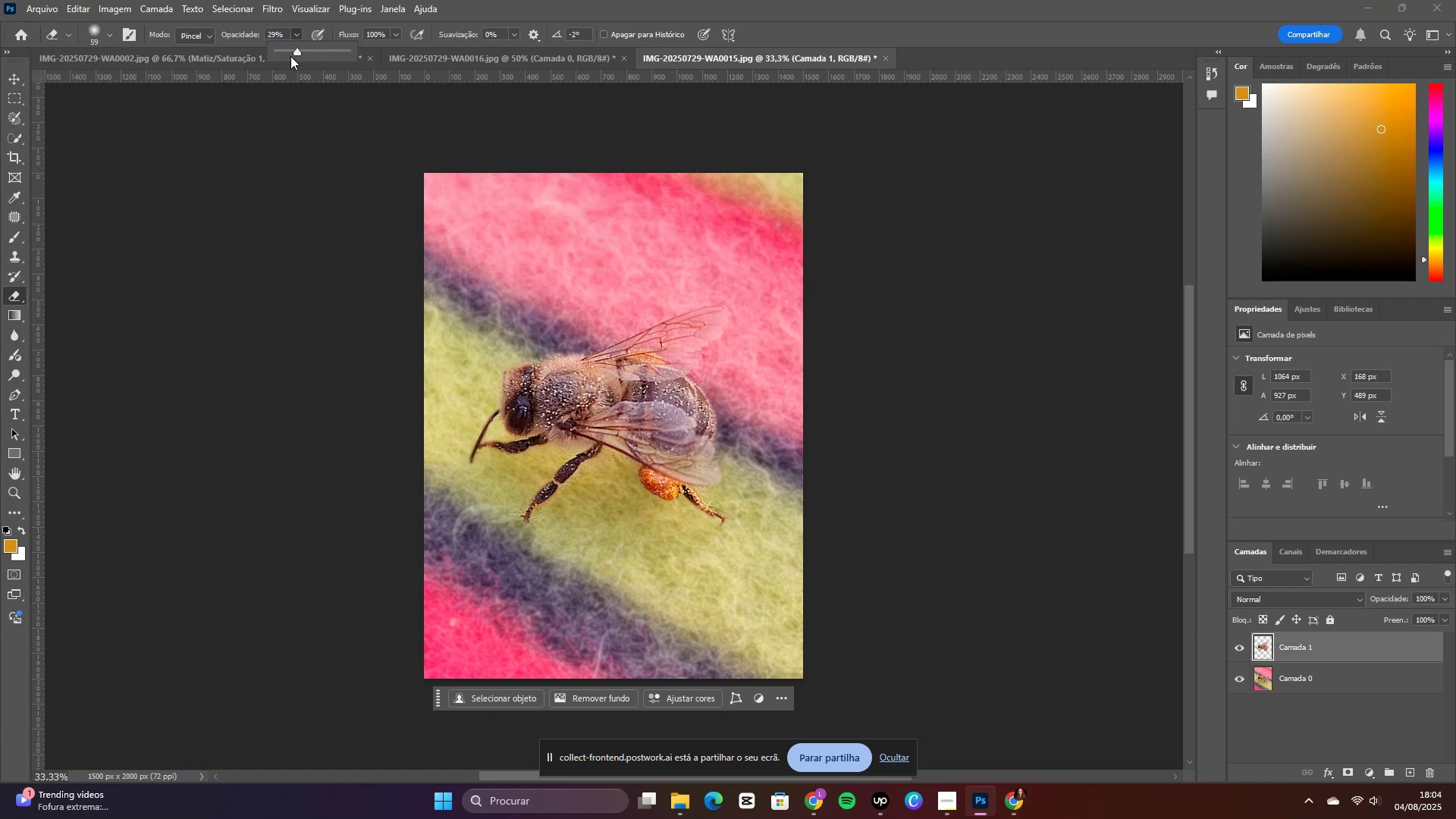 
left_click_drag(start_coordinate=[290, 57], to_coordinate=[373, 55])
 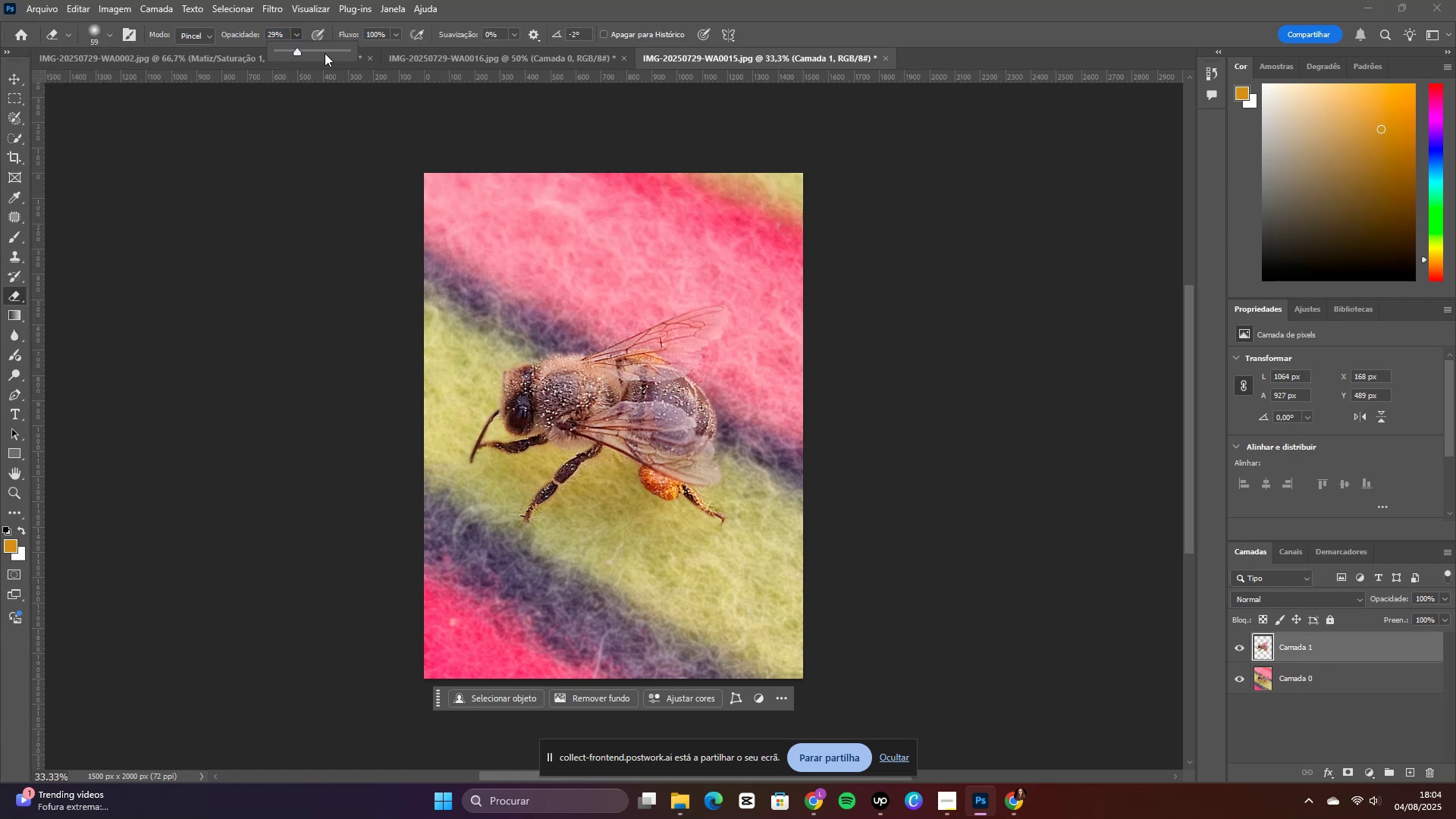 
left_click_drag(start_coordinate=[336, 52], to_coordinate=[362, 50])
 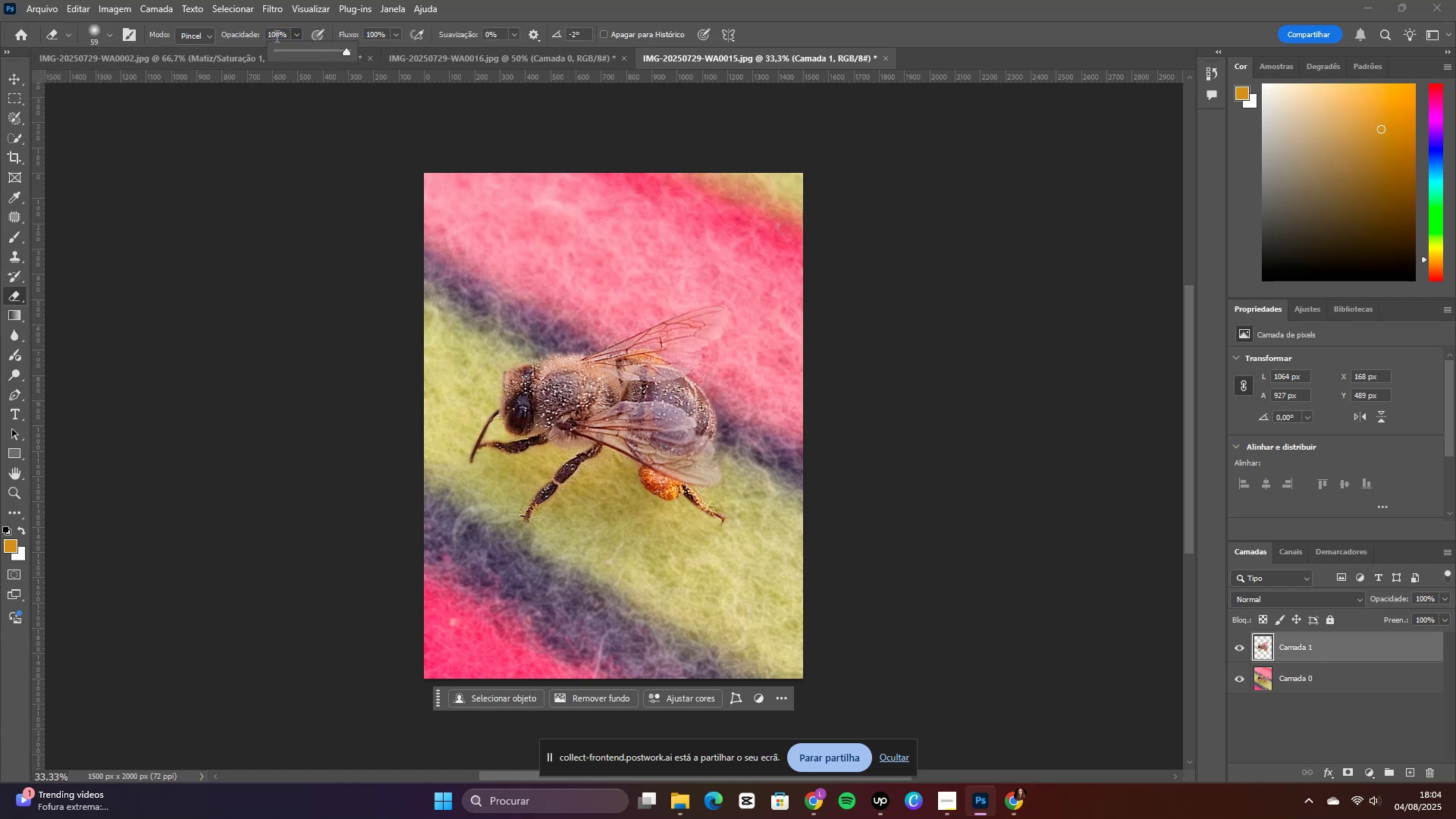 
left_click([290, 35])
 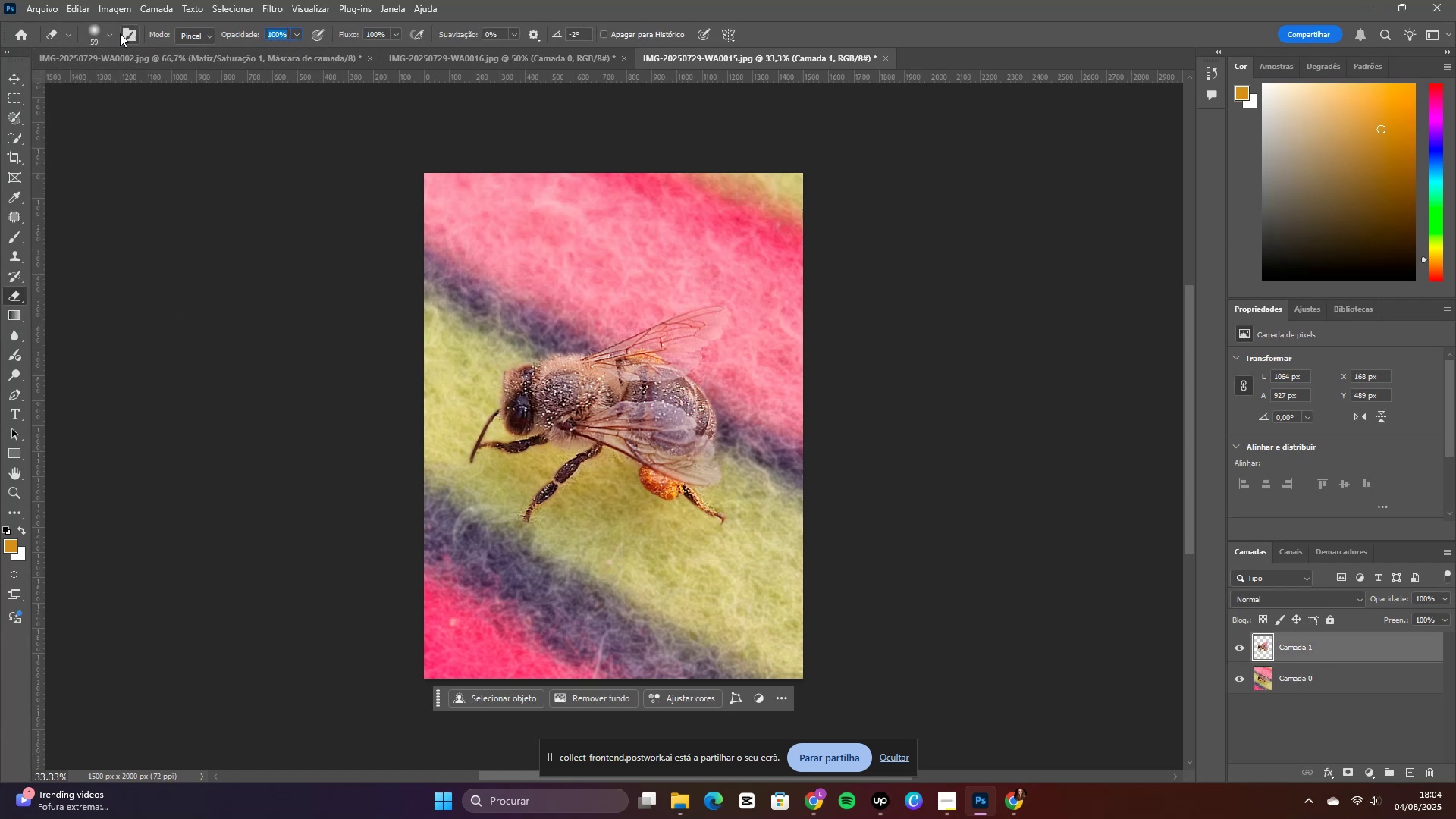 
left_click([114, 33])
 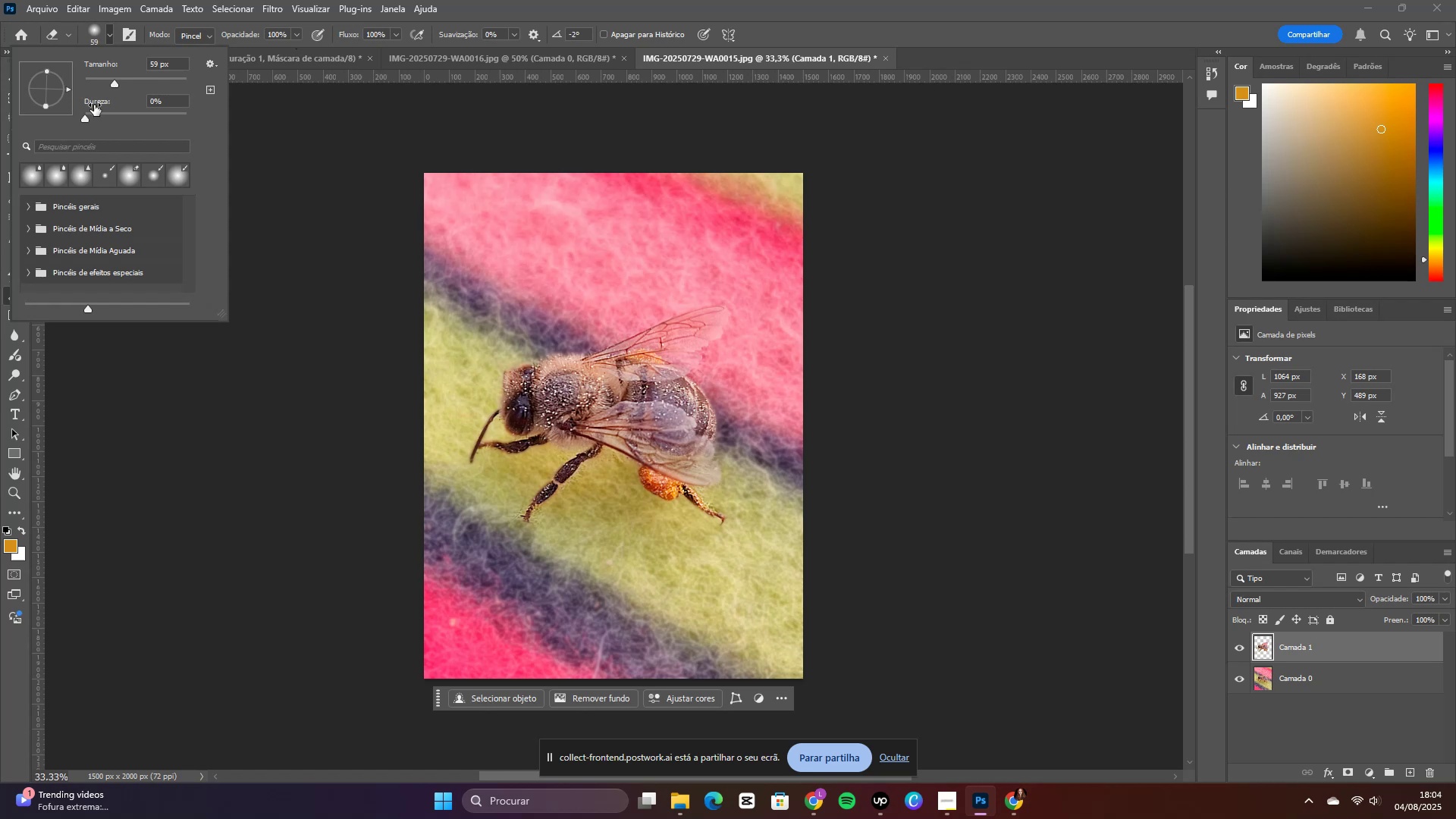 
left_click_drag(start_coordinate=[105, 113], to_coordinate=[224, 116])
 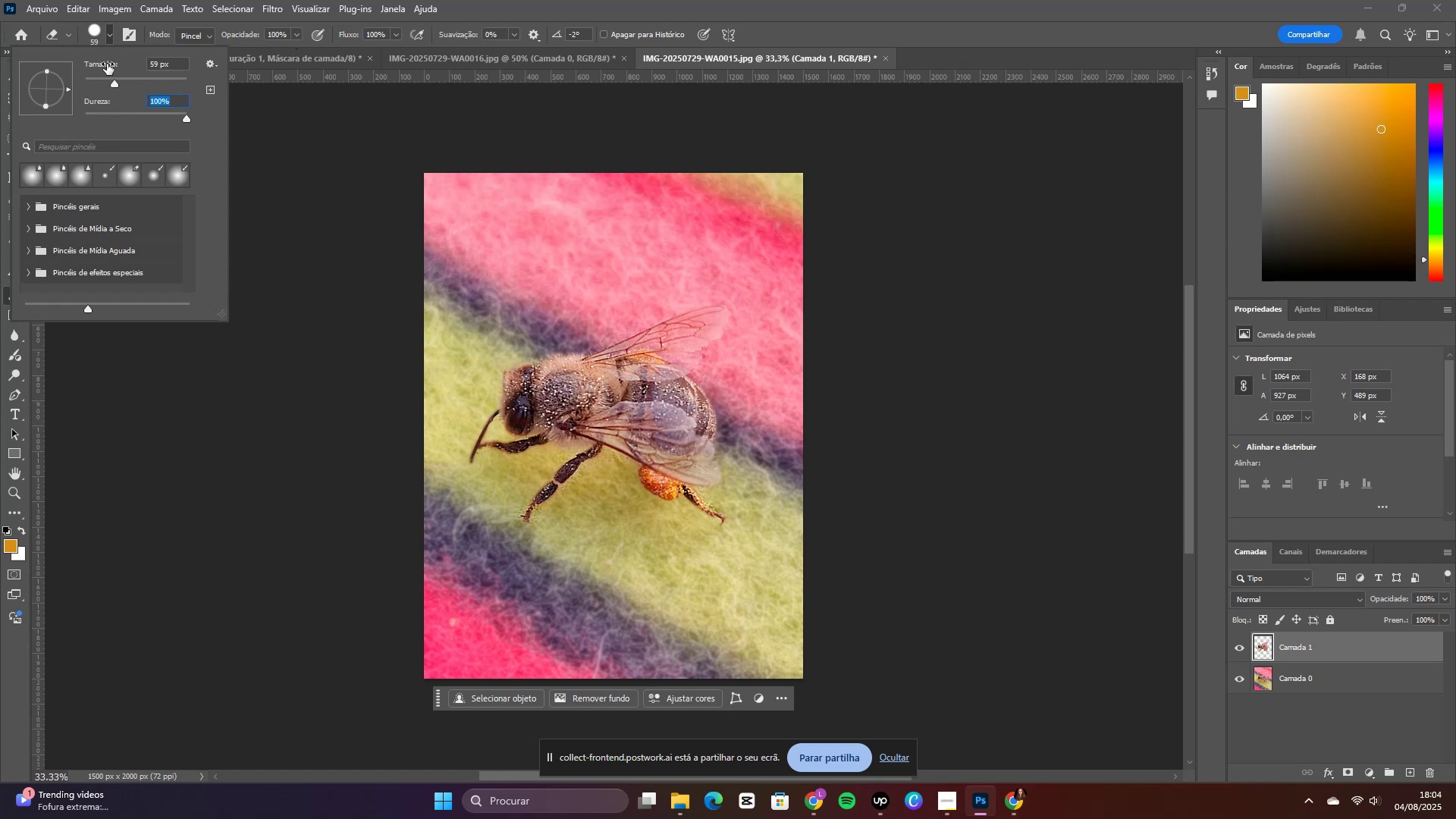 
left_click_drag(start_coordinate=[108, 78], to_coordinate=[93, 81])
 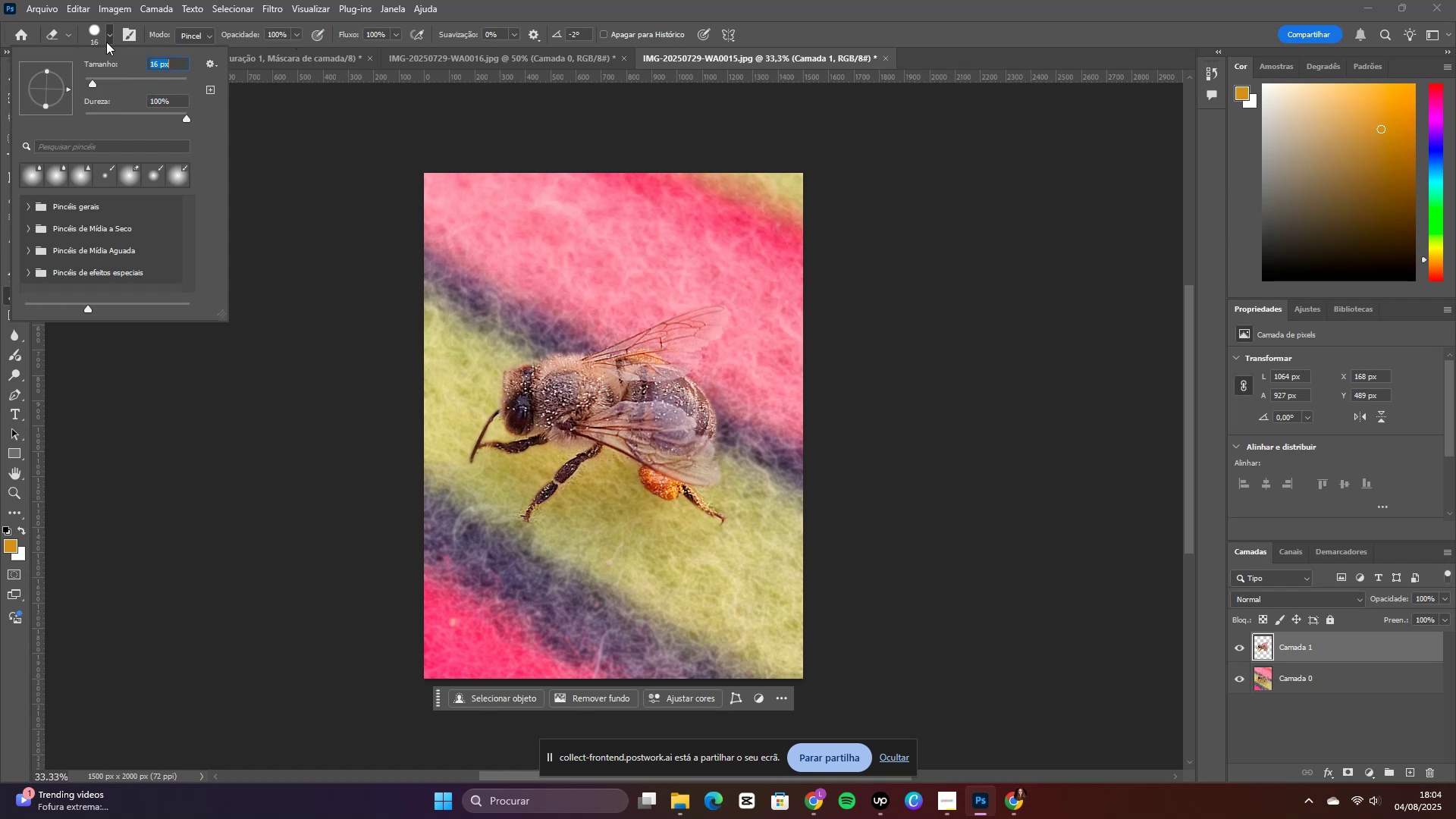 
left_click([106, 41])
 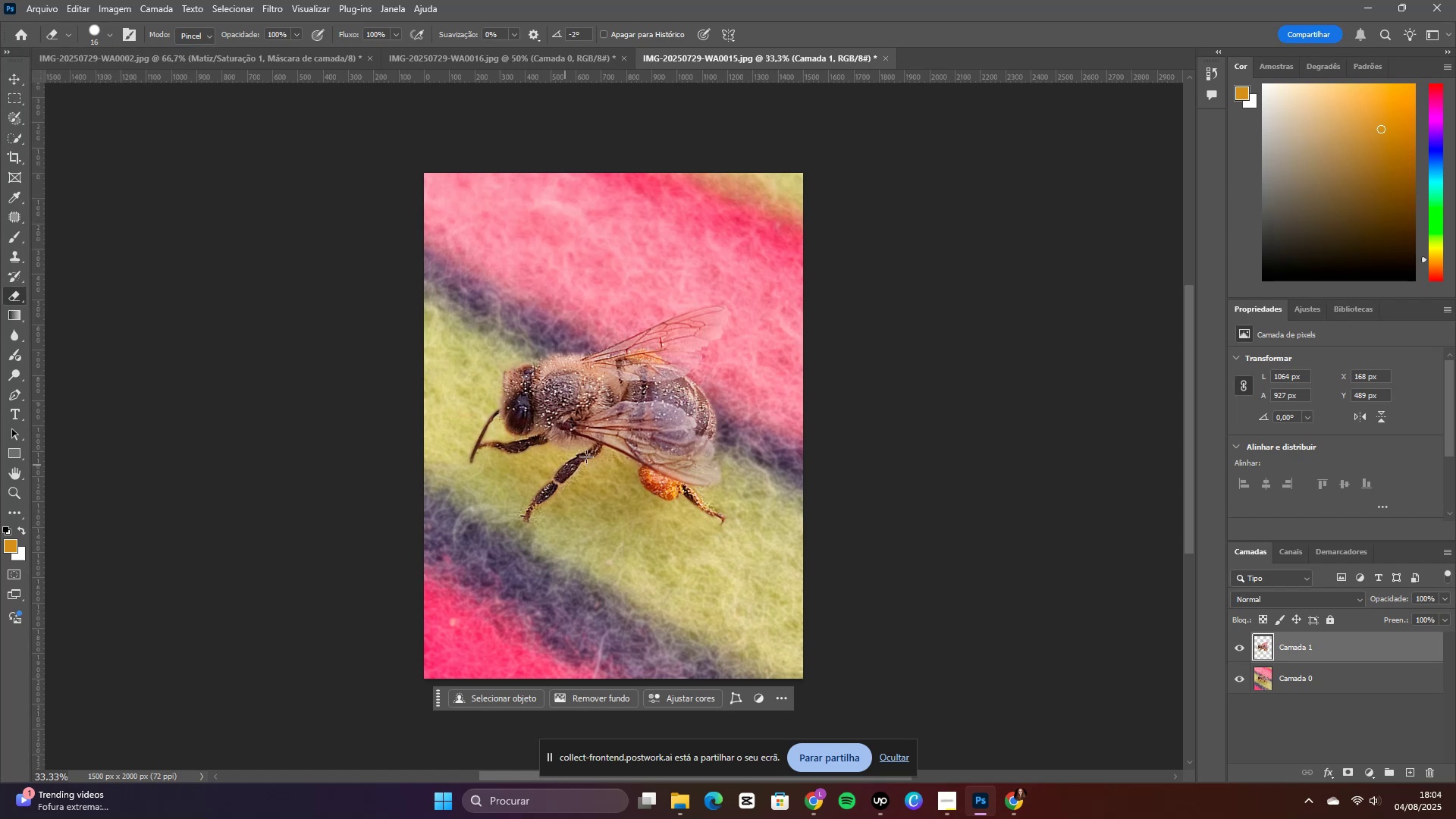 
key(Control+NumpadAdd)
 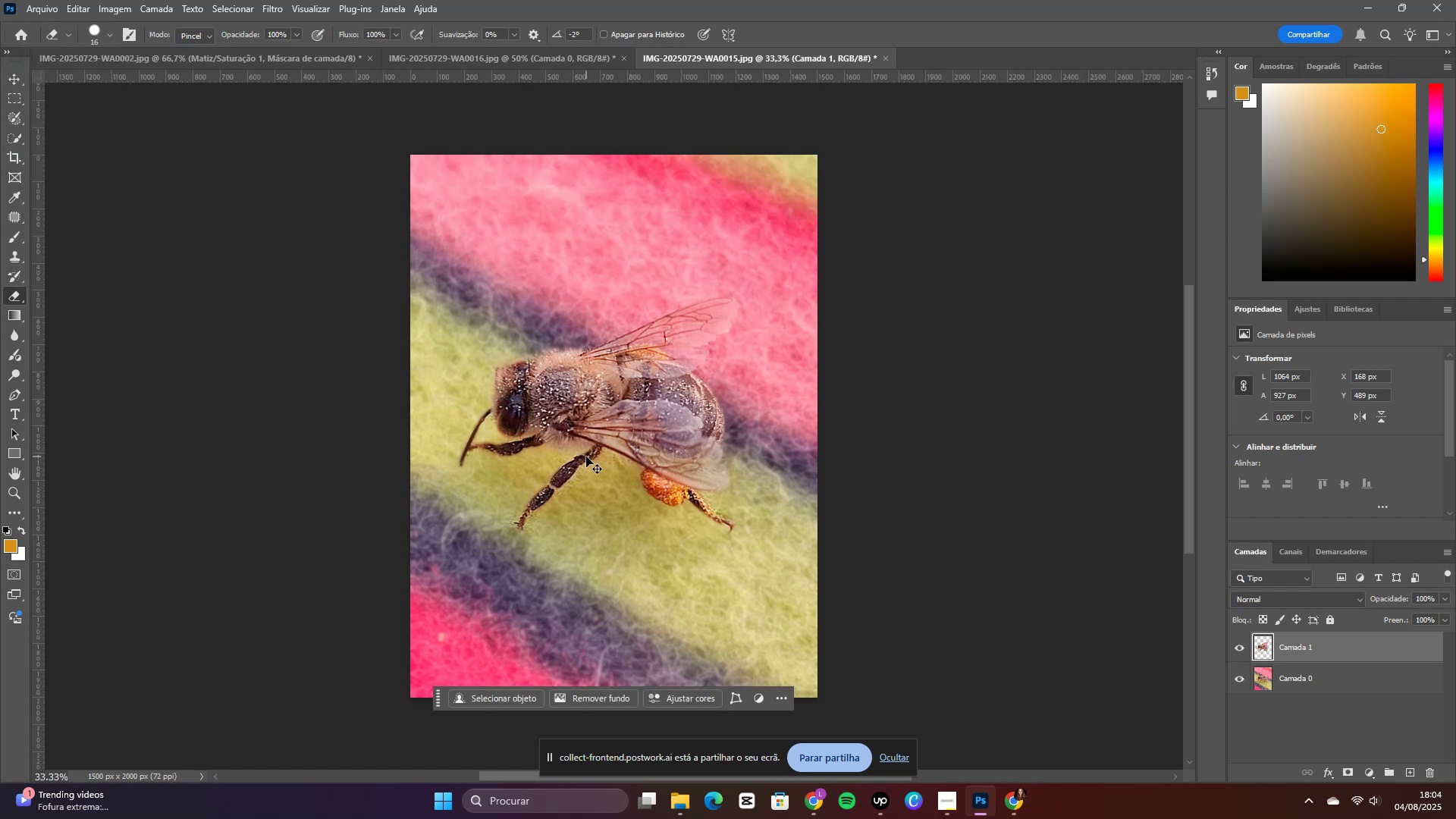 
key(Control+NumpadAdd)
 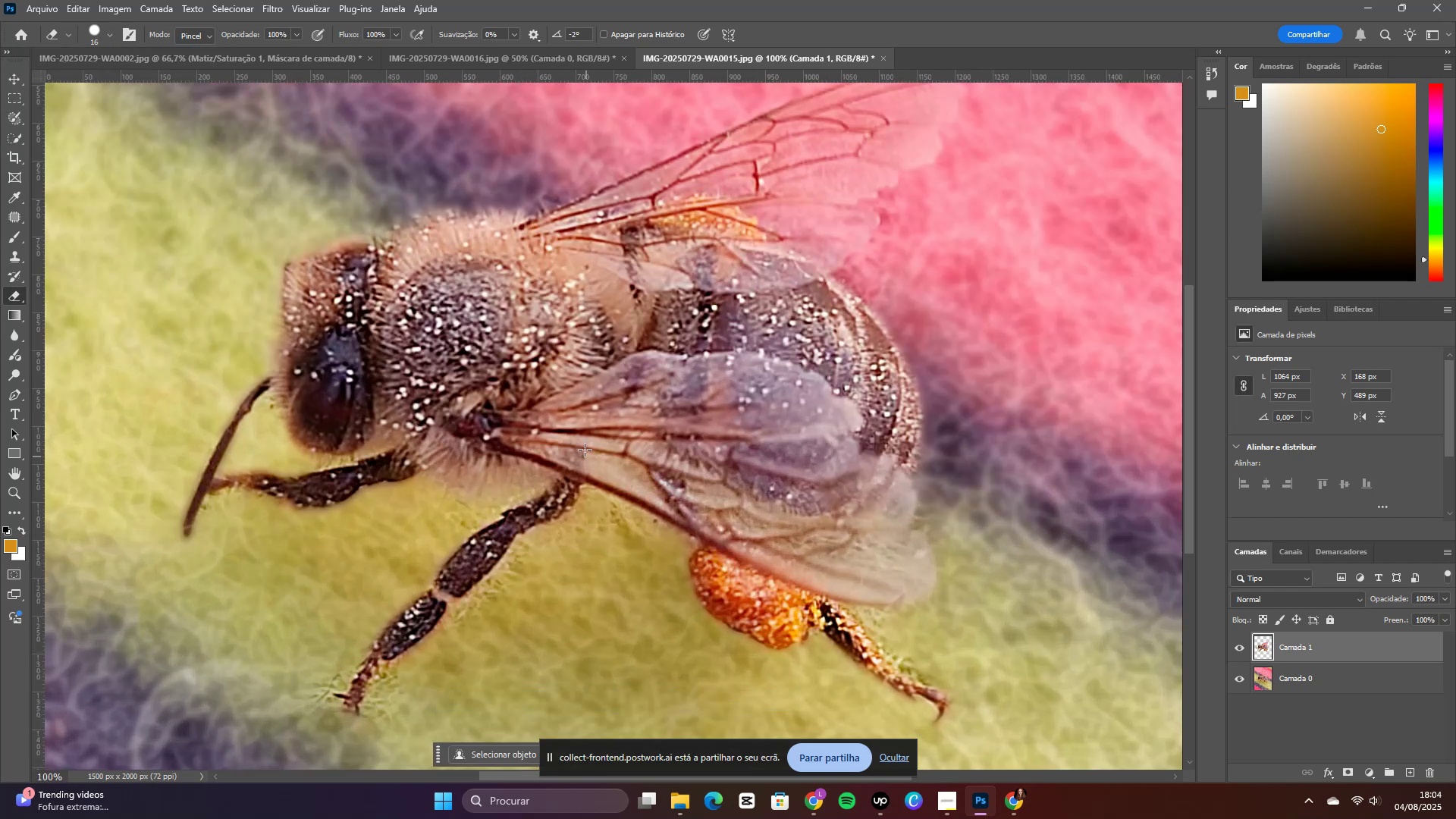 
scroll: coordinate [462, 398], scroll_direction: down, amount: 5.0
 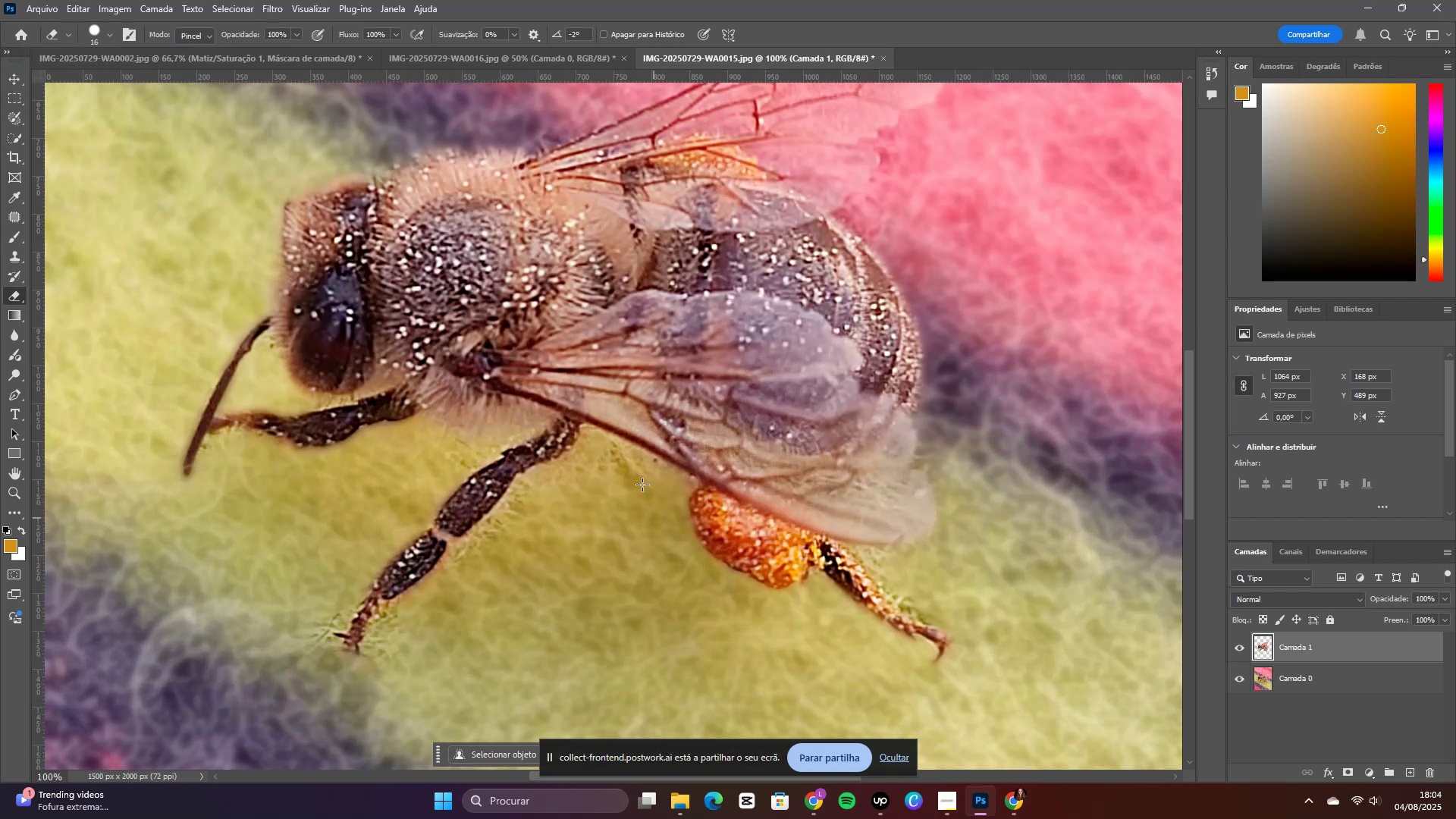 
left_click_drag(start_coordinate=[588, 457], to_coordinate=[526, 486])
 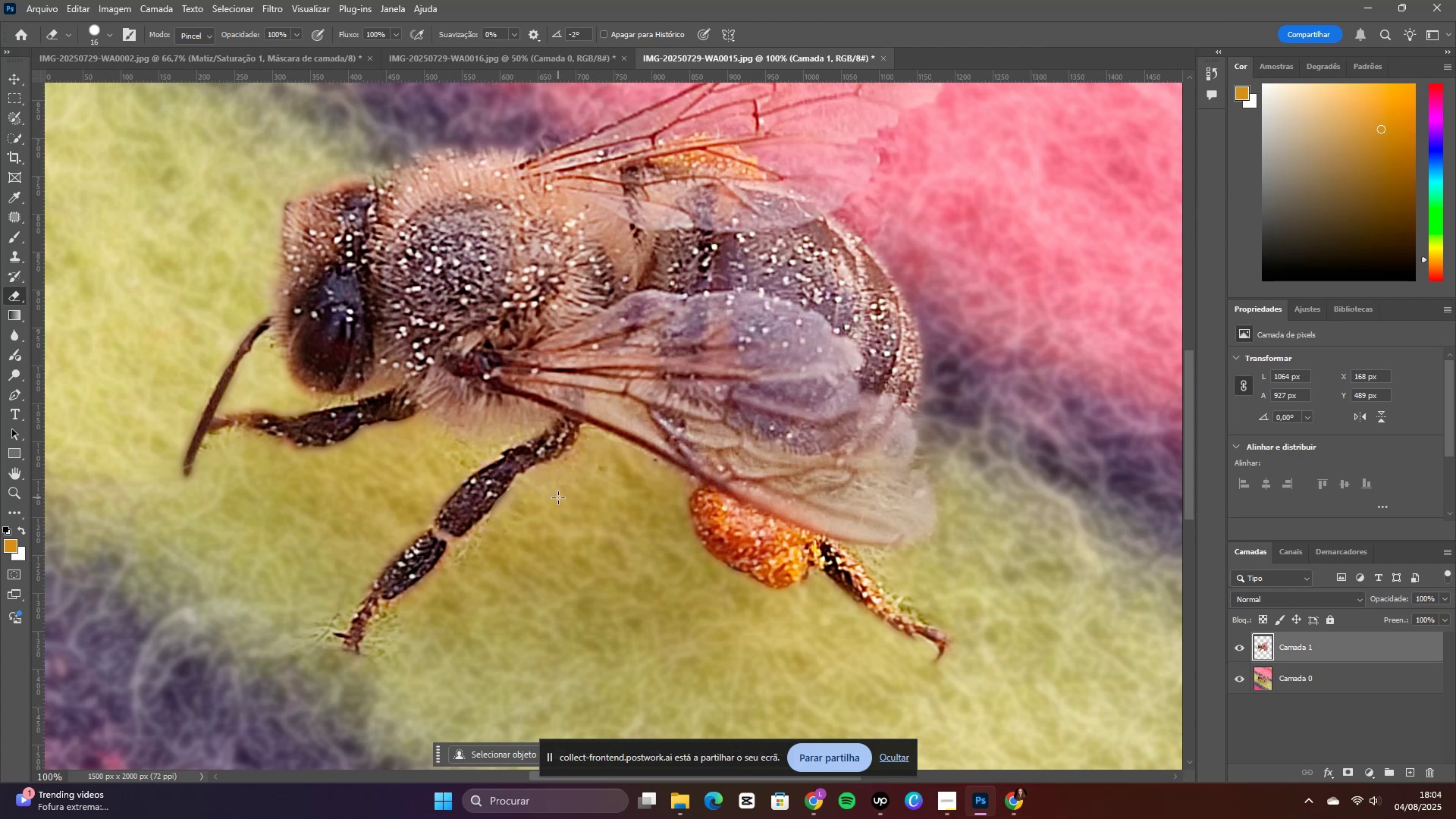 
key(Control+Z)
 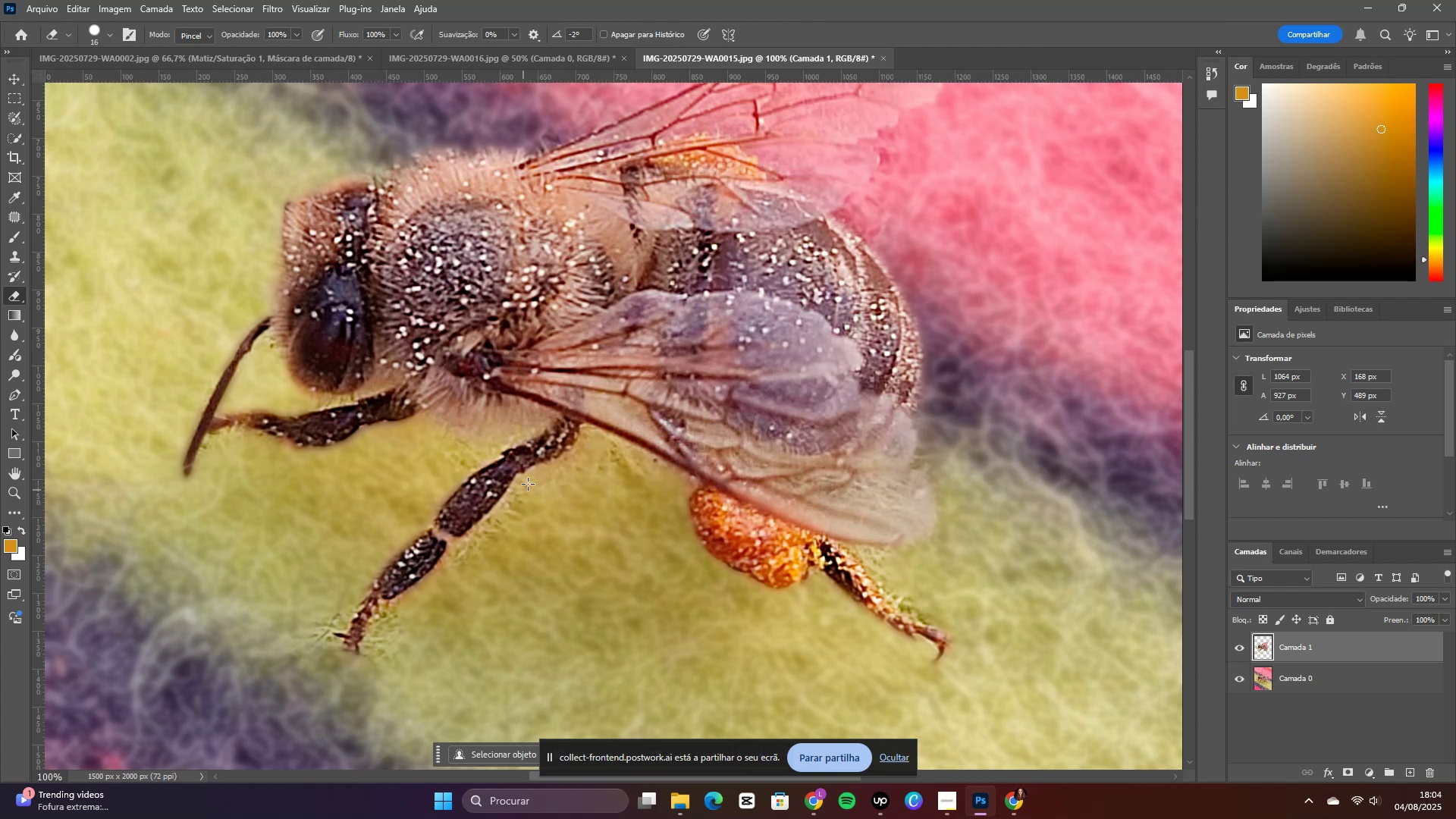 
left_click_drag(start_coordinate=[533, 480], to_coordinate=[623, 451])
 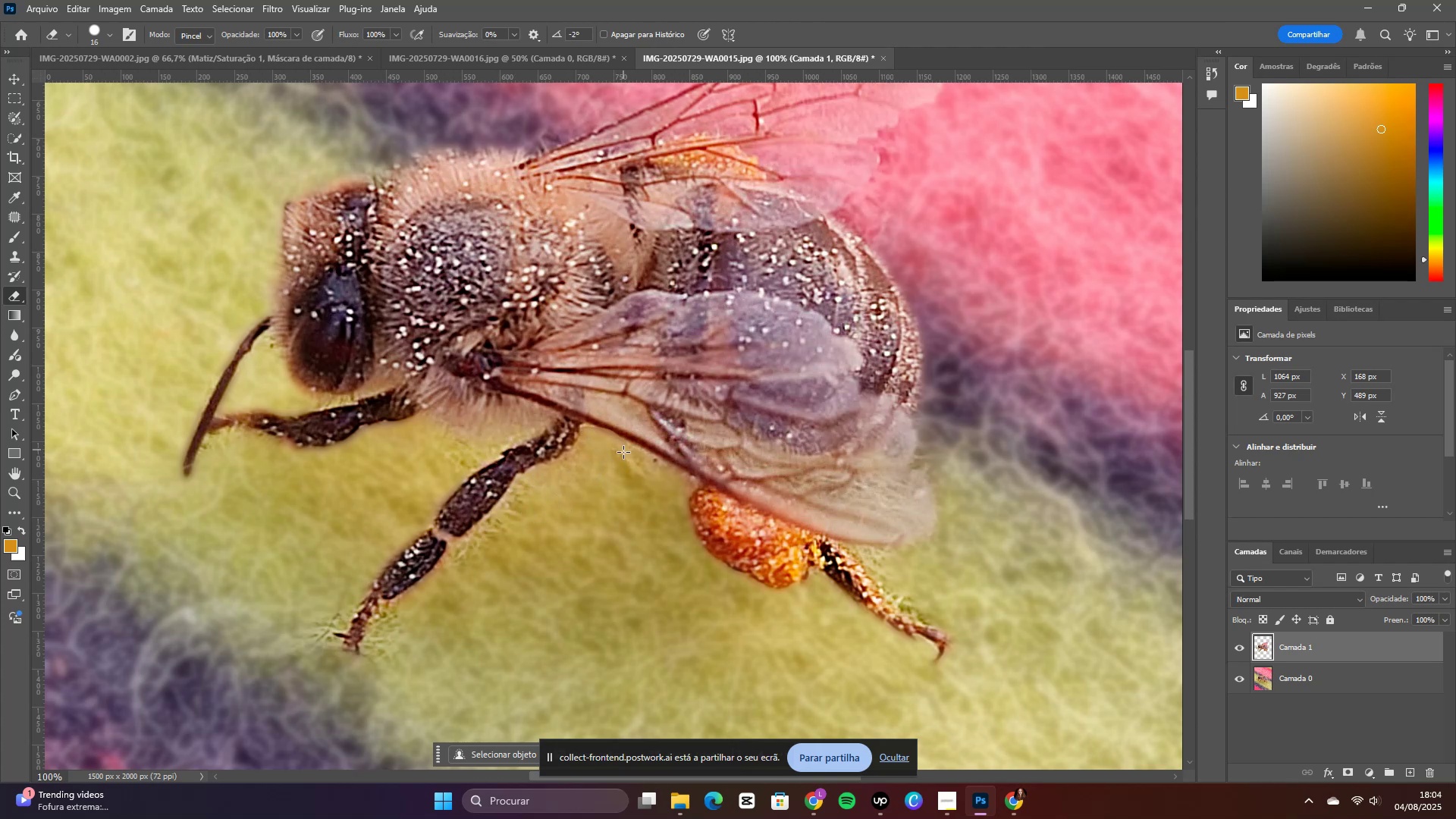 
key(Control+Z)
 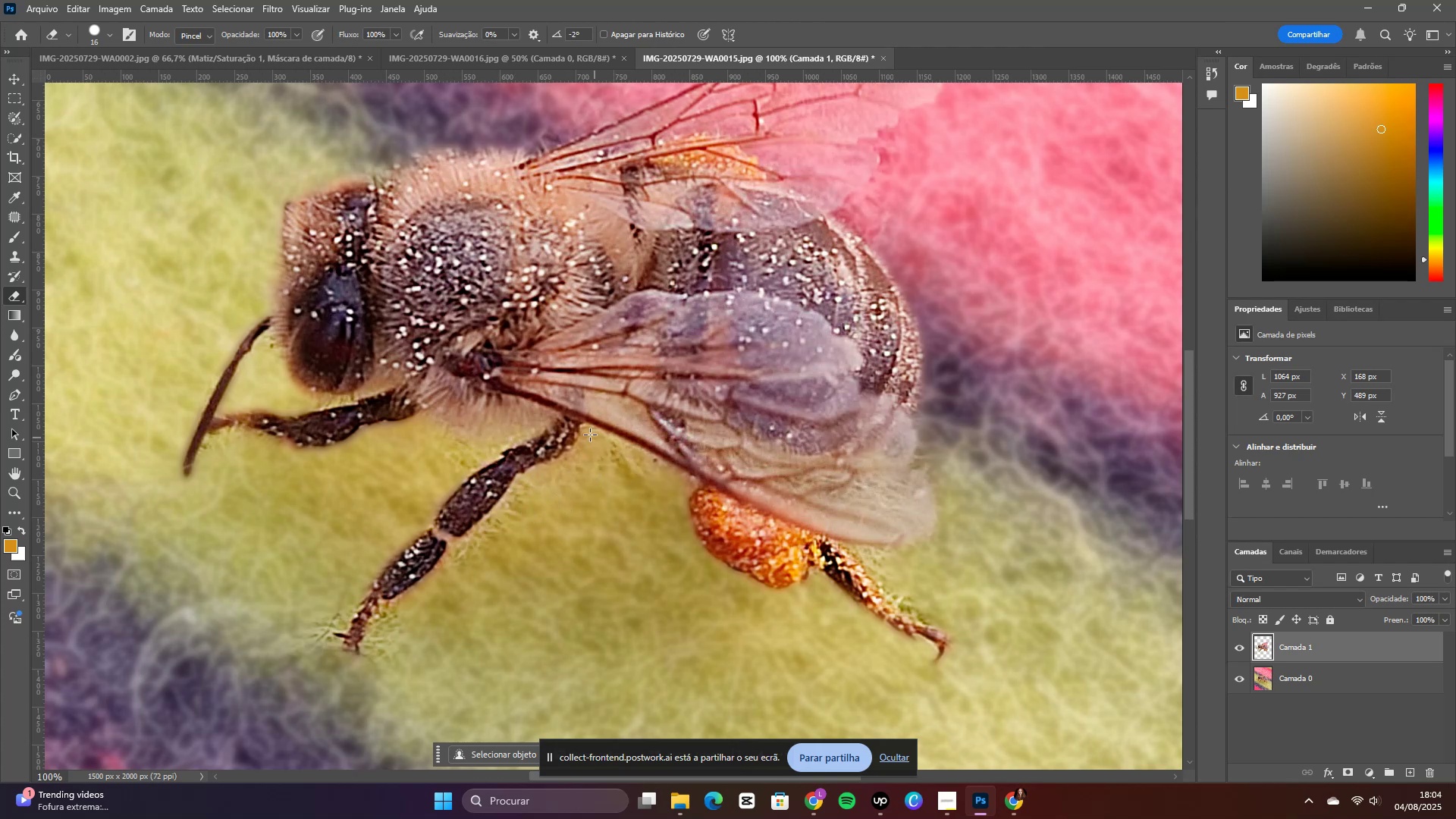 
left_click_drag(start_coordinate=[590, 435], to_coordinate=[637, 466])
 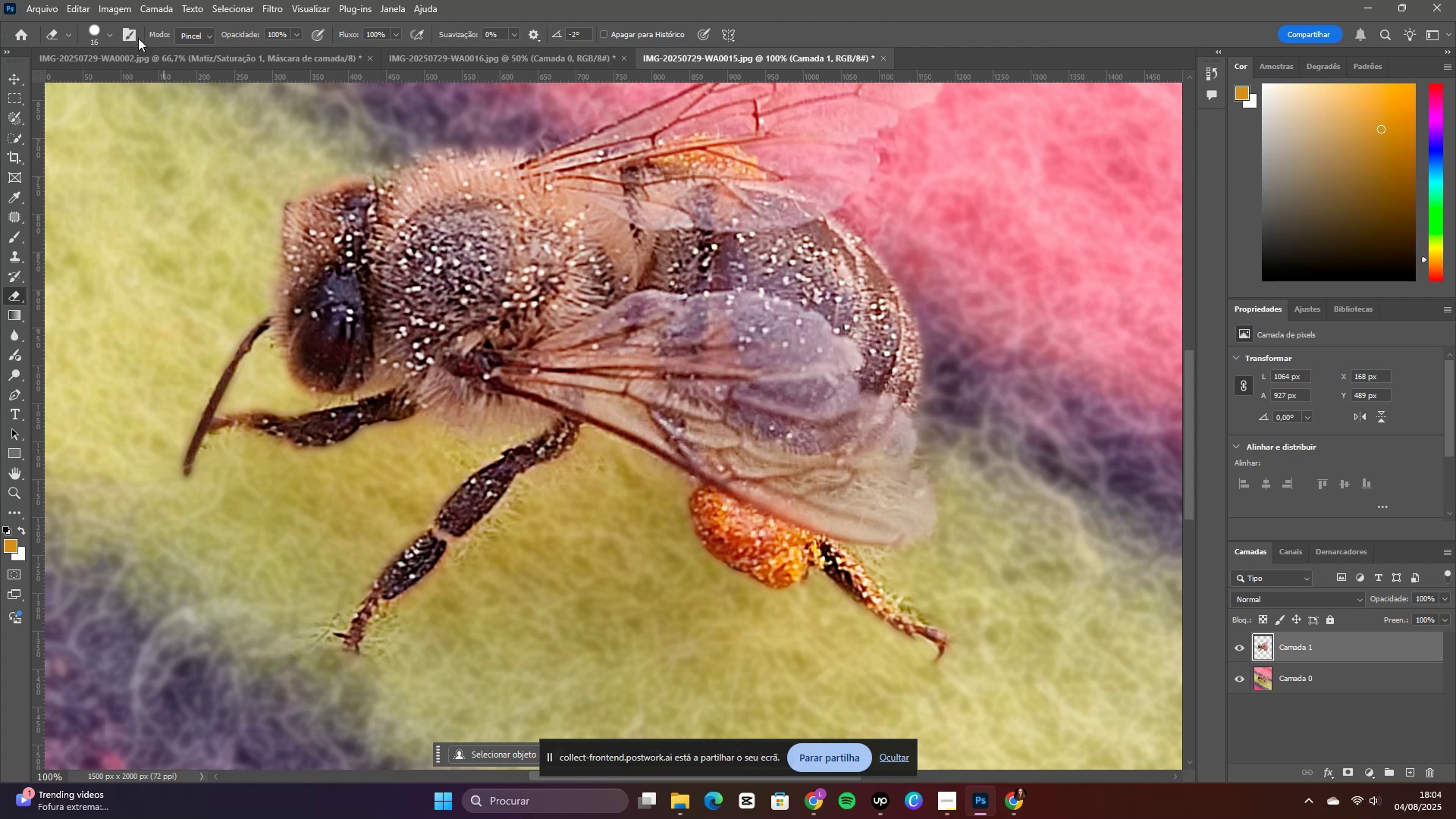 
left_click([104, 36])
 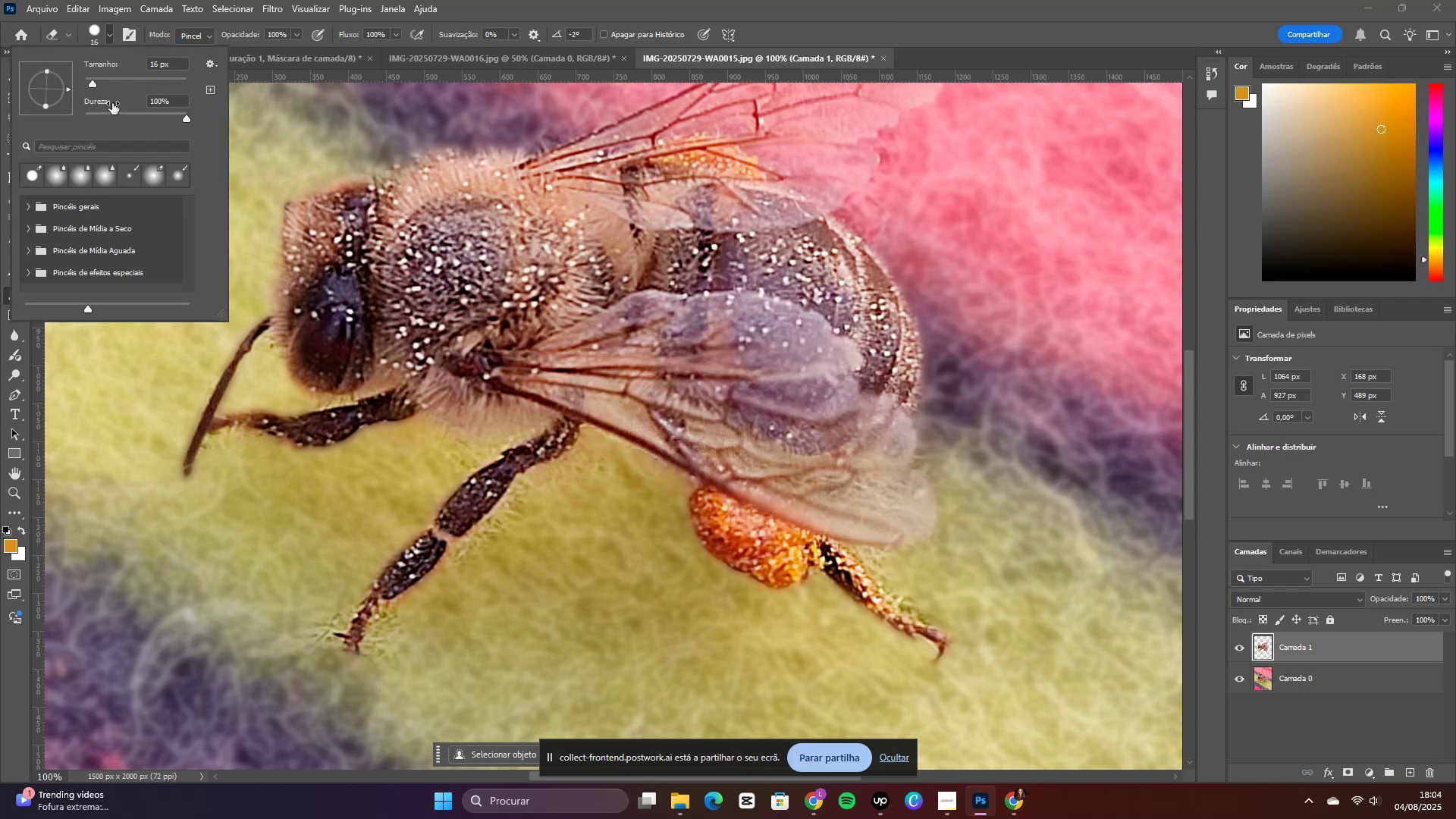 
left_click_drag(start_coordinate=[118, 108], to_coordinate=[76, 111])
 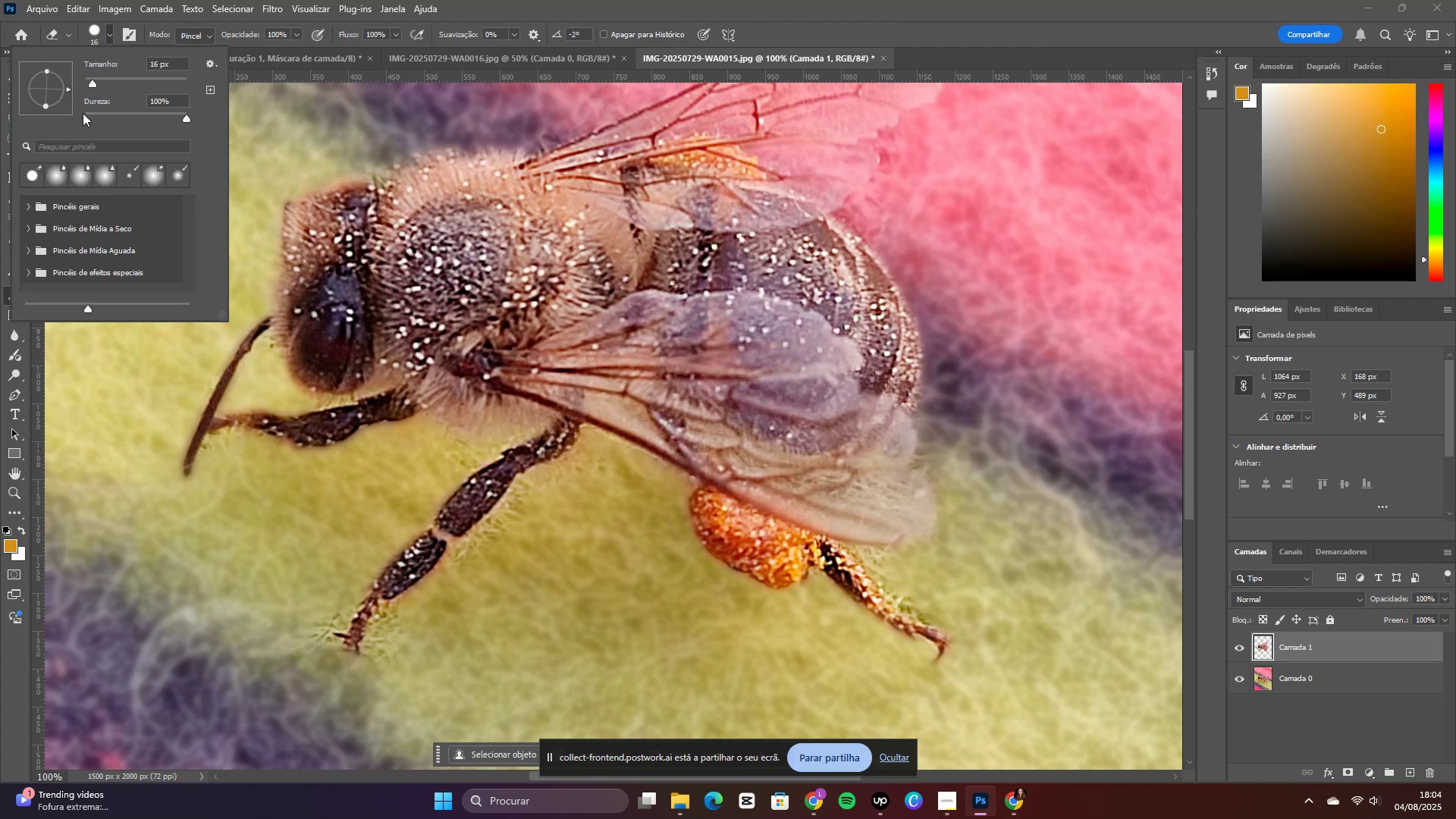 
left_click_drag(start_coordinate=[93, 113], to_coordinate=[77, 116])
 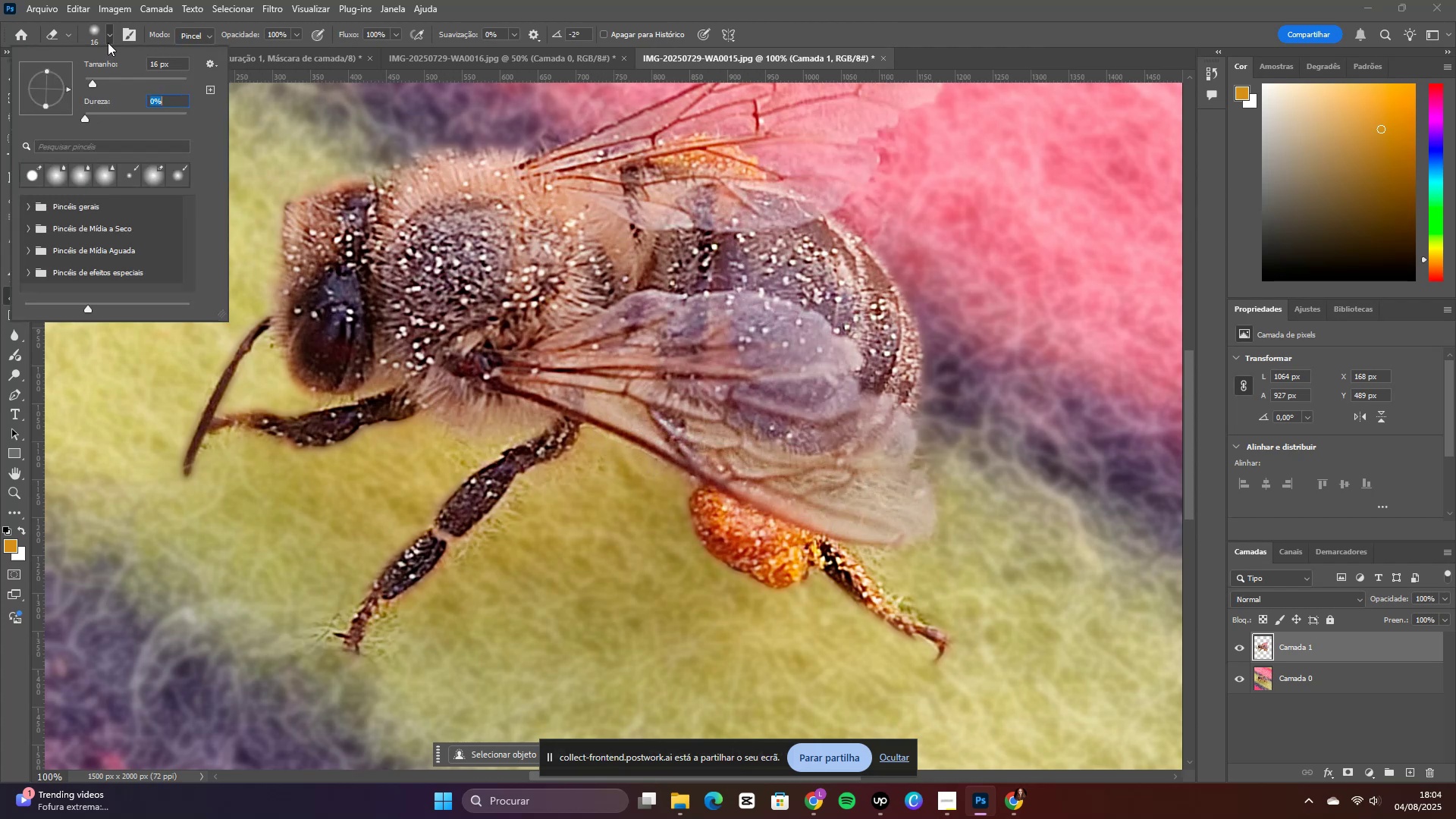 
left_click([108, 42])
 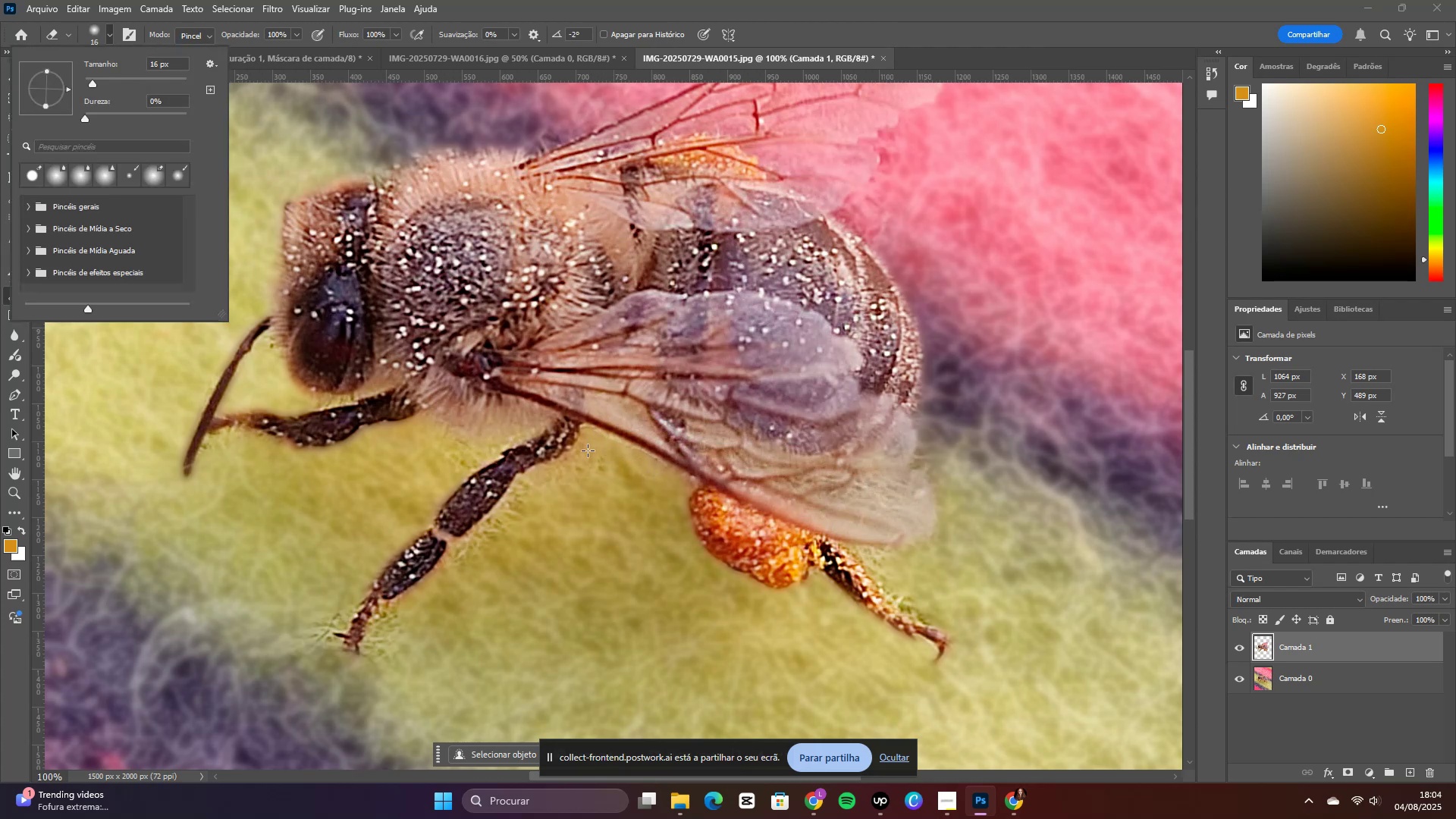 
left_click_drag(start_coordinate=[588, 440], to_coordinate=[682, 477])
 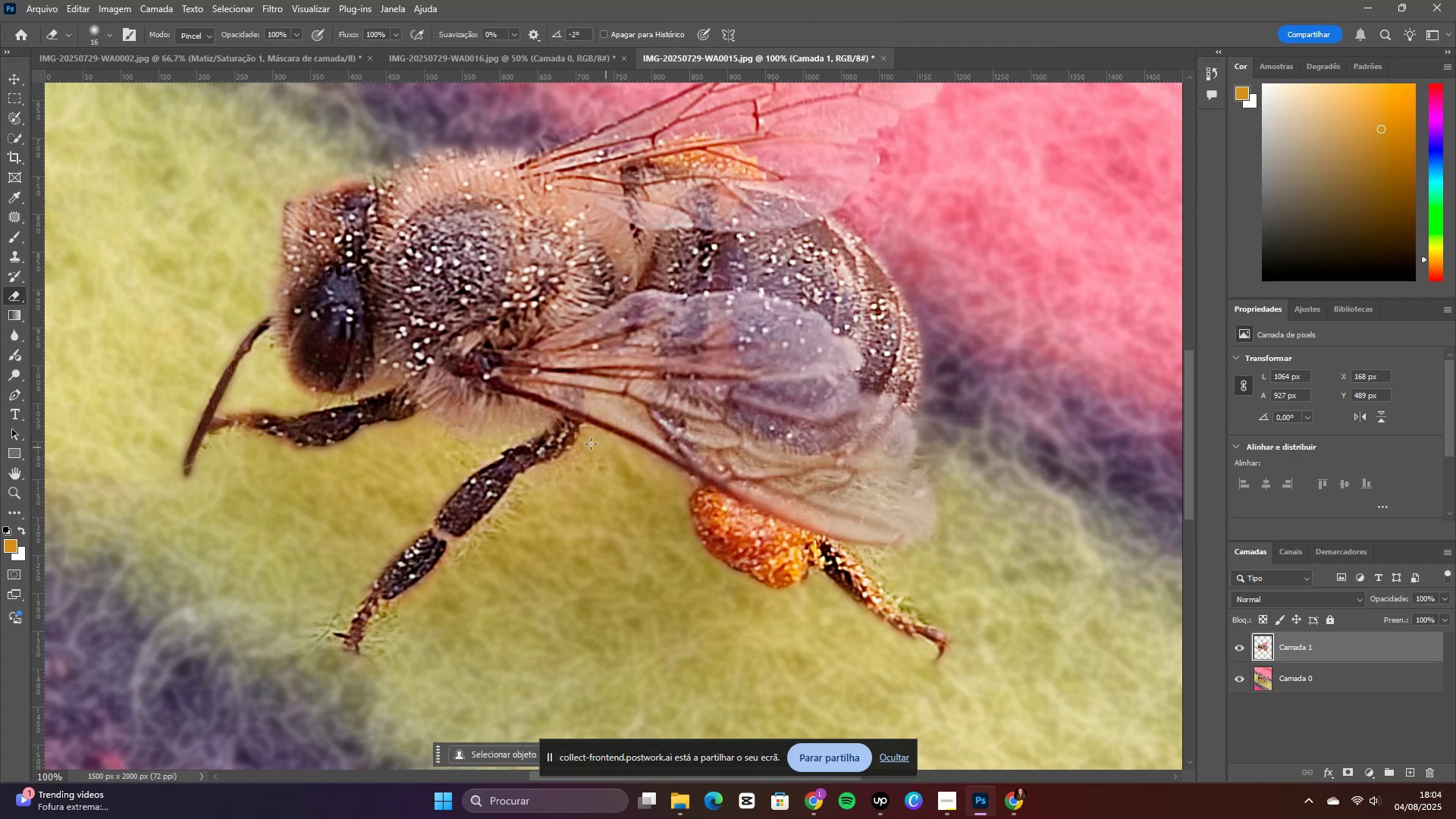 
left_click_drag(start_coordinate=[582, 447], to_coordinate=[555, 472])
 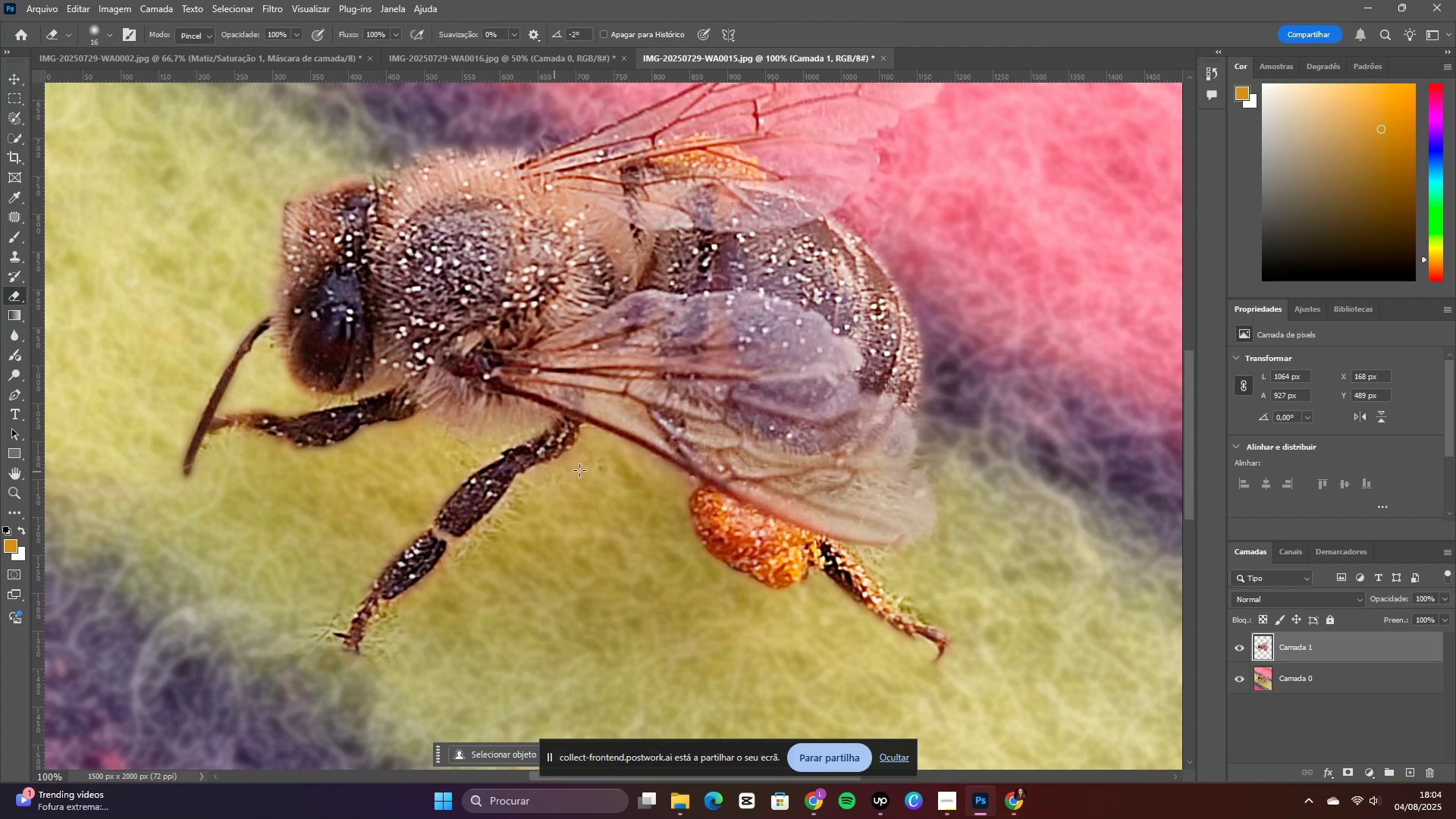 
left_click_drag(start_coordinate=[586, 467], to_coordinate=[550, 485])
 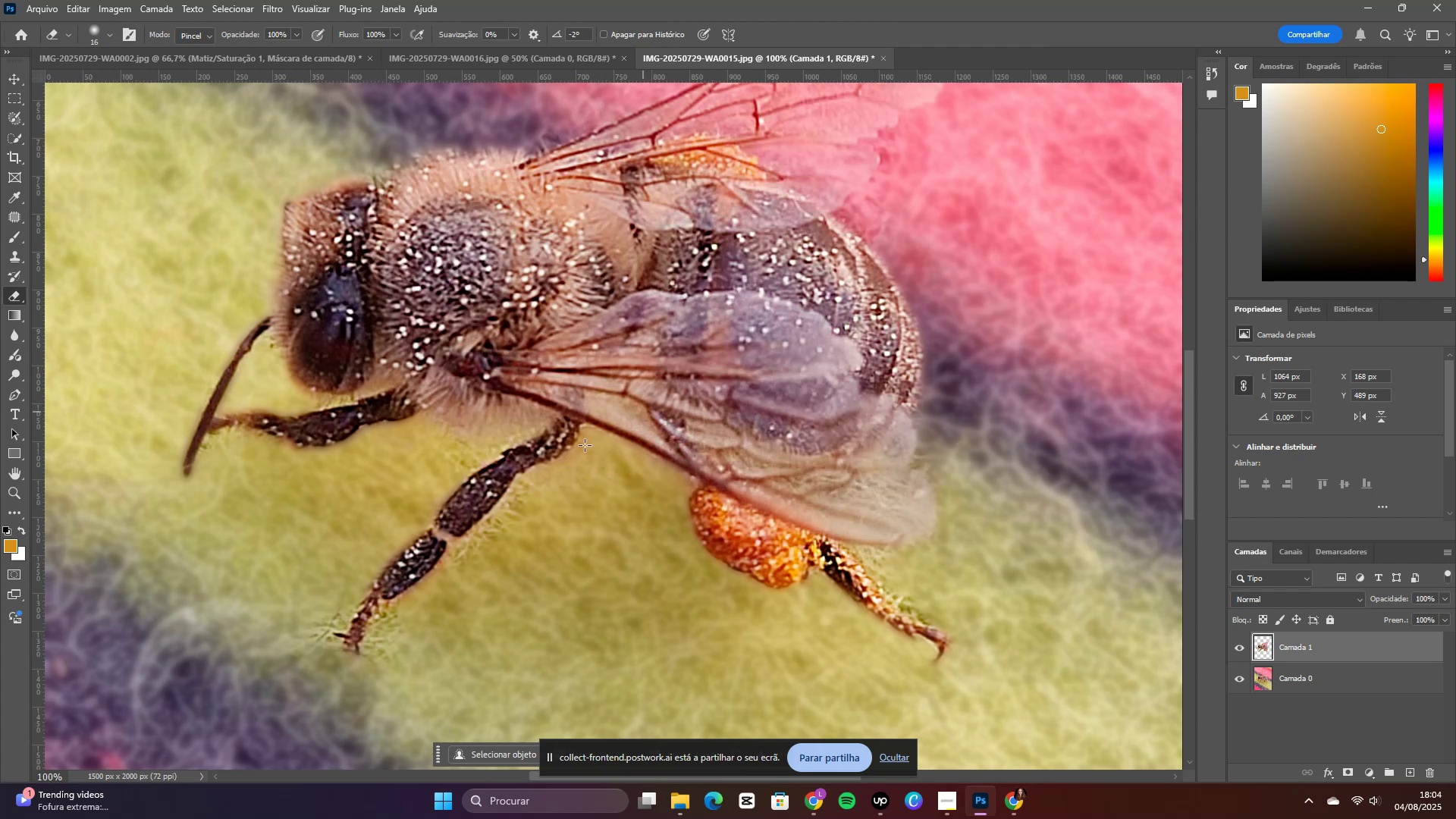 
key(Control+NumpadAdd)
 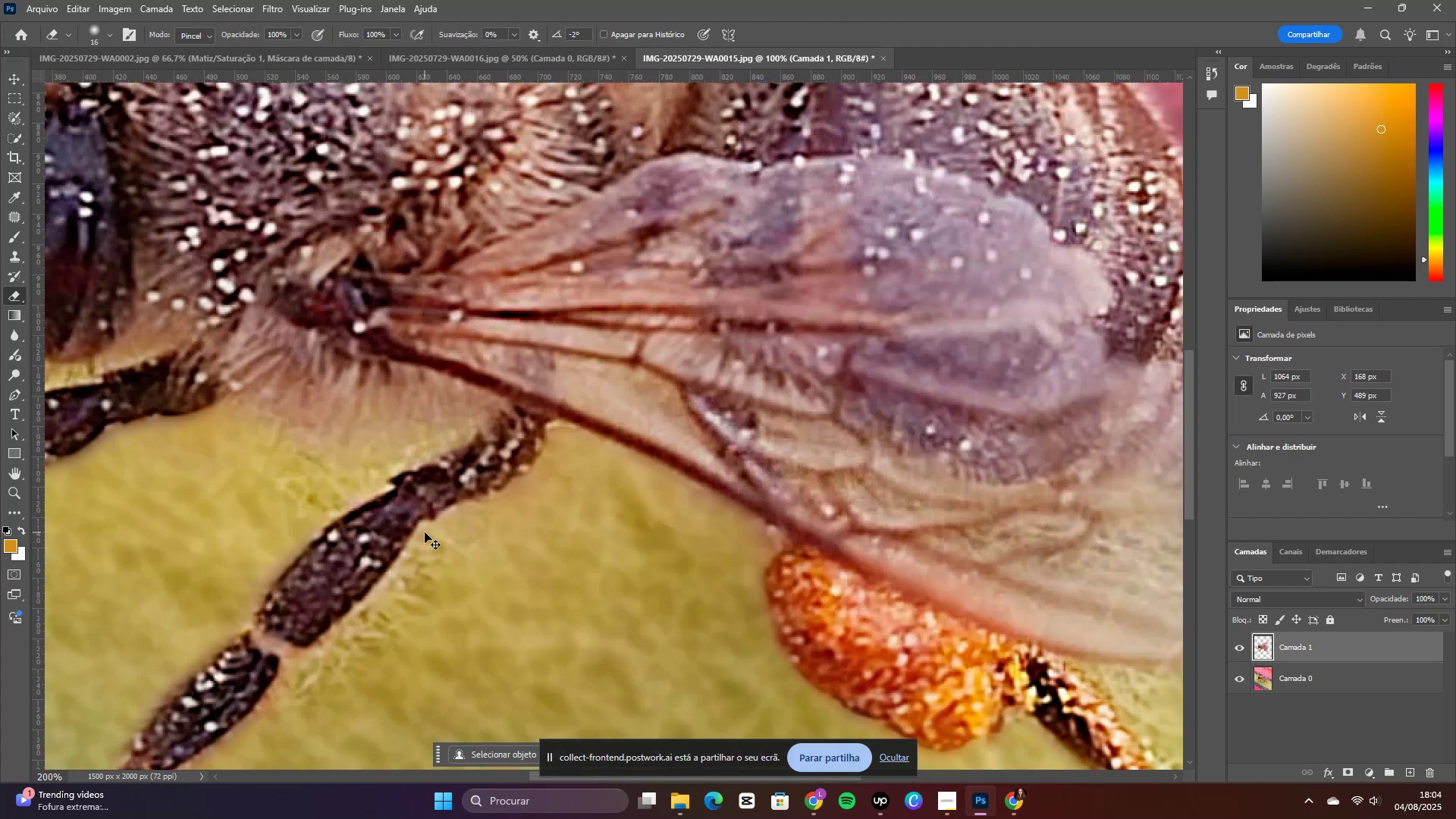 
scroll: coordinate [431, 536], scroll_direction: down, amount: 6.0
 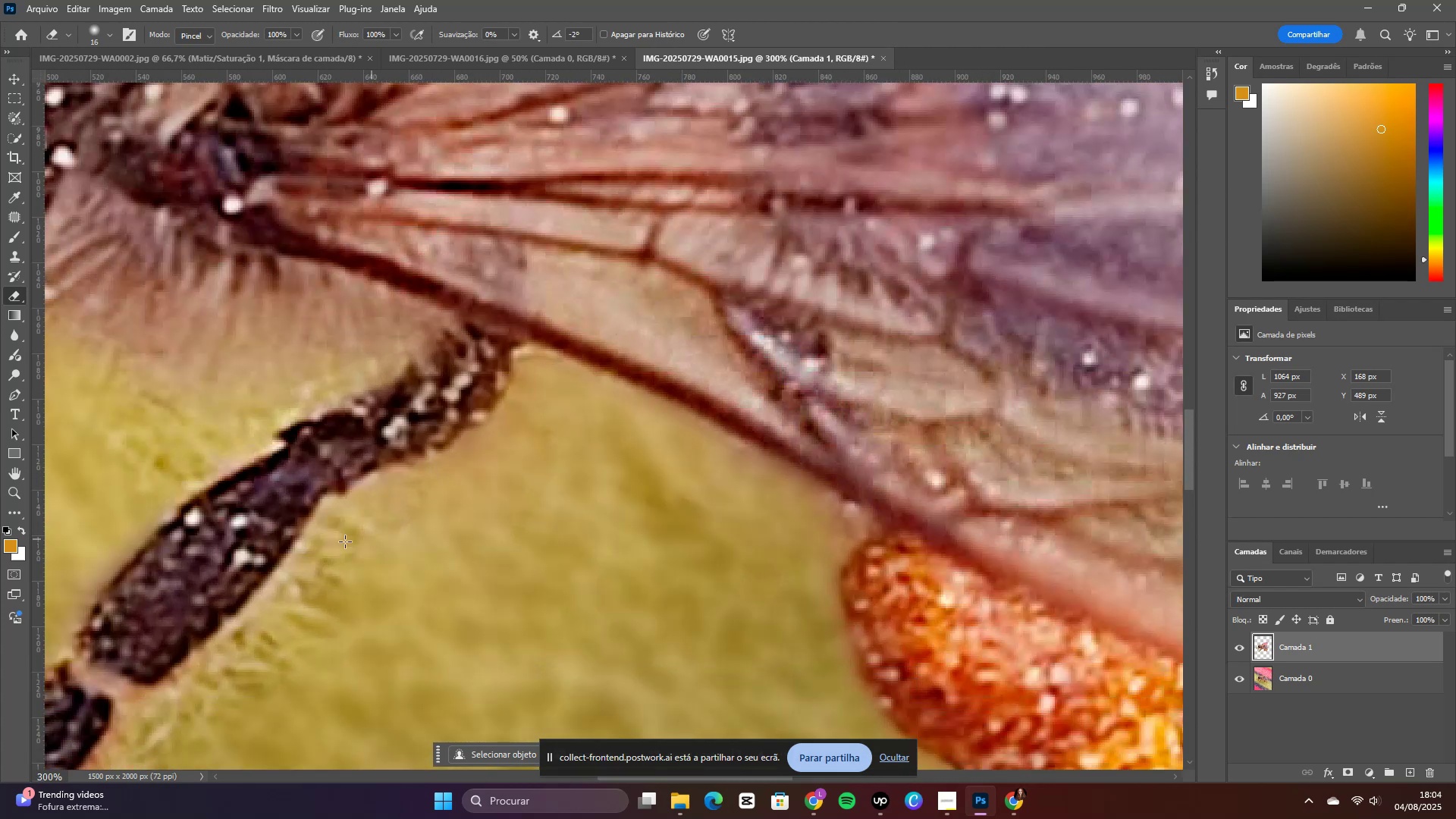 
left_click_drag(start_coordinate=[335, 552], to_coordinate=[408, 529])
 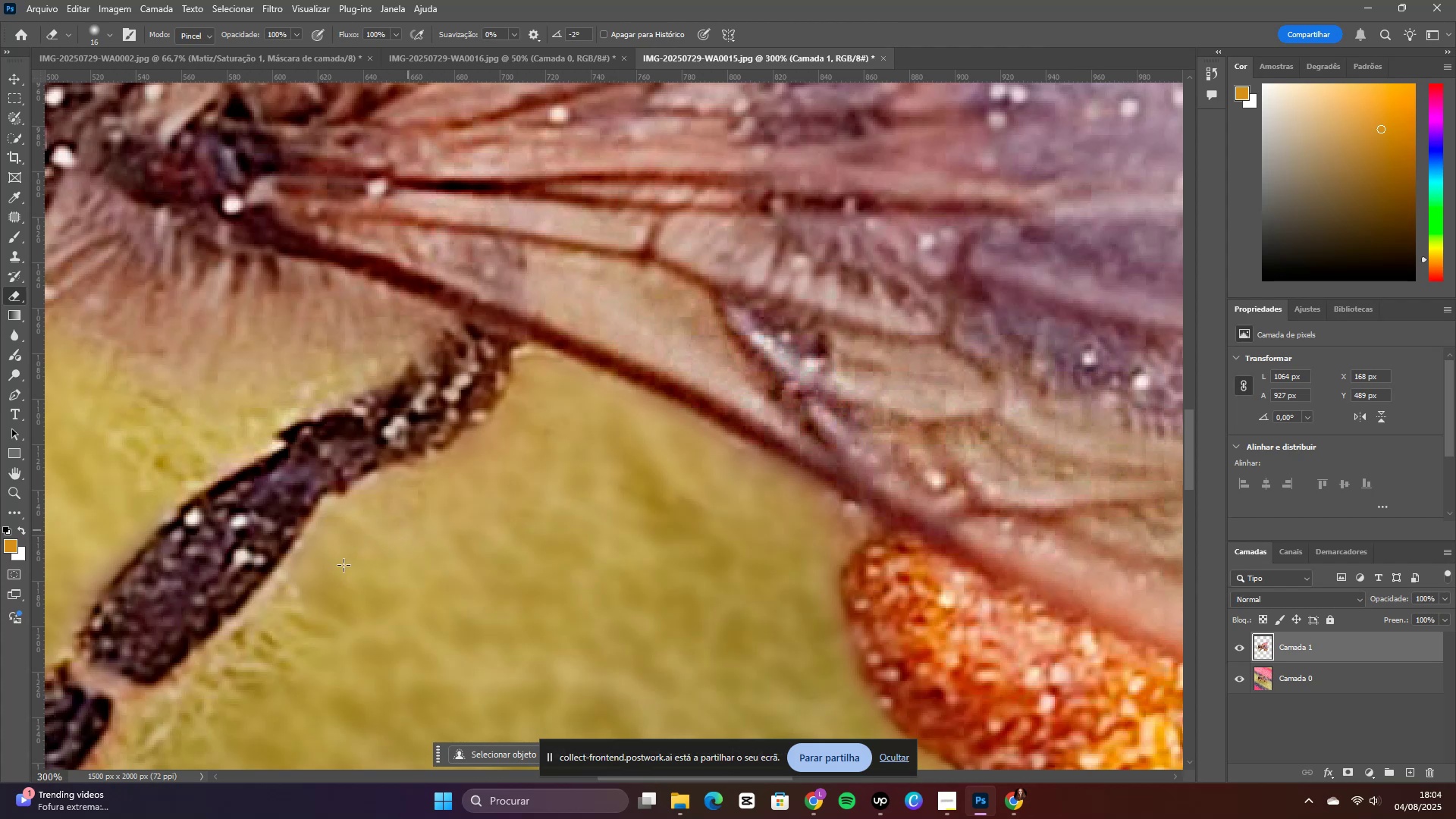 
scroll: coordinate [288, 585], scroll_direction: down, amount: 7.0
 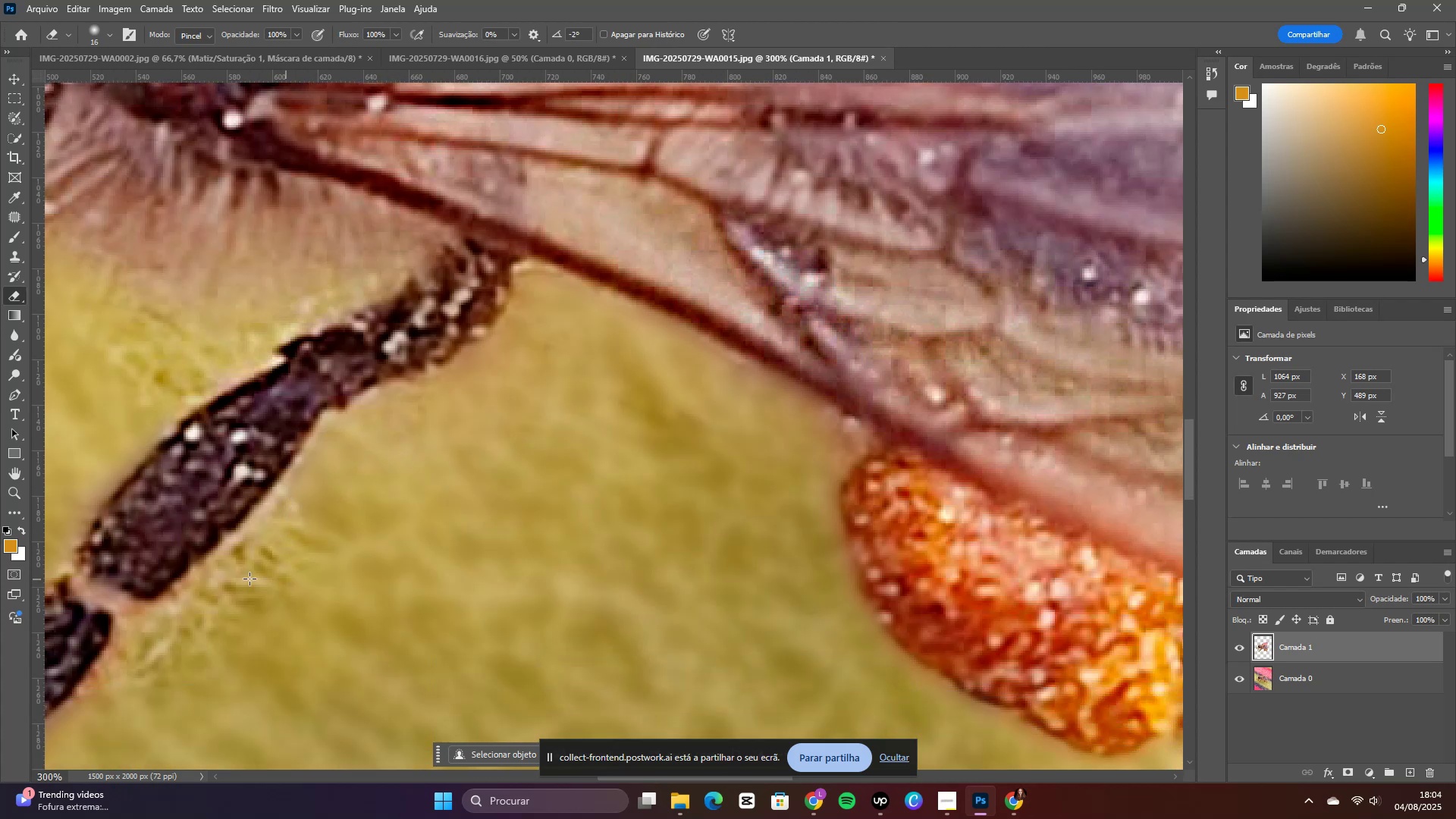 
left_click_drag(start_coordinate=[228, 599], to_coordinate=[301, 645])
 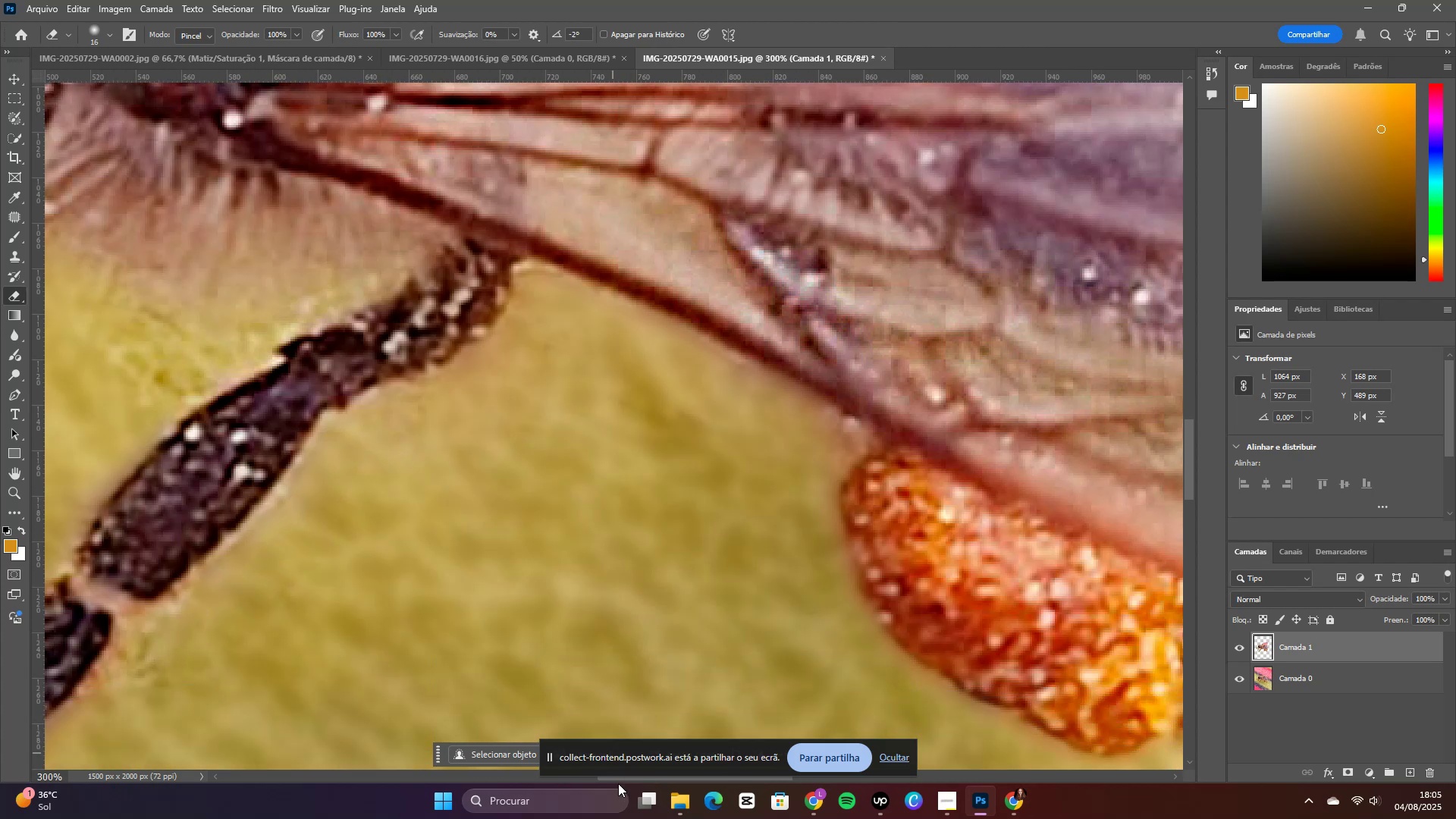 
left_click_drag(start_coordinate=[618, 779], to_coordinate=[546, 776])
 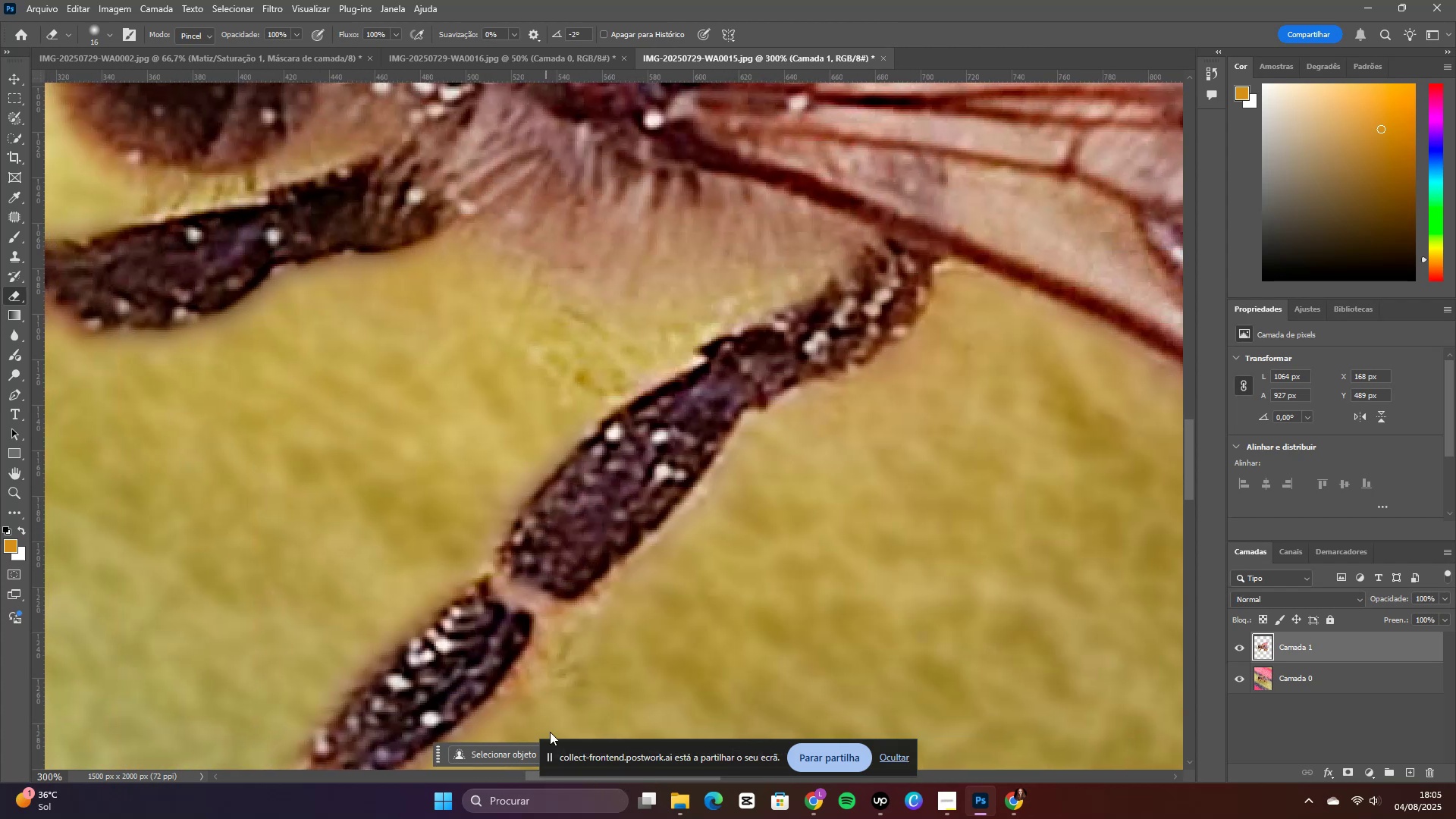 
scroll: coordinate [501, 581], scroll_direction: down, amount: 10.0
 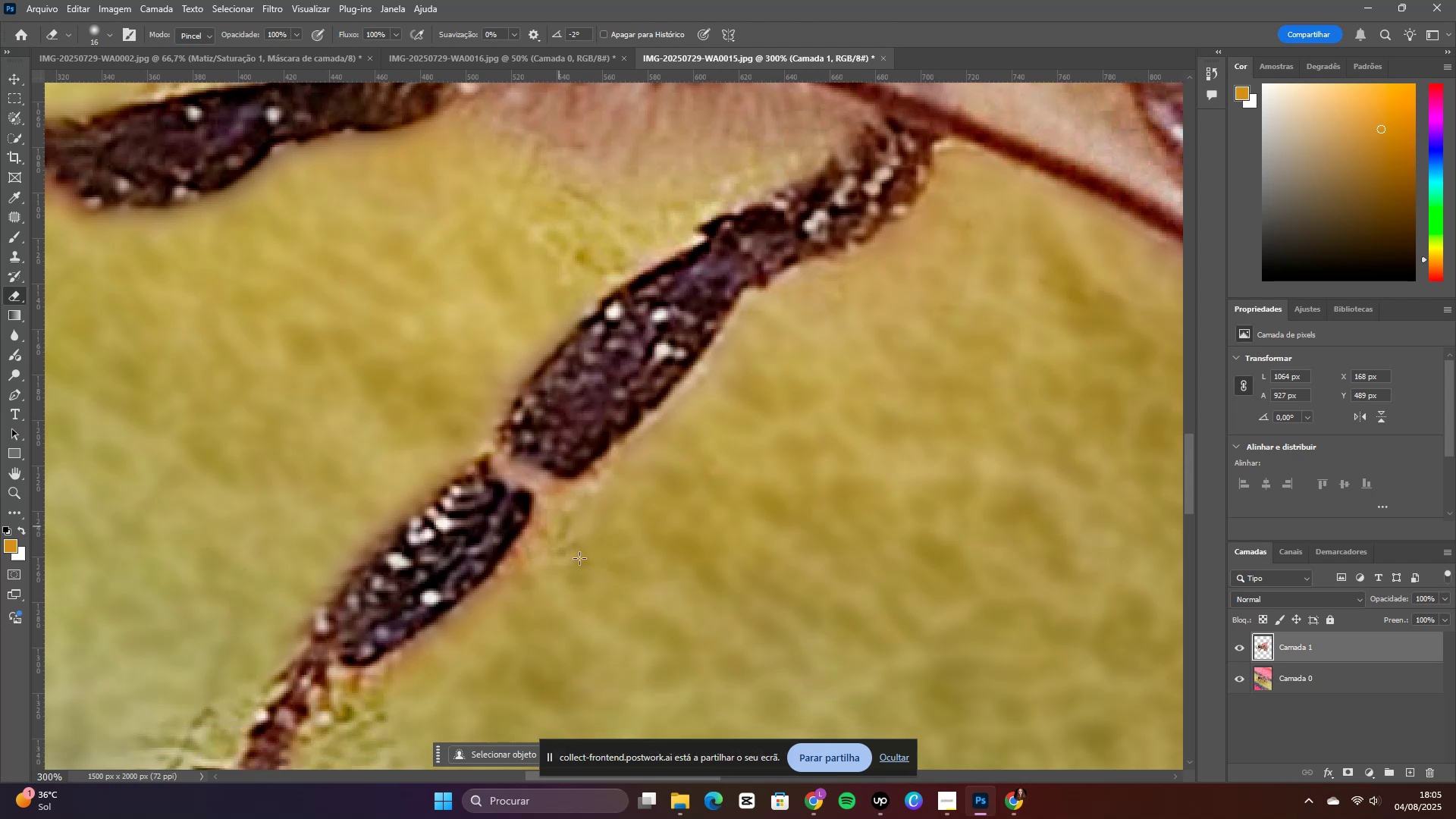 
left_click_drag(start_coordinate=[535, 588], to_coordinate=[610, 516])
 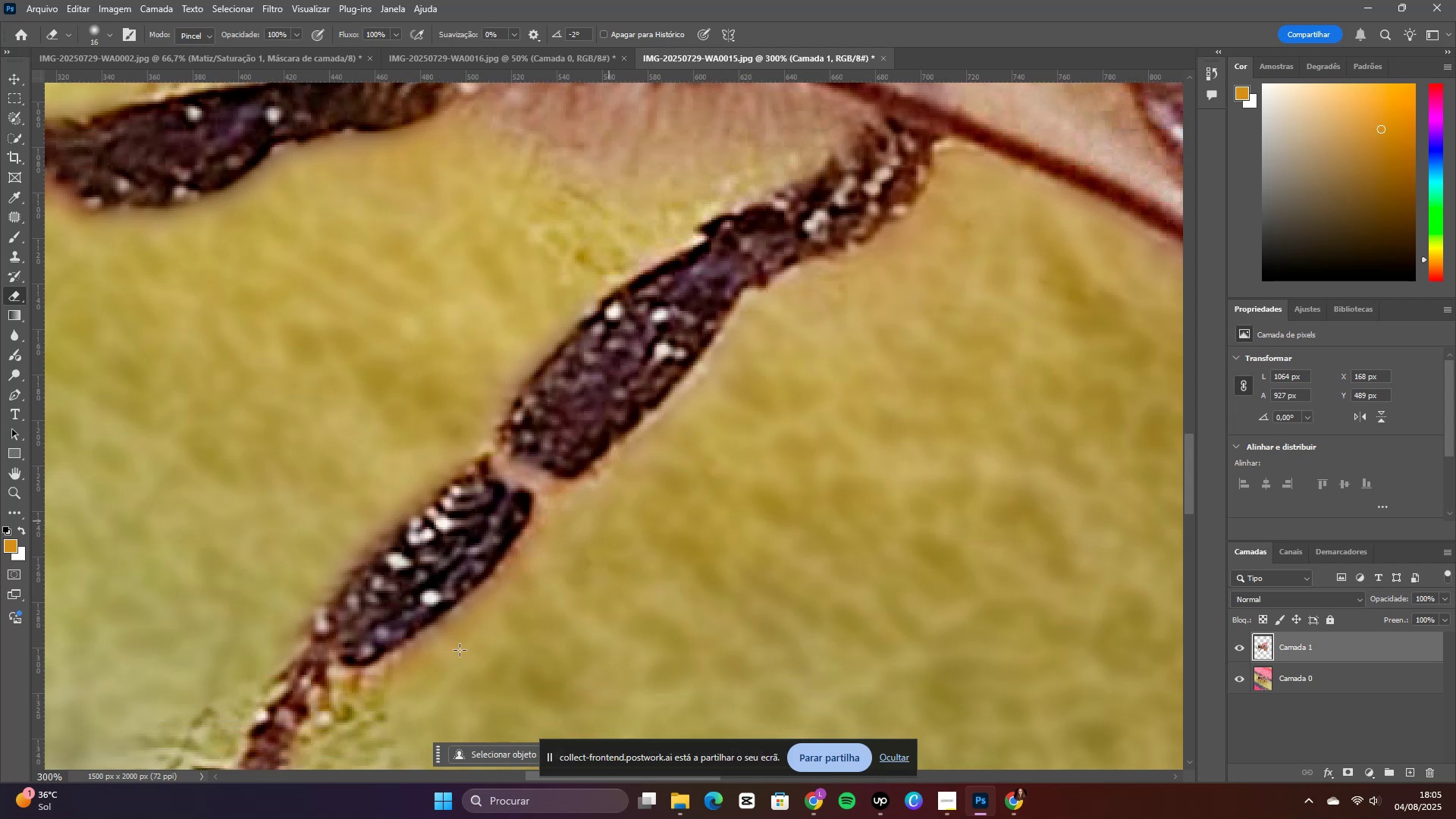 
scroll: coordinate [407, 636], scroll_direction: down, amount: 14.0
 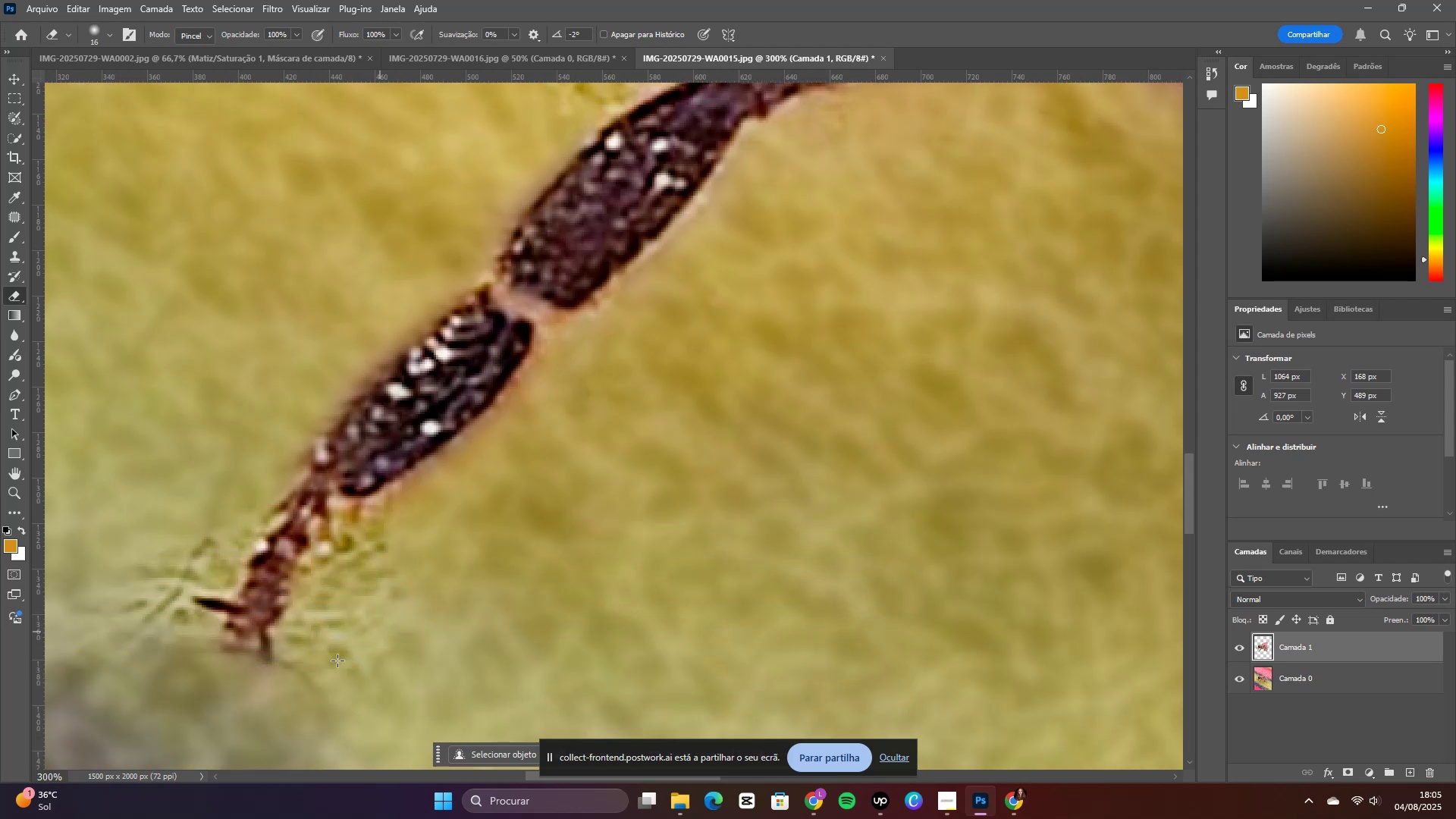 
left_click_drag(start_coordinate=[302, 683], to_coordinate=[406, 643])
 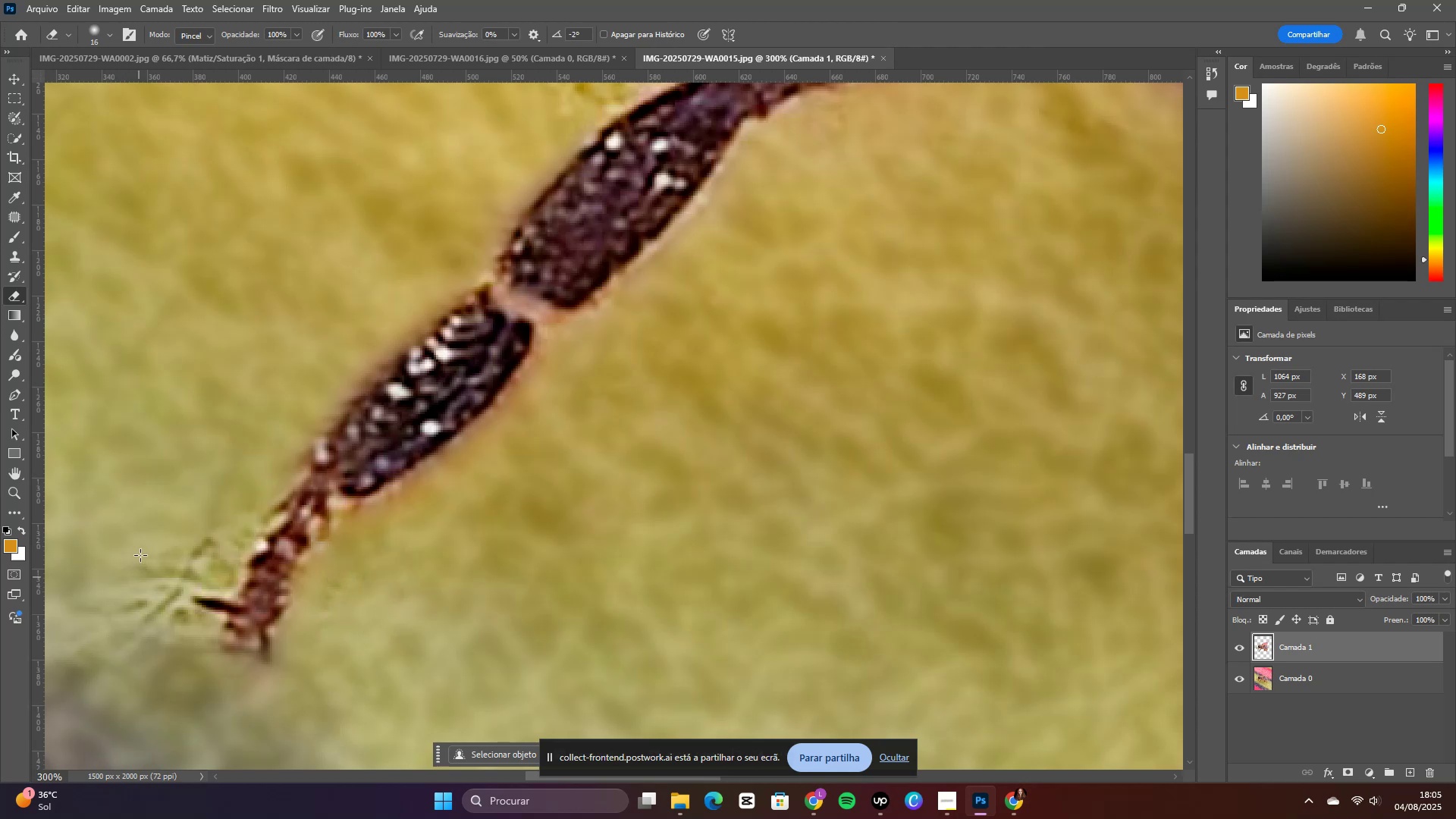 
left_click_drag(start_coordinate=[158, 608], to_coordinate=[156, 640])
 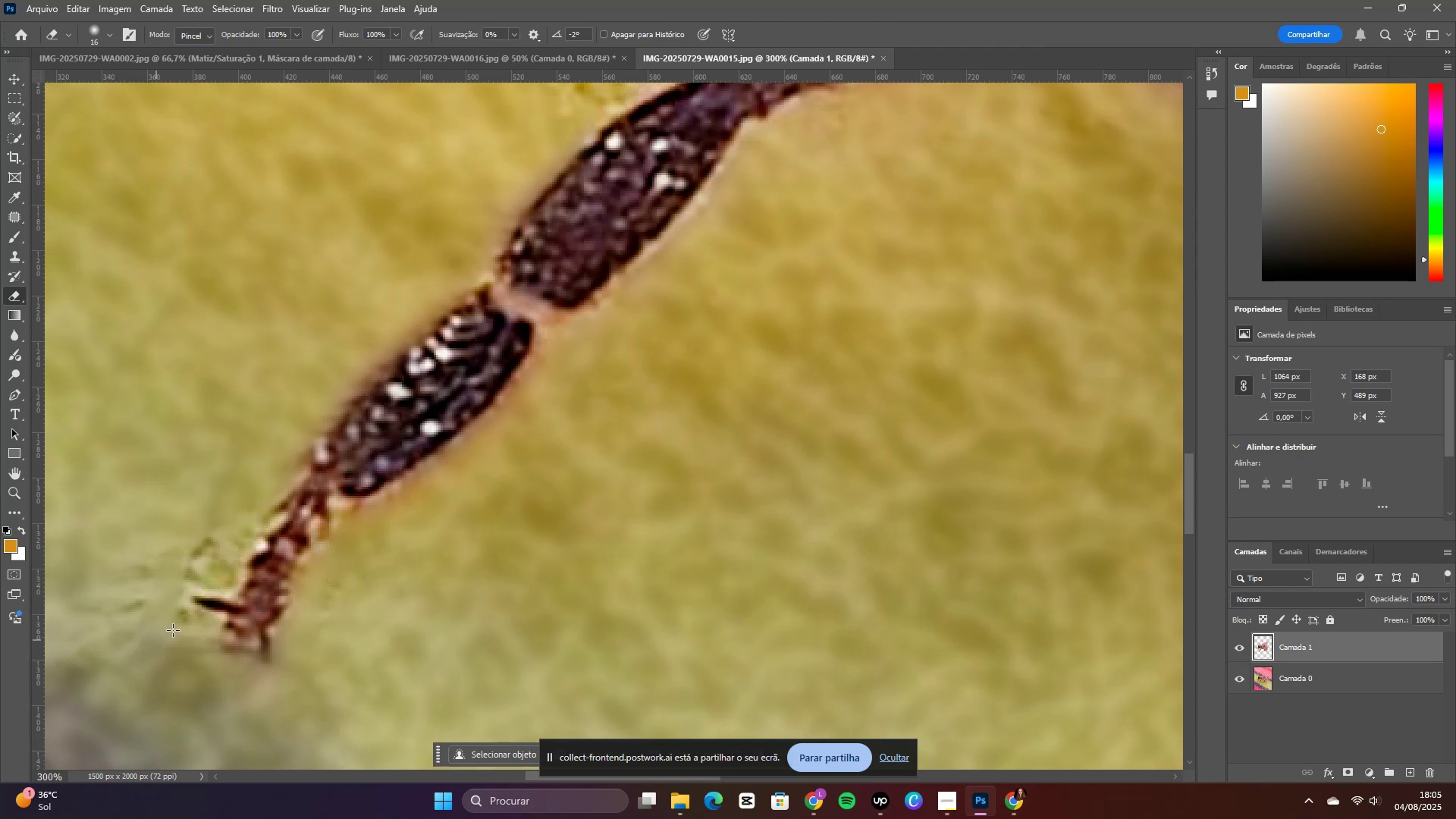 
left_click_drag(start_coordinate=[179, 622], to_coordinate=[219, 535])
 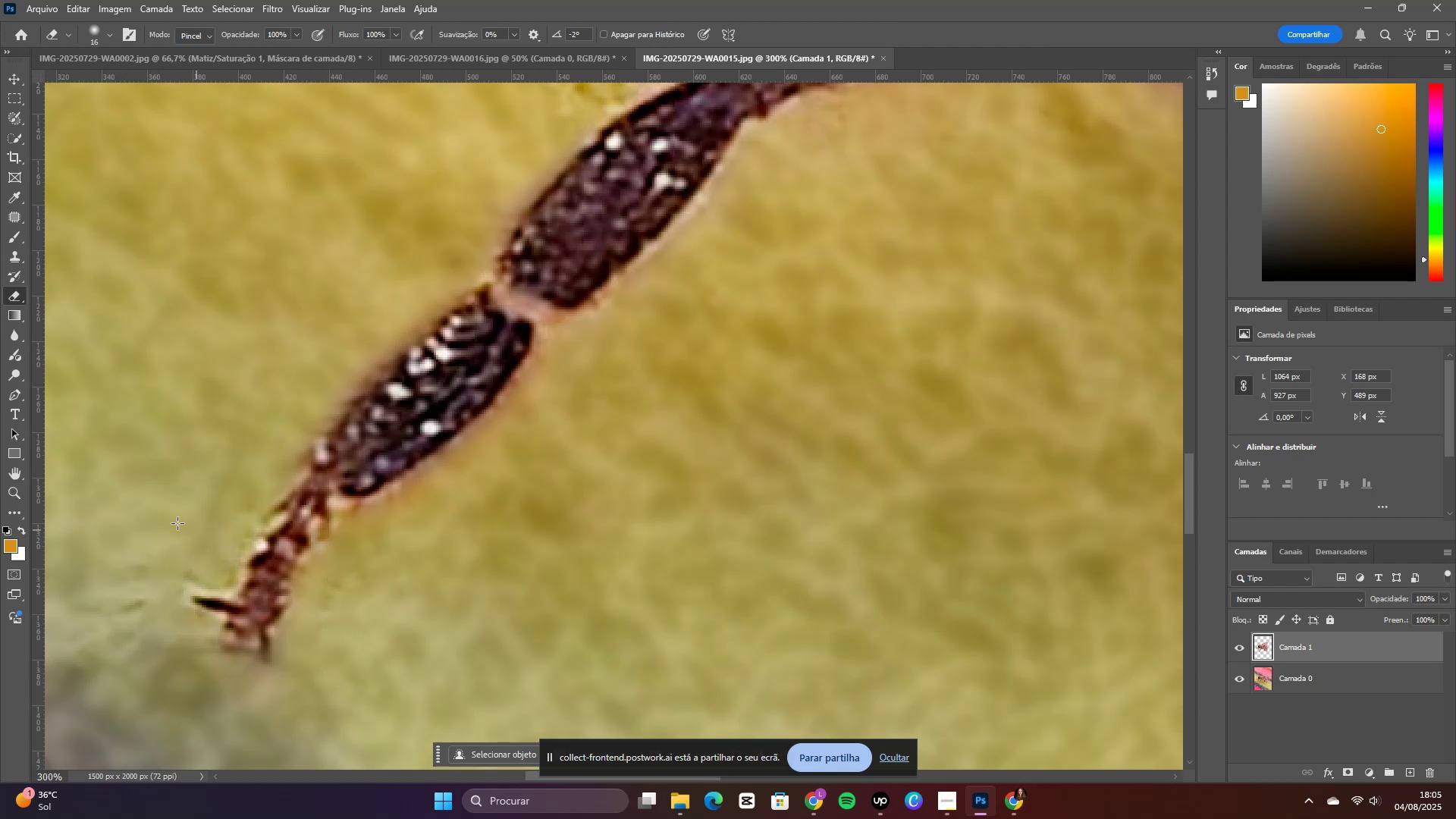 
scroll: coordinate [274, 511], scroll_direction: up, amount: 22.0
 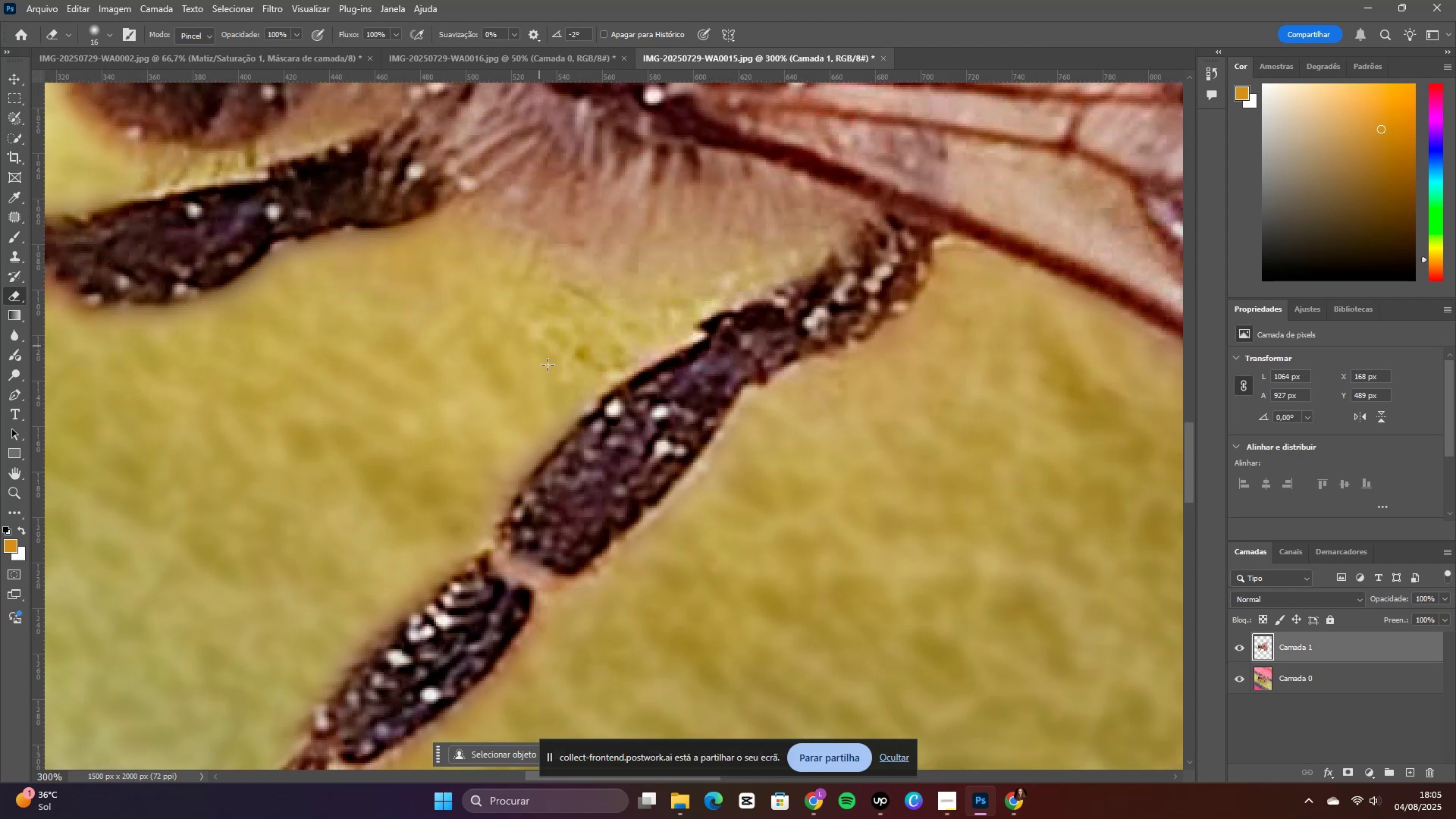 
left_click_drag(start_coordinate=[599, 349], to_coordinate=[466, 259])
 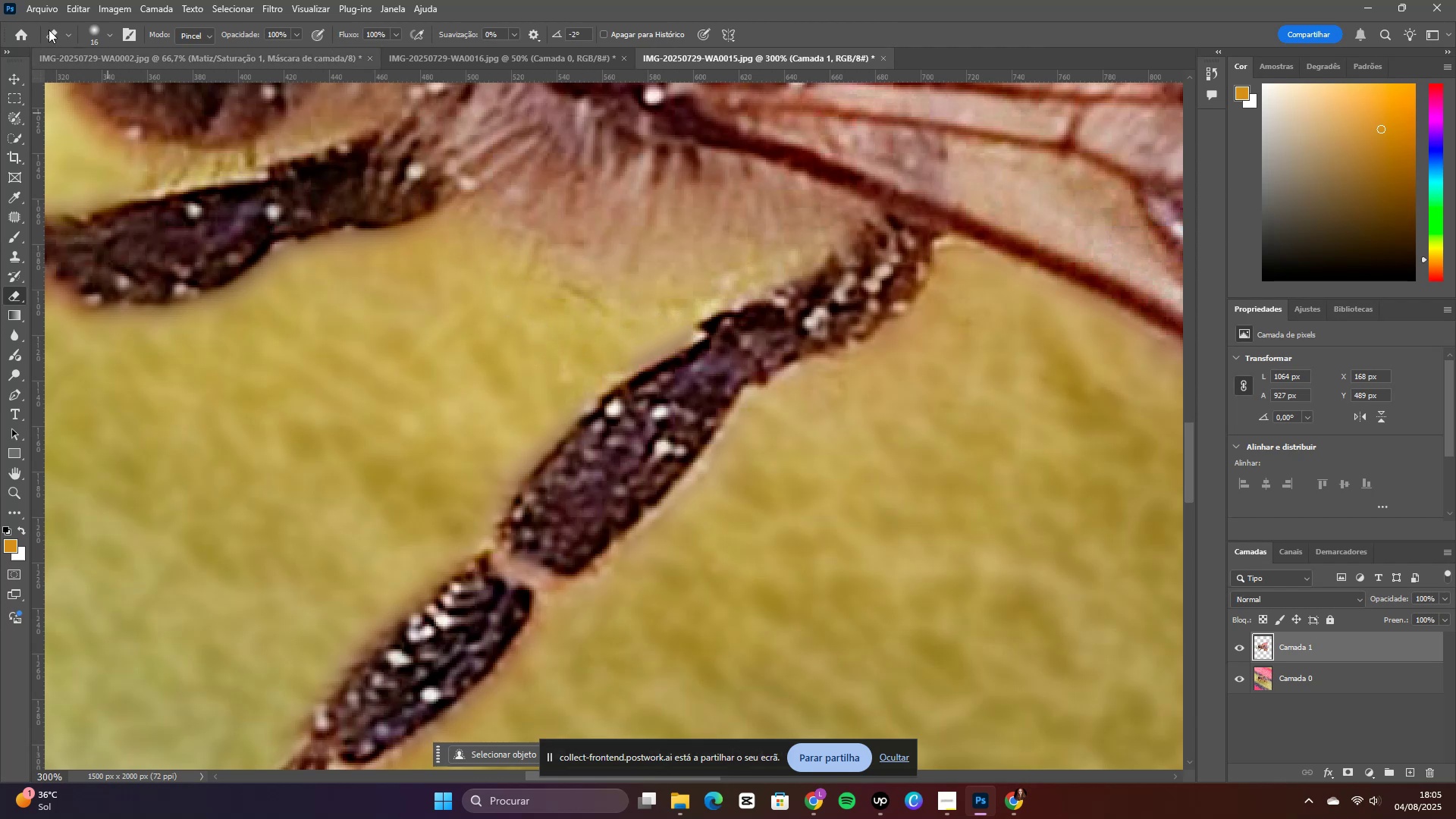 
left_click([102, 38])
 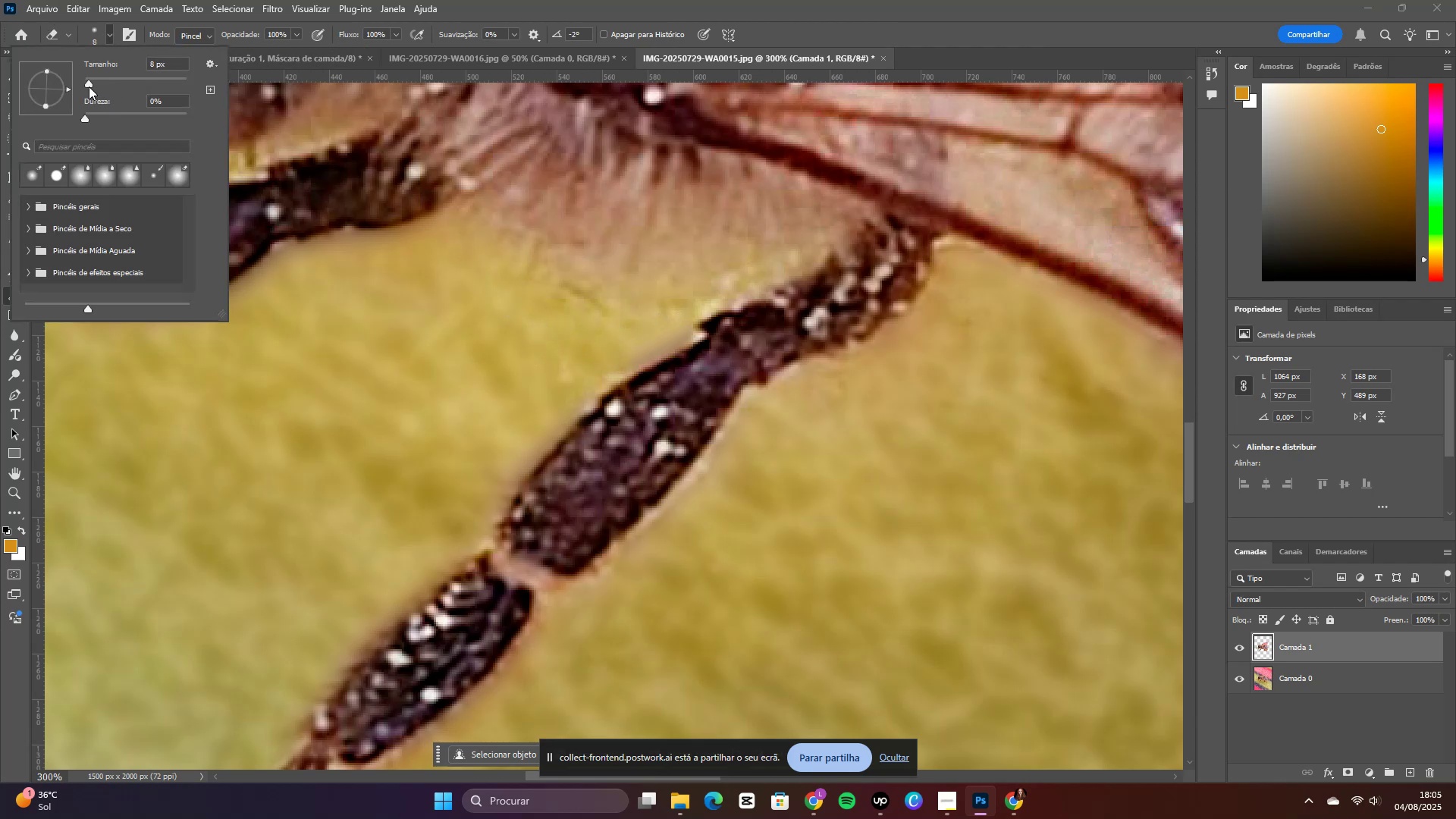 
left_click([89, 86])
 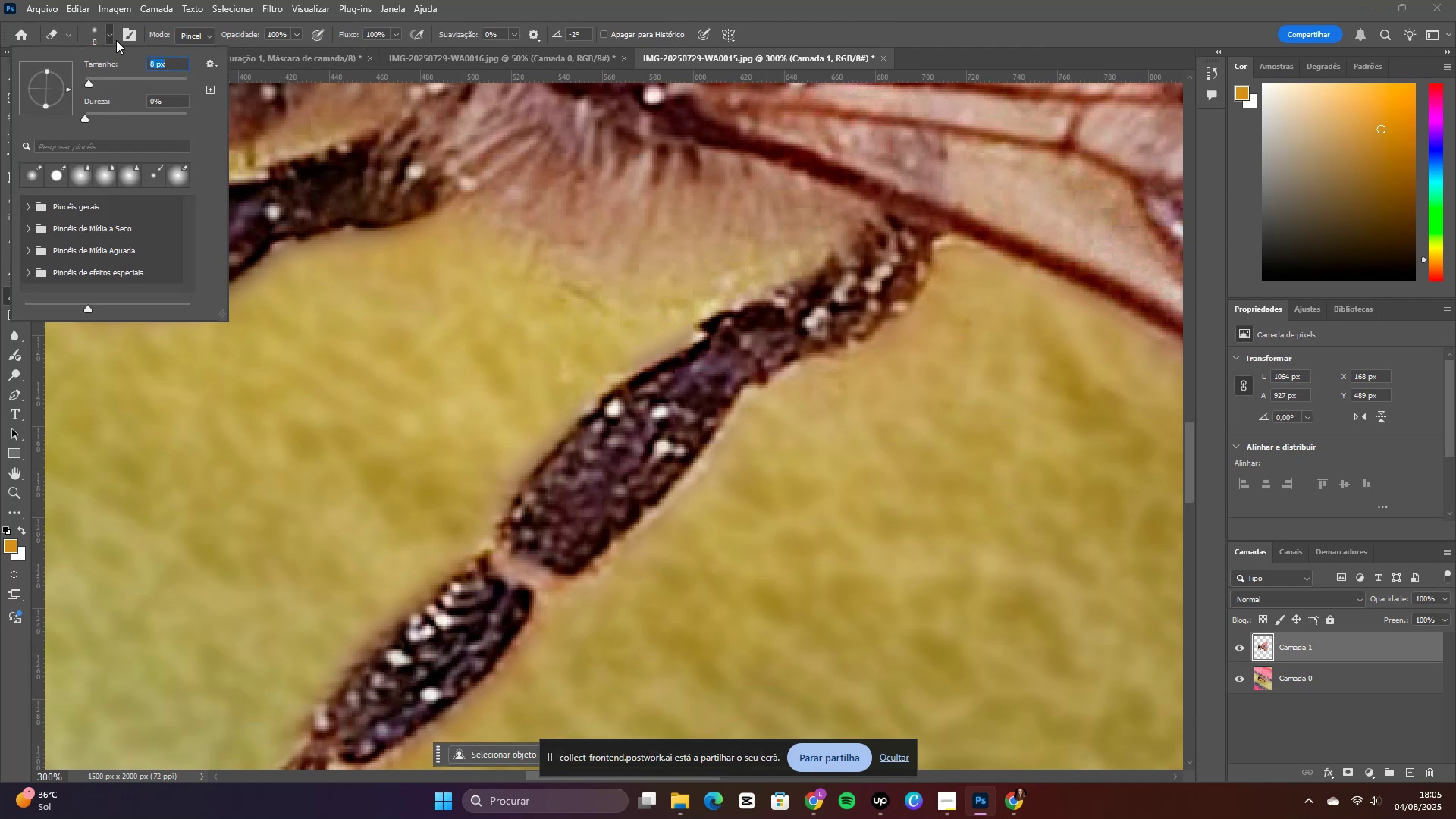 
left_click([116, 36])
 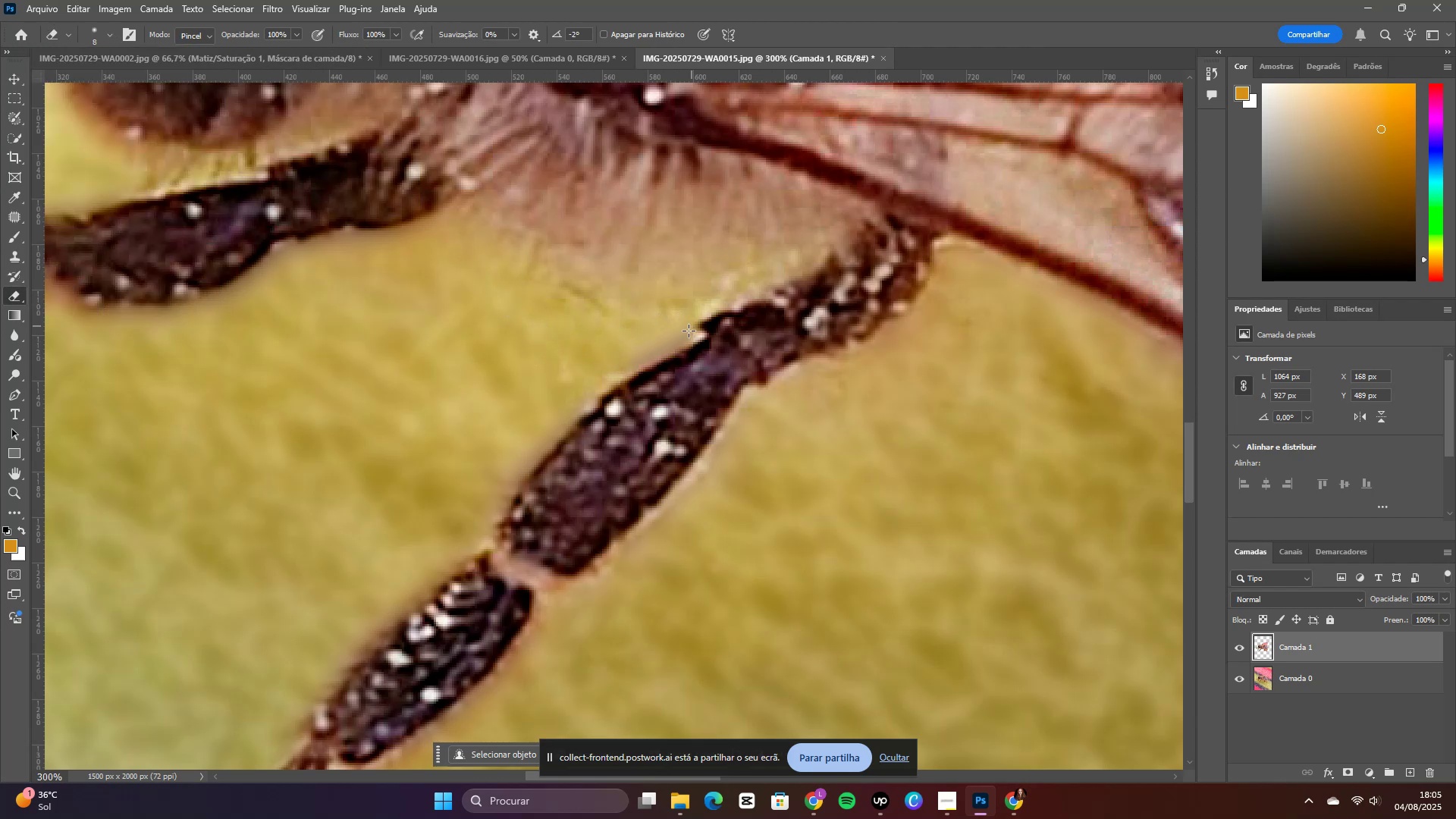 
left_click_drag(start_coordinate=[693, 334], to_coordinate=[655, 332])
 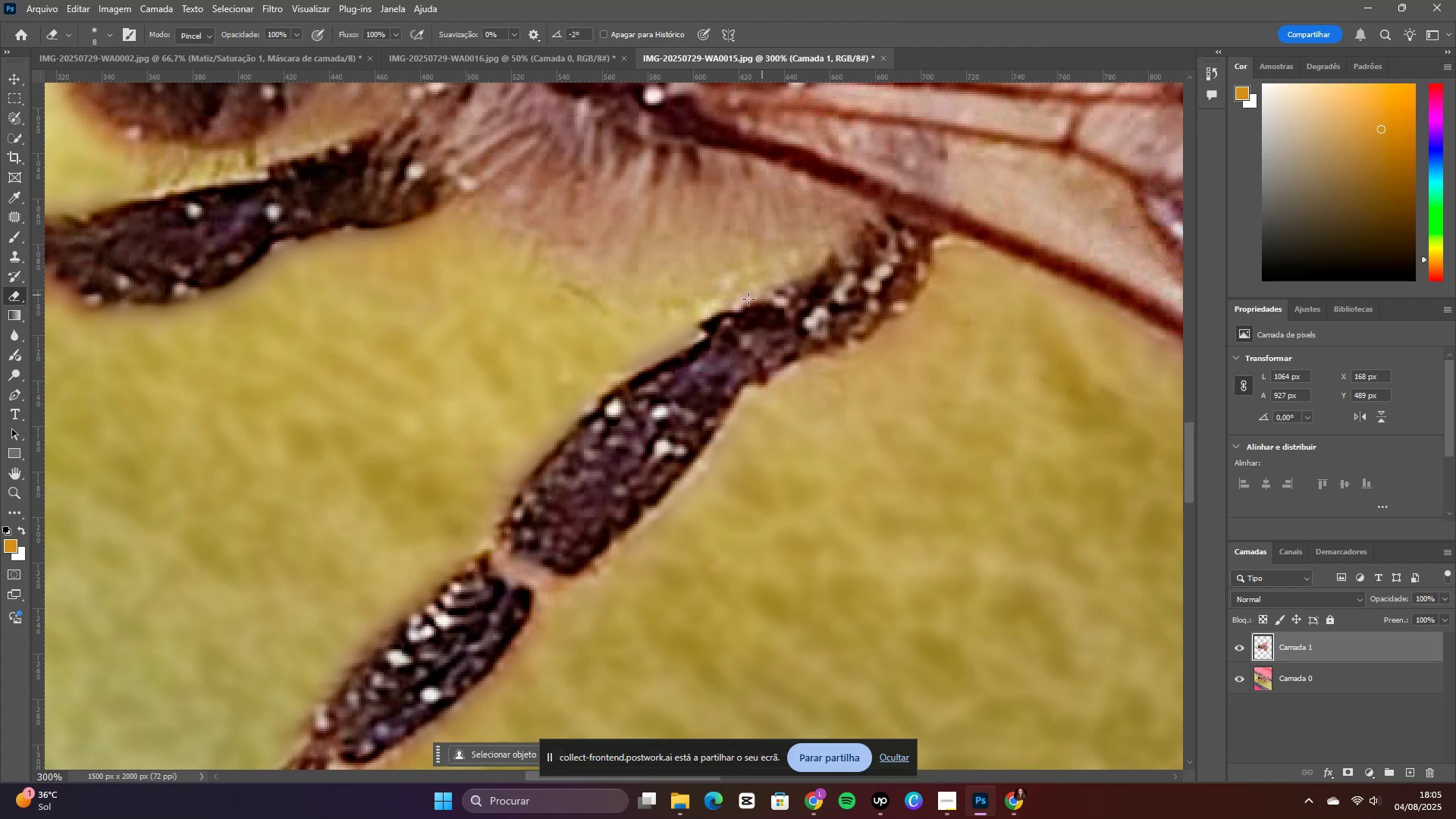 
key(Control+NumpadSubtract)
 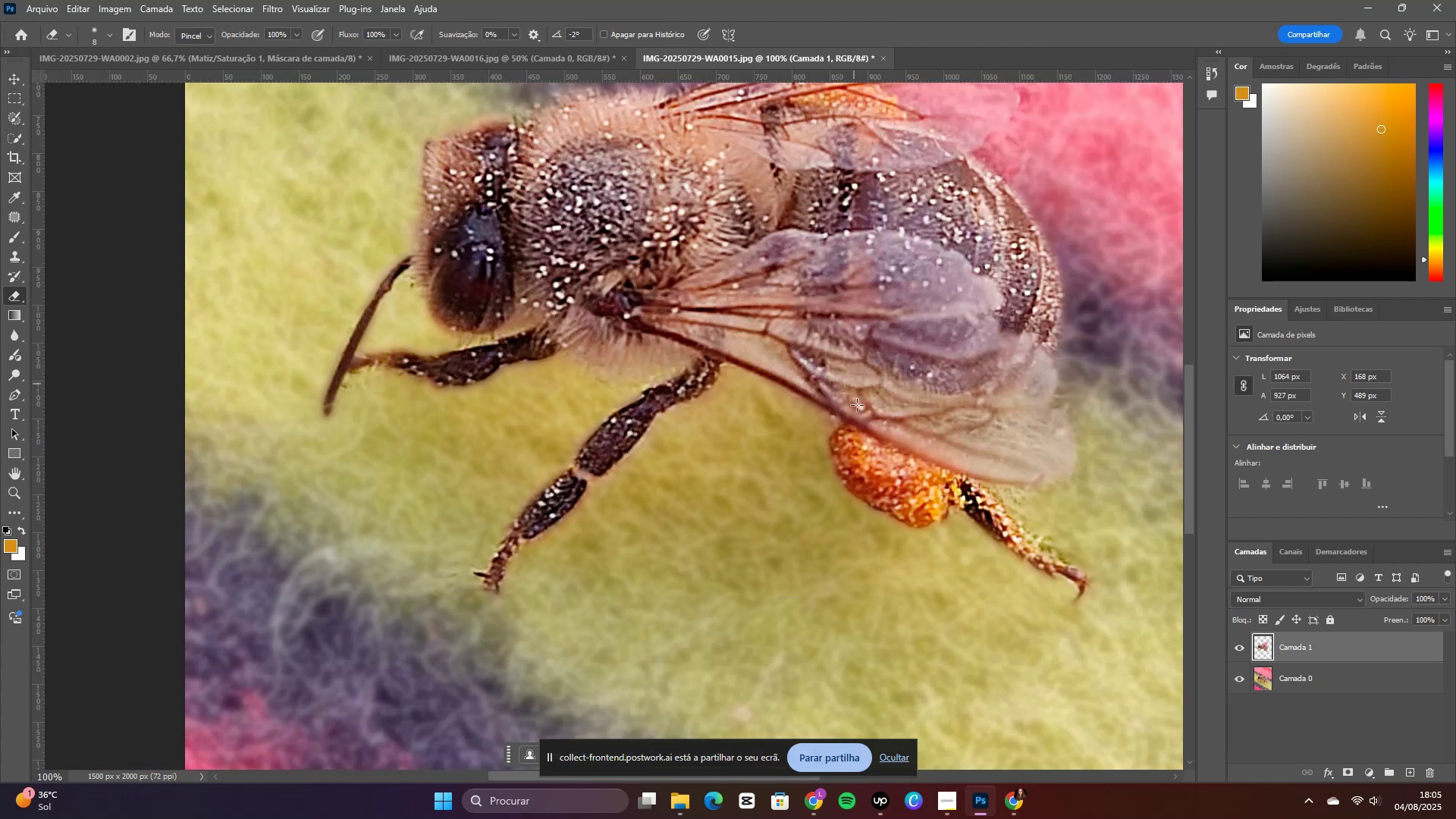 
key(Control+NumpadAdd)
 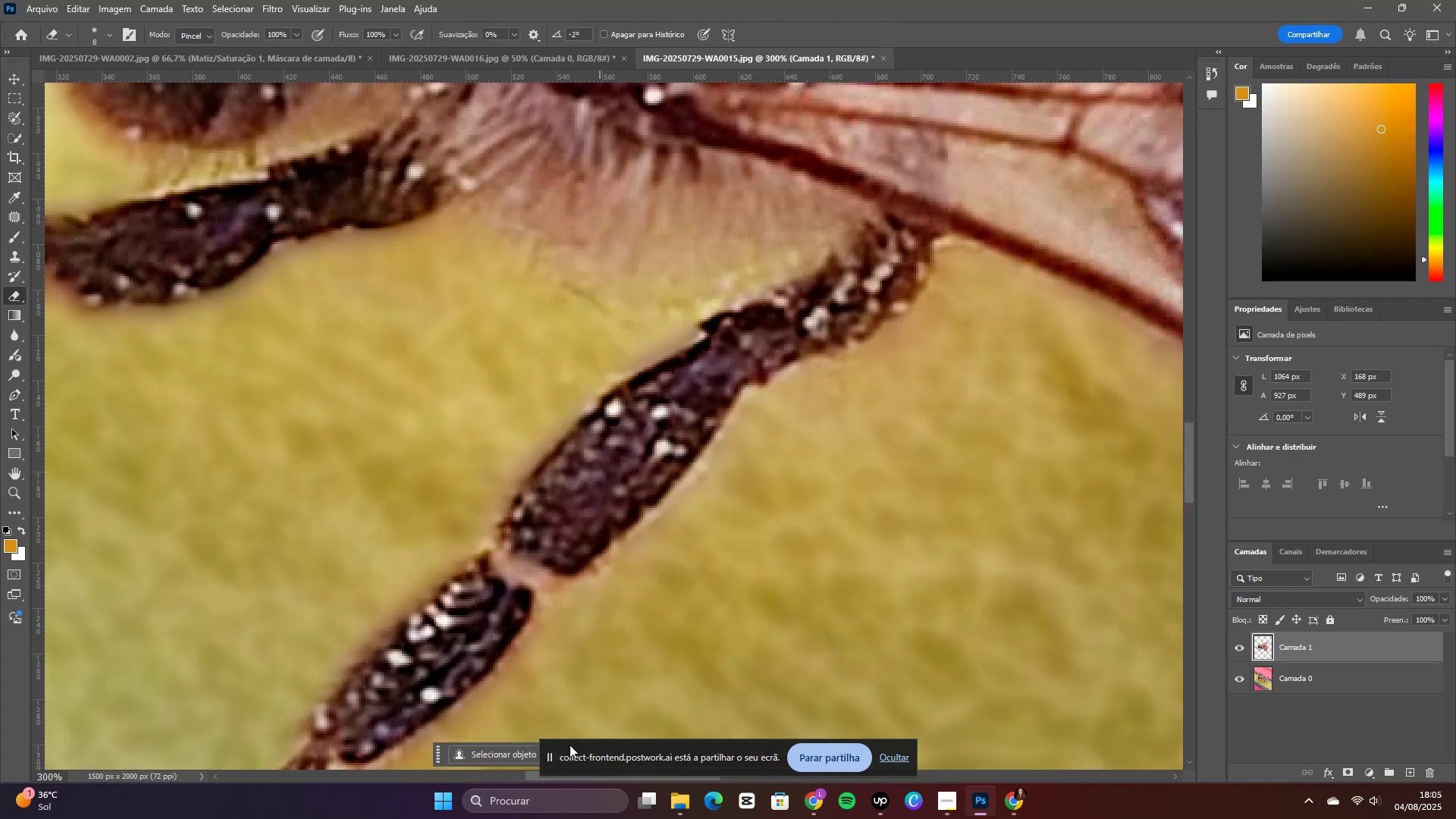 
left_click_drag(start_coordinate=[534, 777], to_coordinate=[495, 777])
 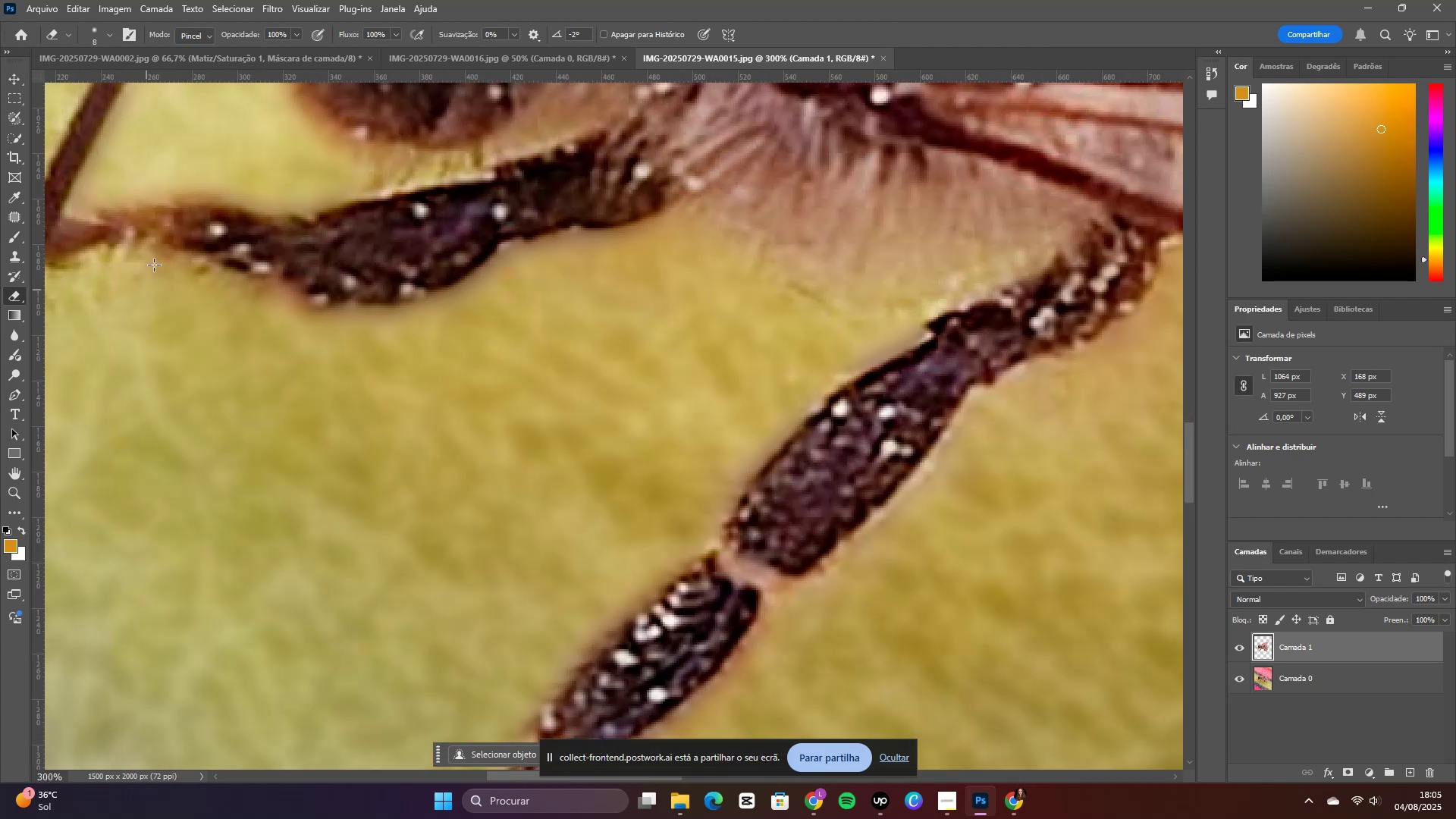 
left_click_drag(start_coordinate=[152, 259], to_coordinate=[259, 303])
 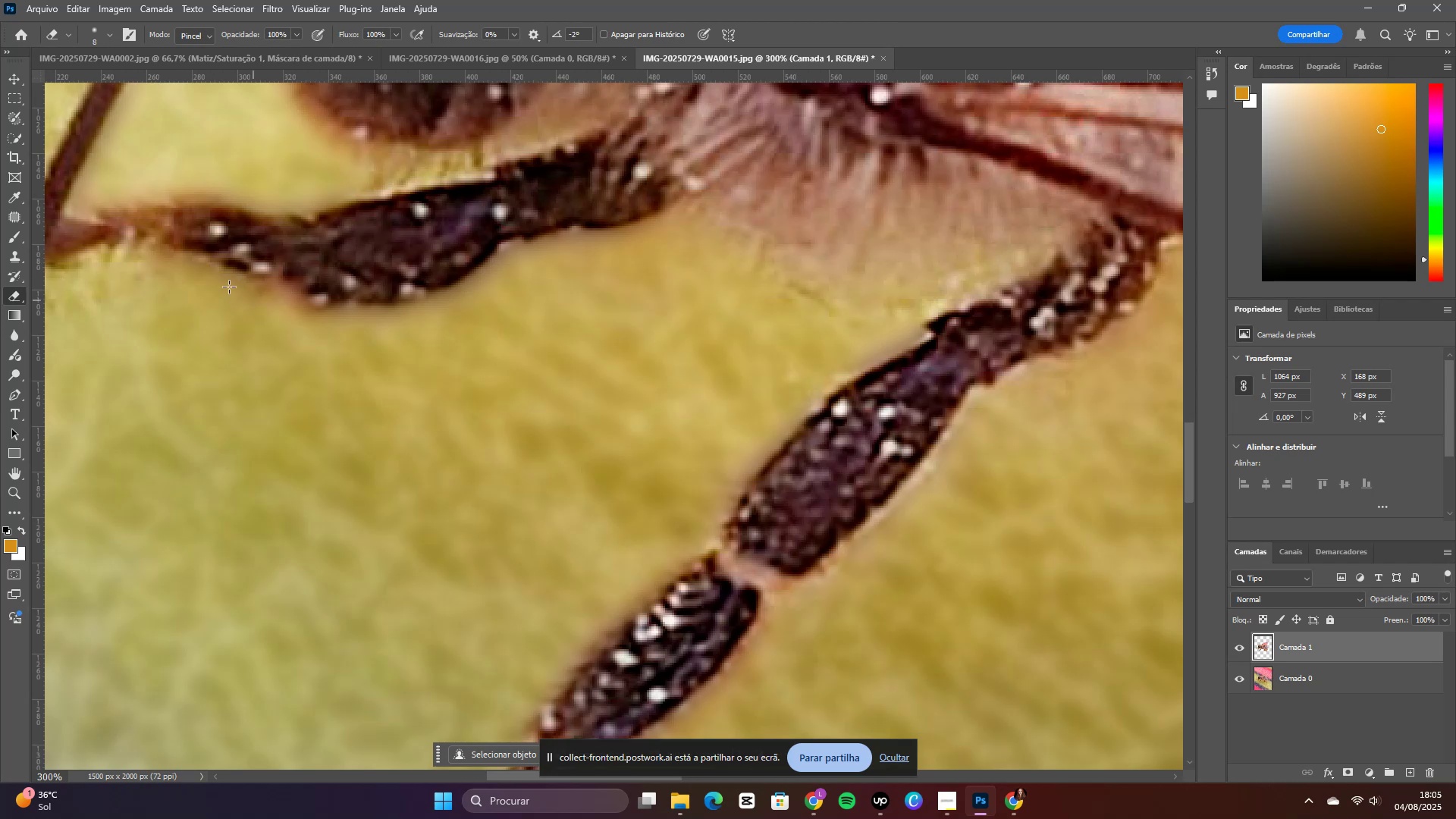 
left_click_drag(start_coordinate=[216, 276], to_coordinate=[209, 271])
 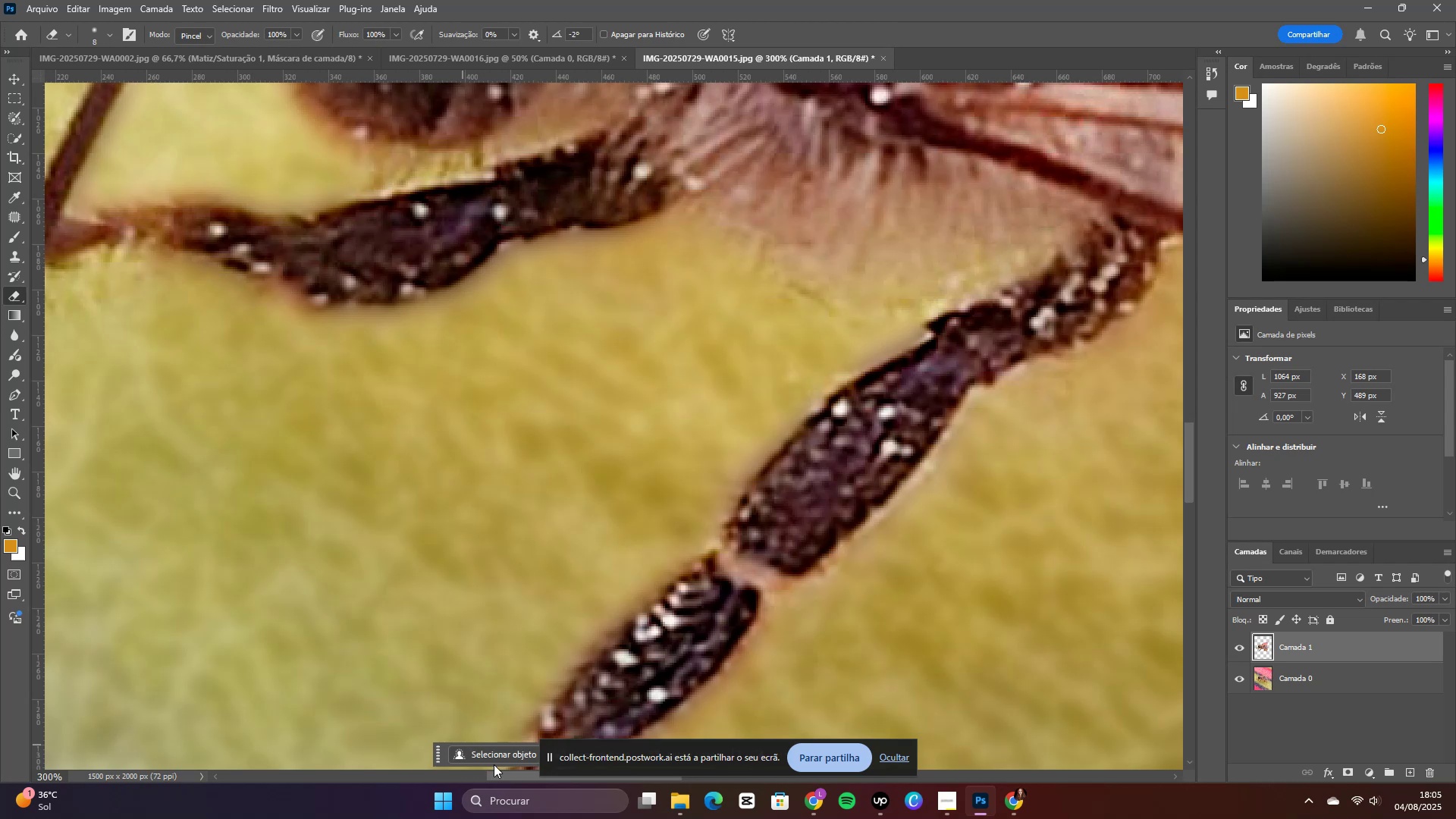 
left_click_drag(start_coordinate=[496, 774], to_coordinate=[453, 773])
 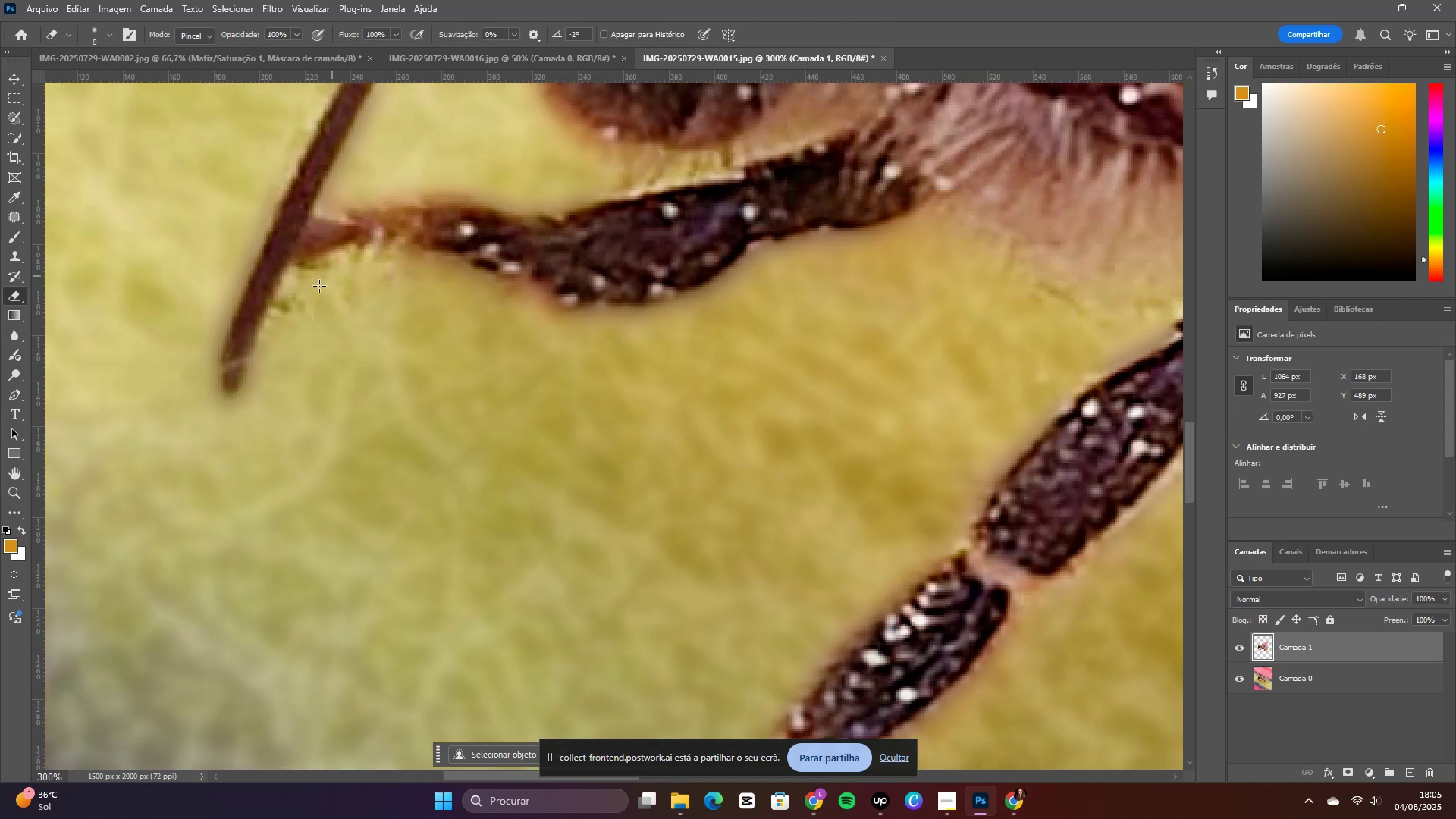 
left_click_drag(start_coordinate=[305, 281], to_coordinate=[396, 275])
 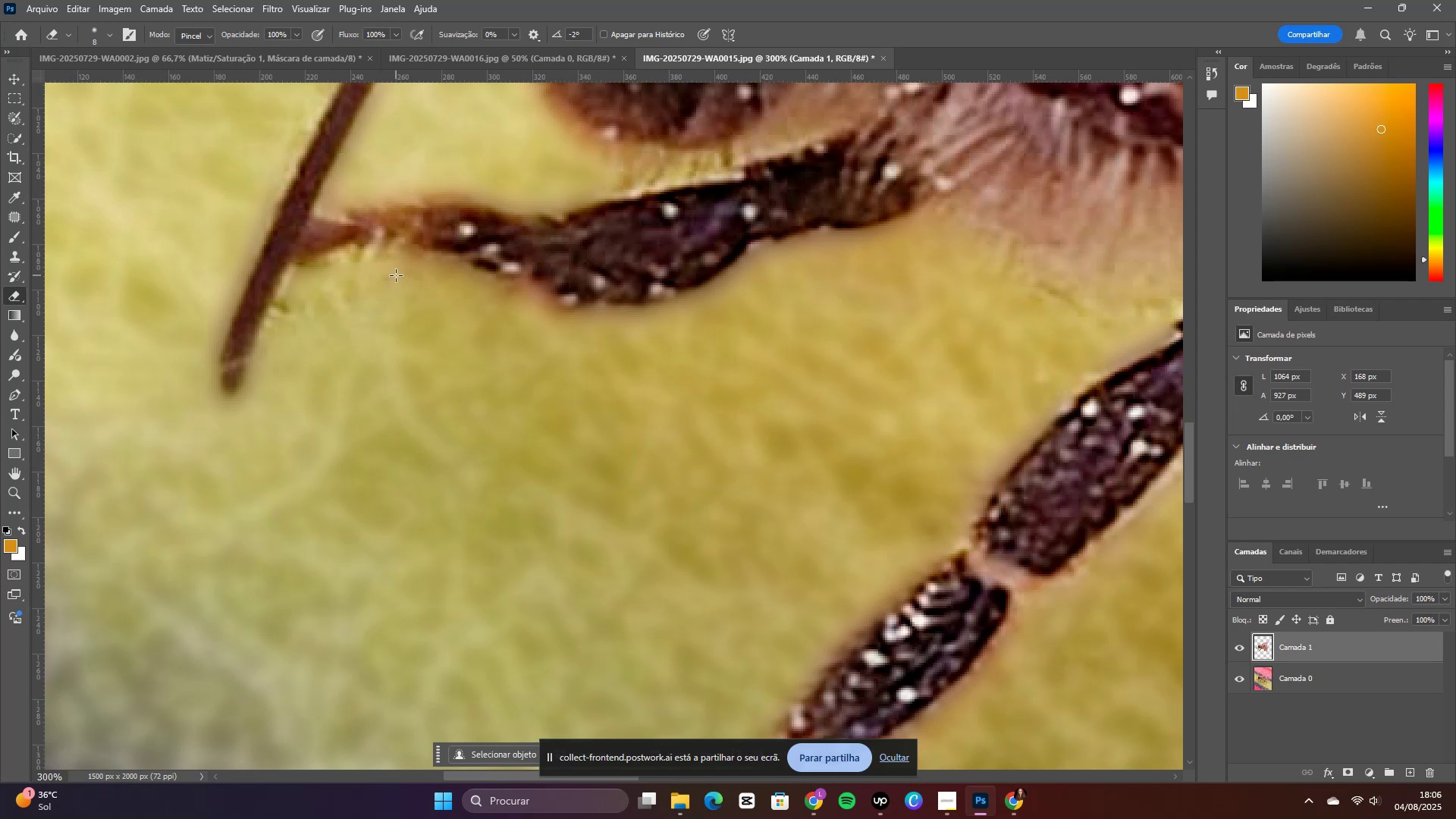 
wait(24.01)
 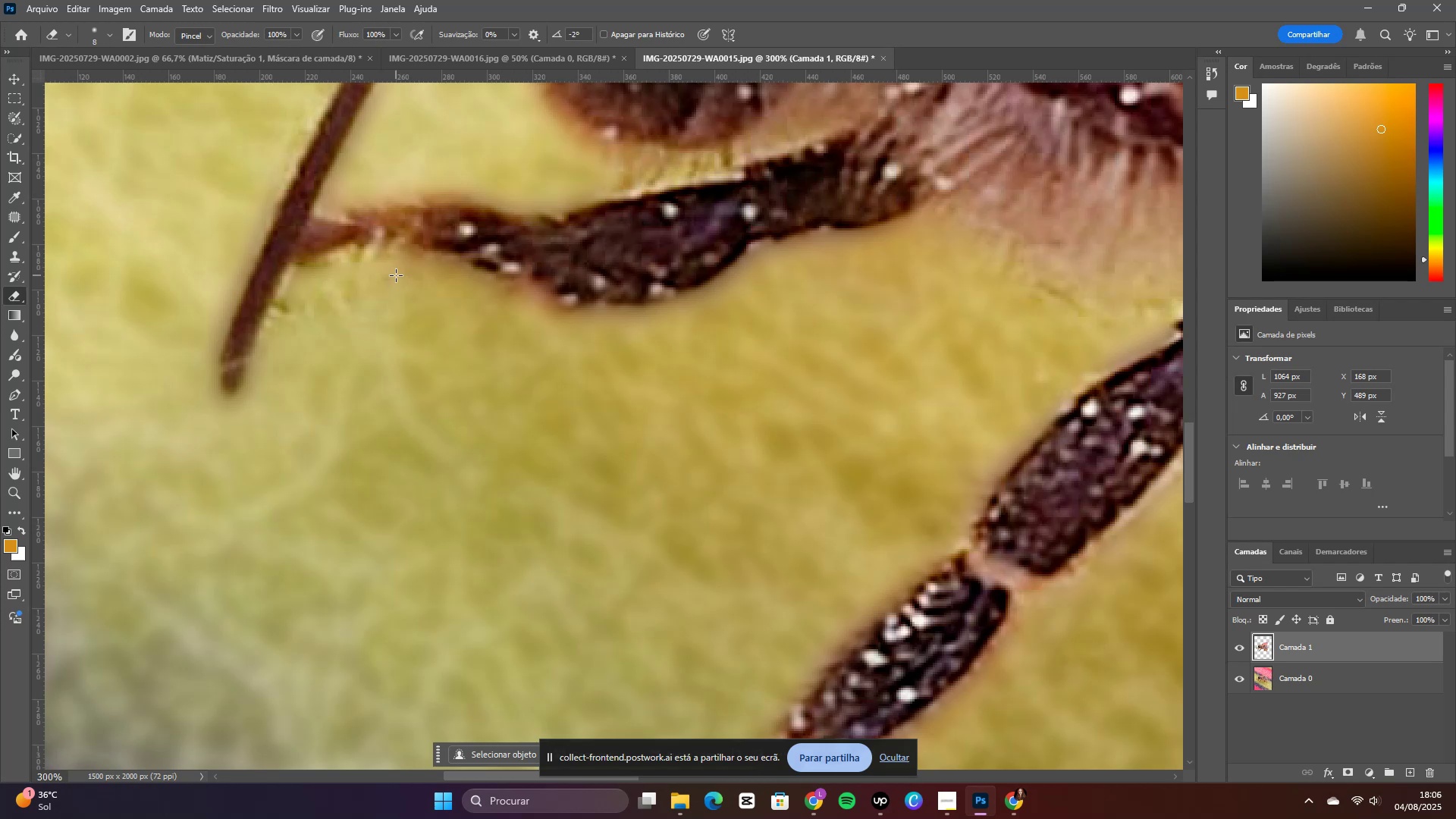 
left_click_drag(start_coordinate=[369, 269], to_coordinate=[351, 264])
 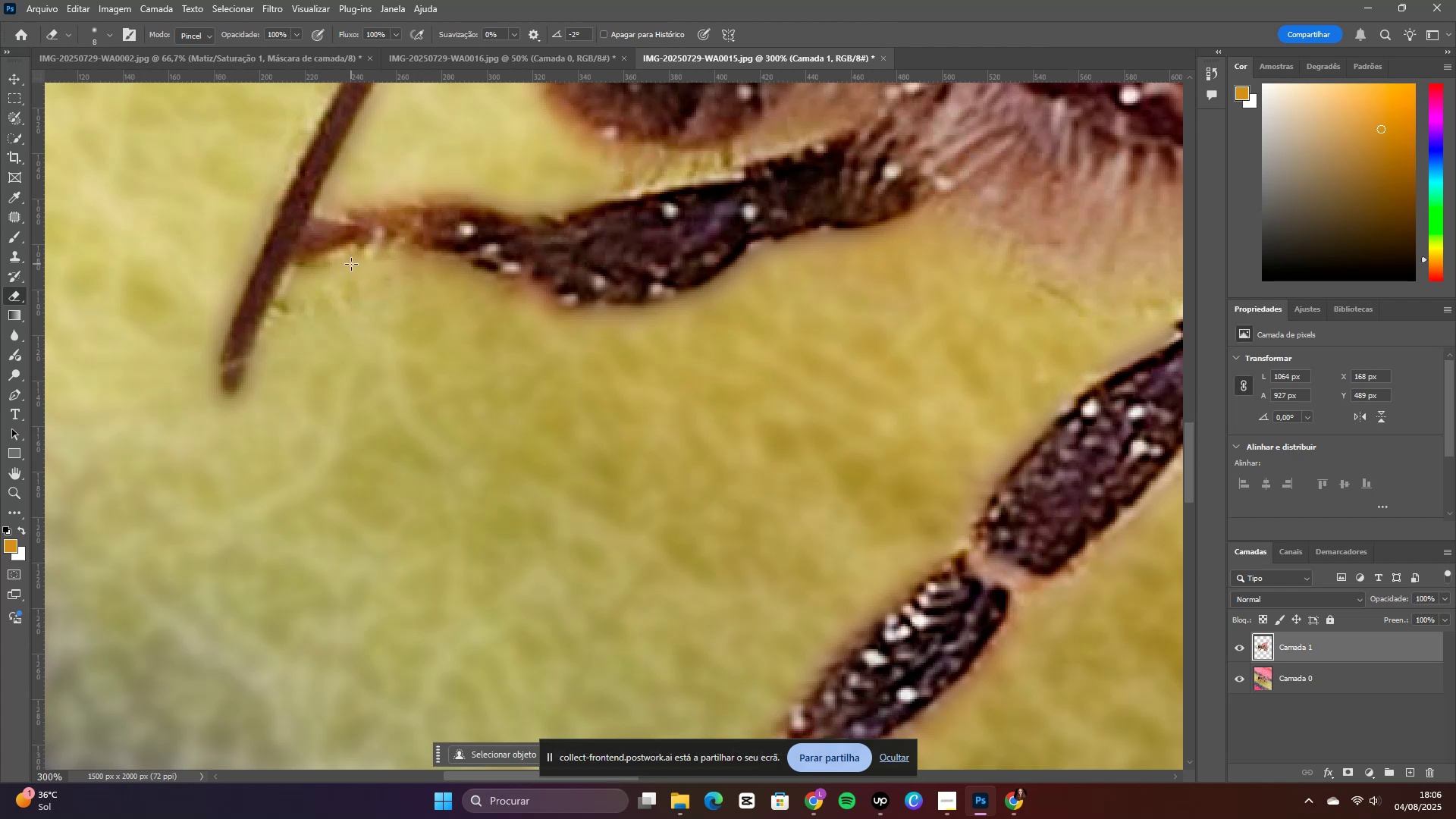 
wait(13.65)
 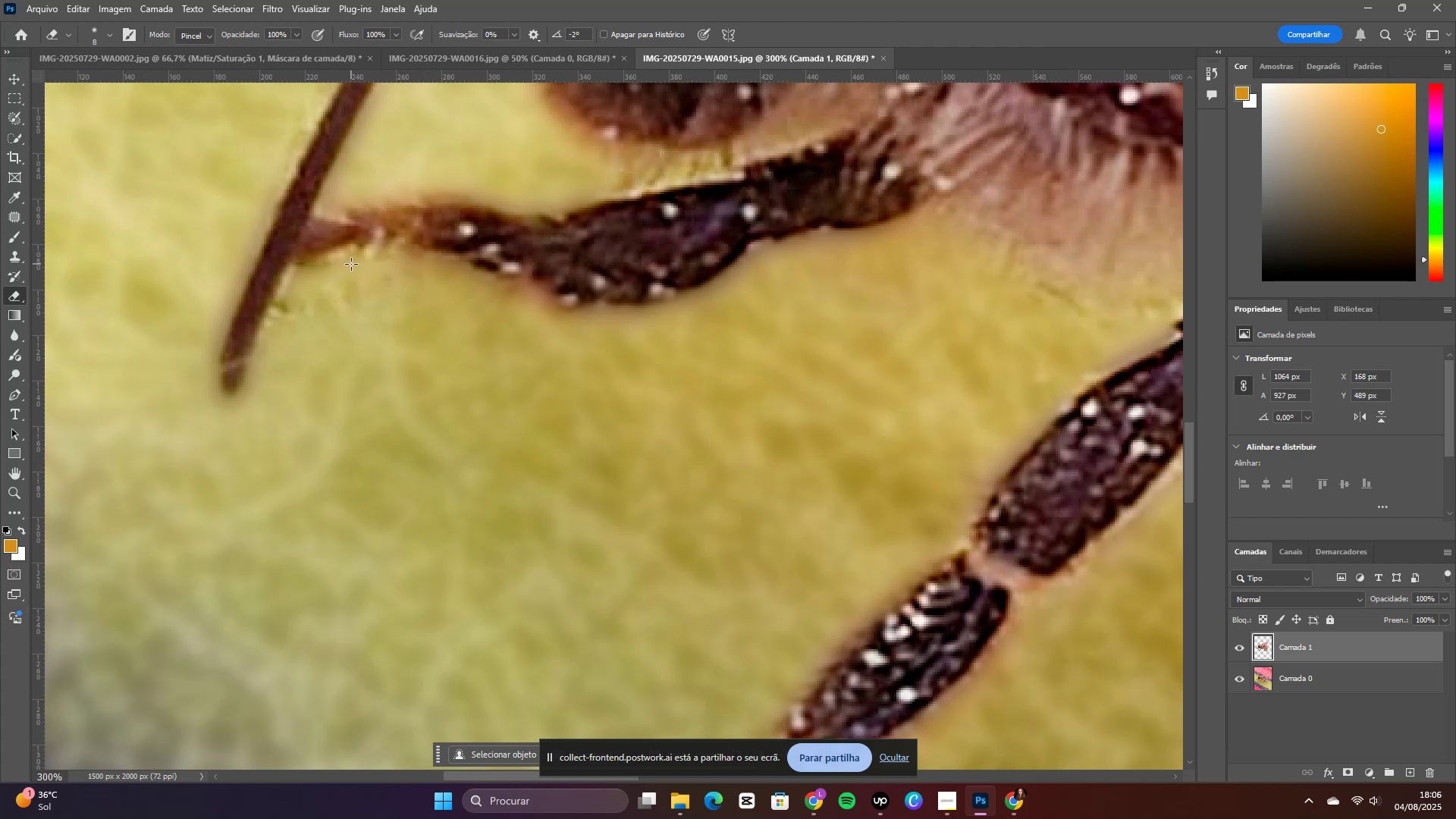 
left_click_drag(start_coordinate=[351, 272], to_coordinate=[305, 272])
 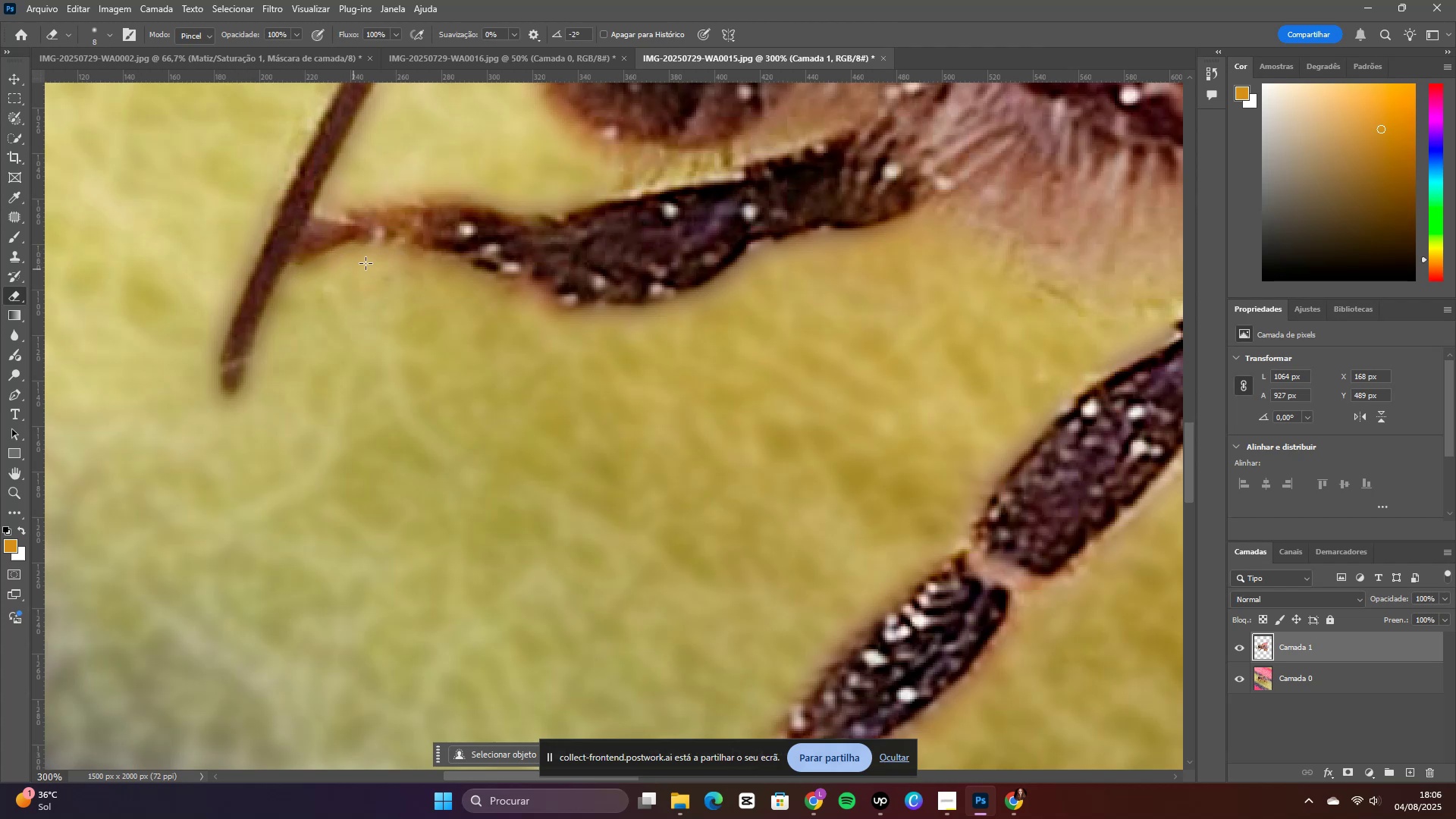 
left_click_drag(start_coordinate=[395, 260], to_coordinate=[421, 319])
 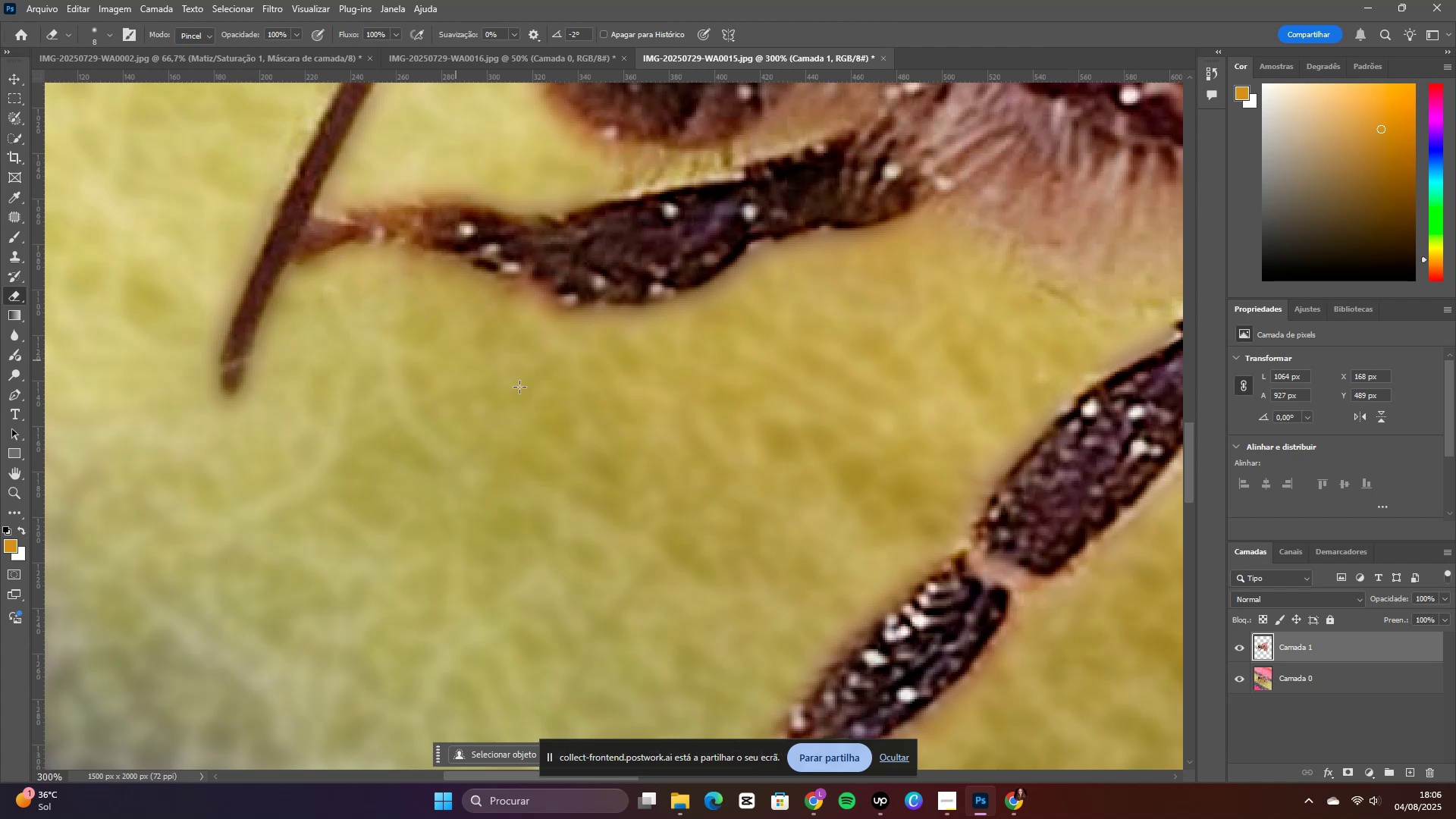 
scroll: coordinate [617, 419], scroll_direction: up, amount: 8.0
 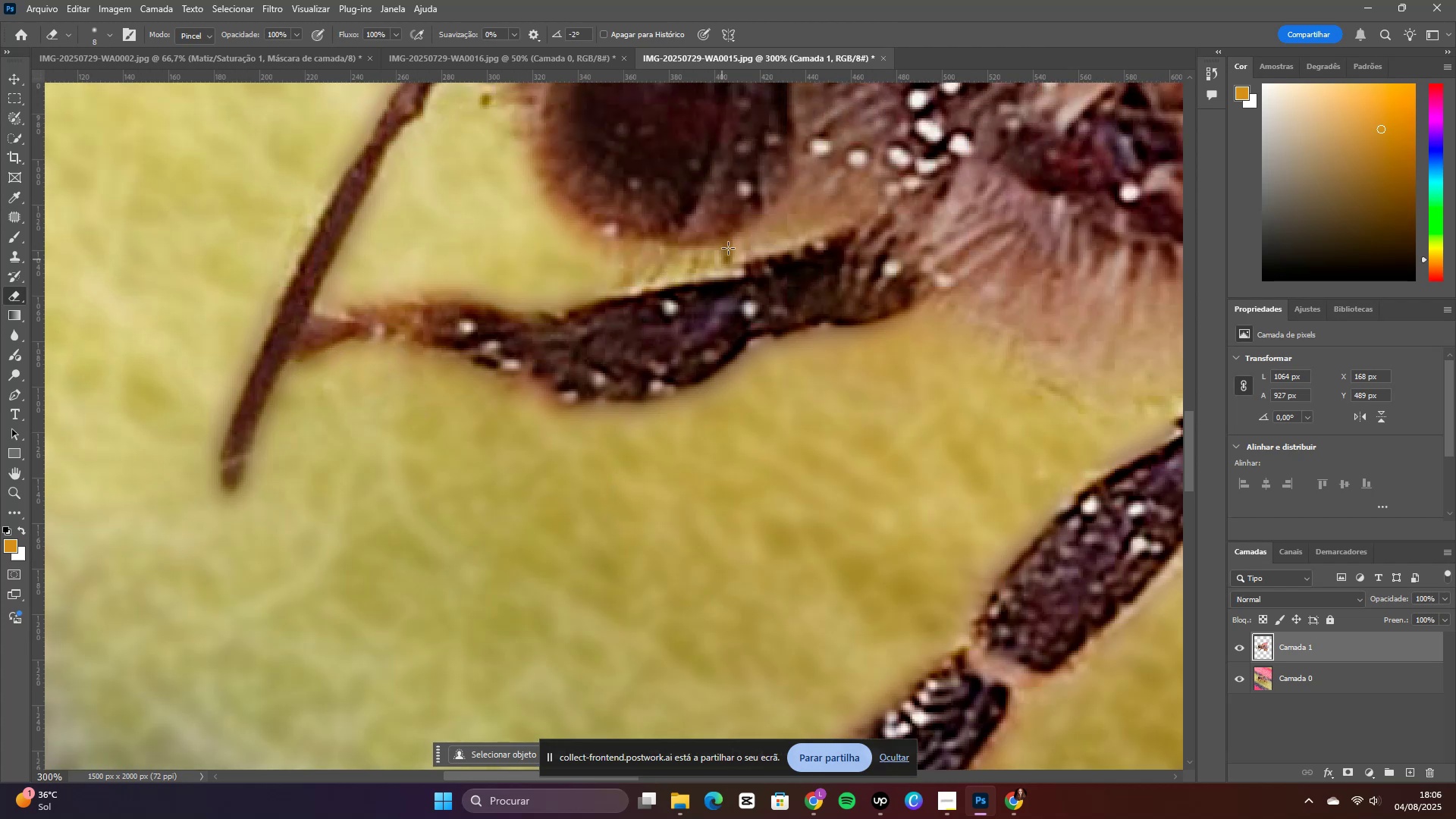 
left_click_drag(start_coordinate=[721, 260], to_coordinate=[830, 224])
 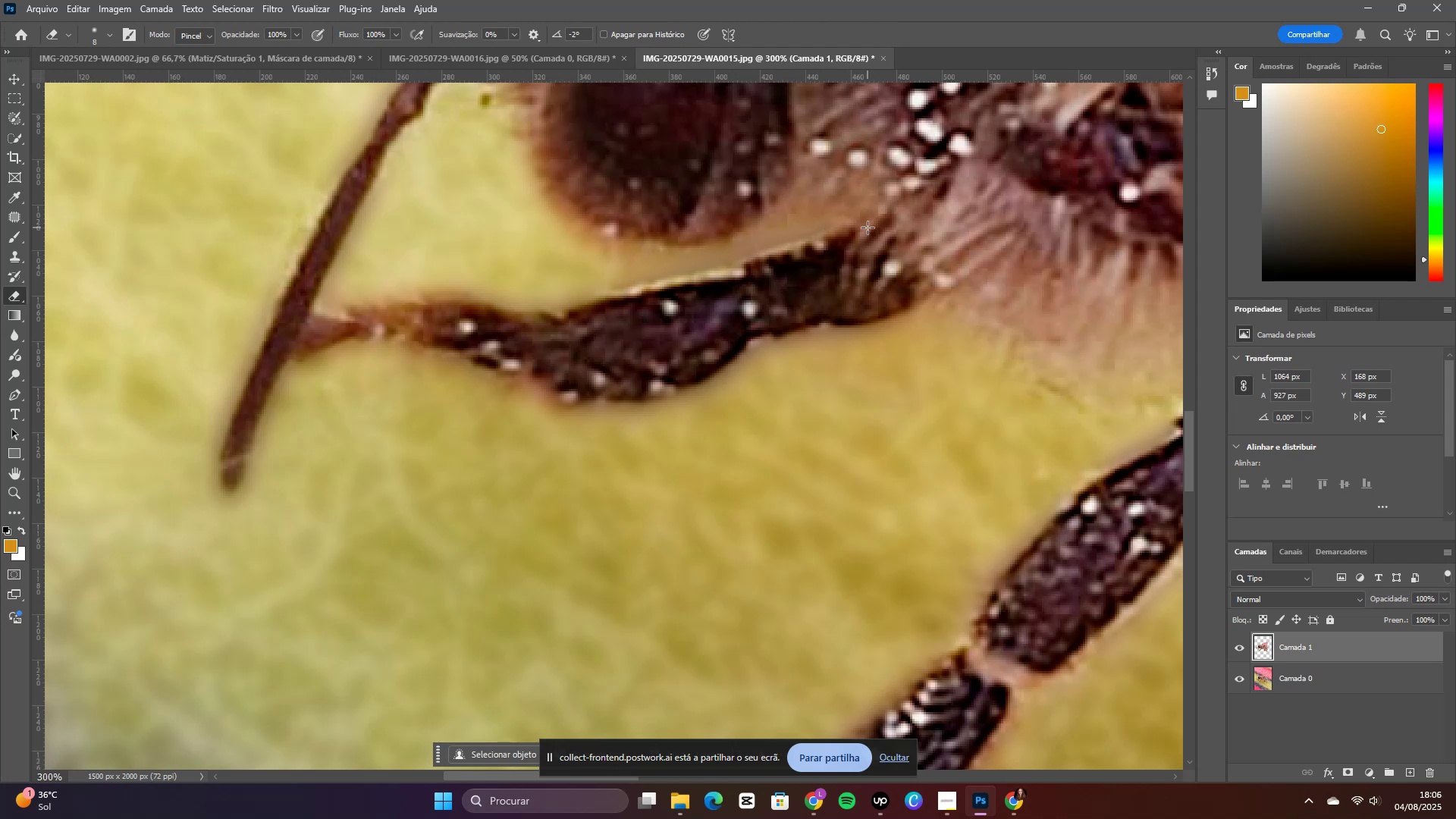 
key(Control+NumpadSubtract)
 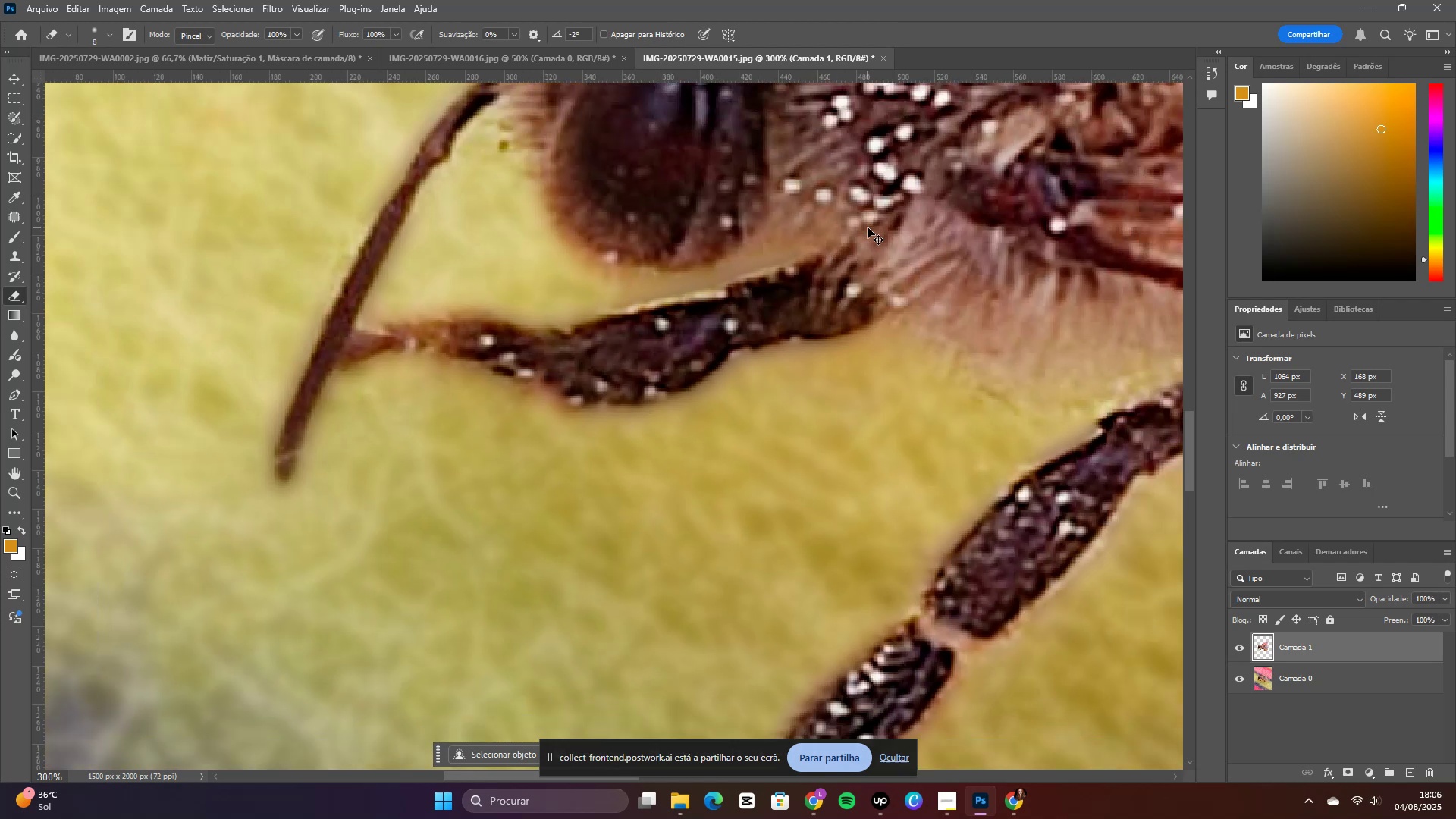 
key(Control+NumpadSubtract)
 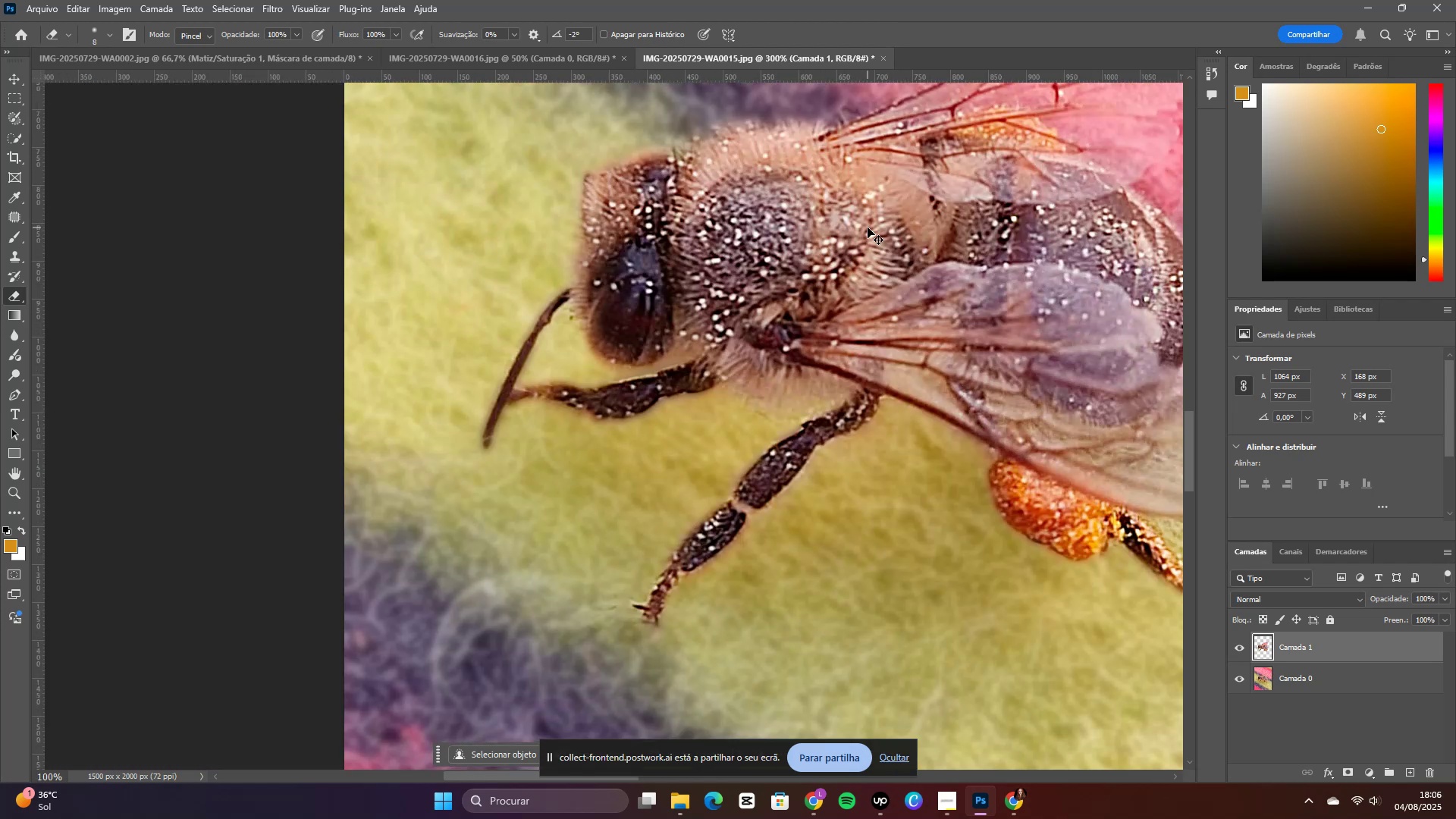 
key(Control+NumpadSubtract)
 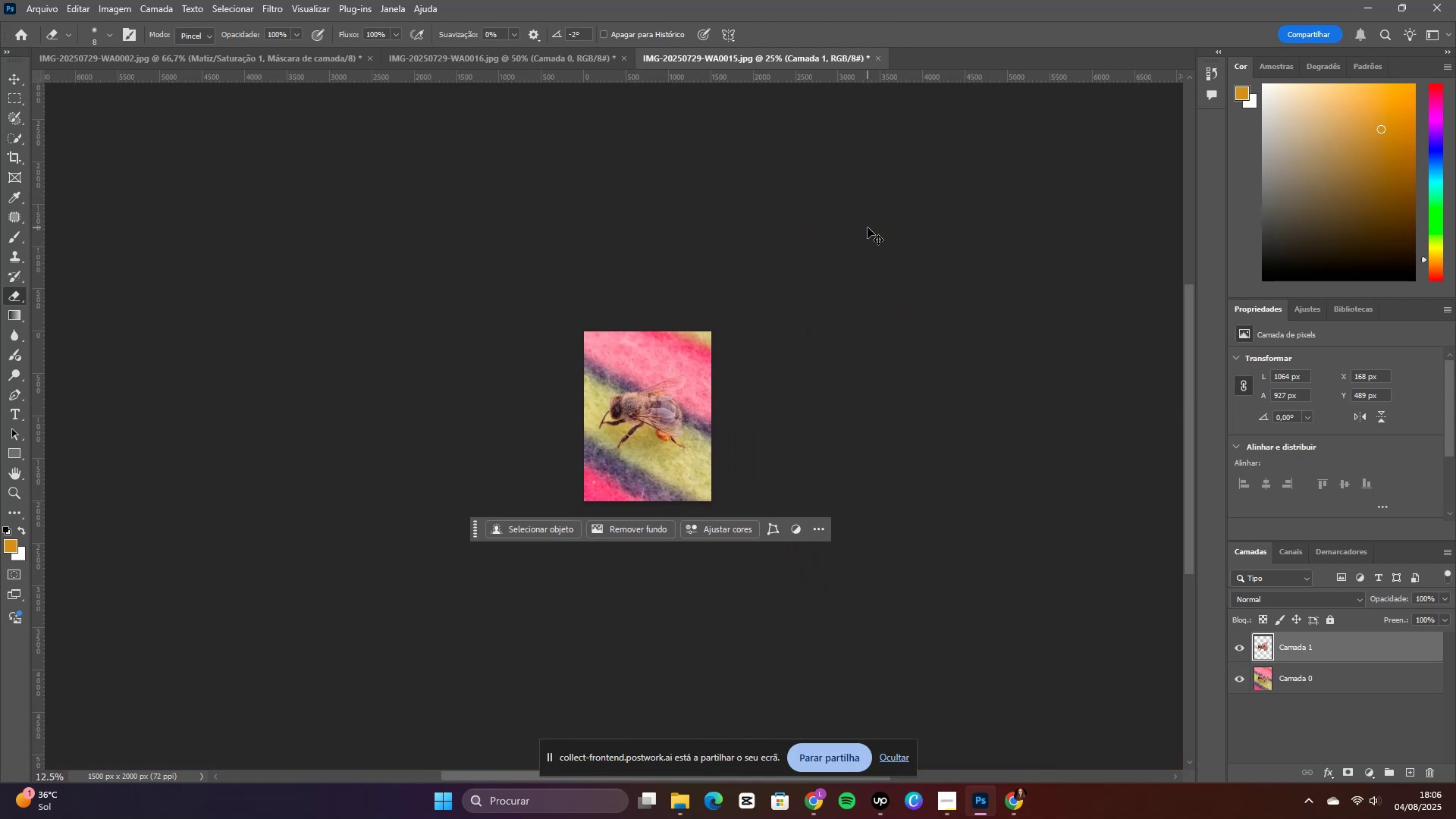 
key(Control+NumpadAdd)
 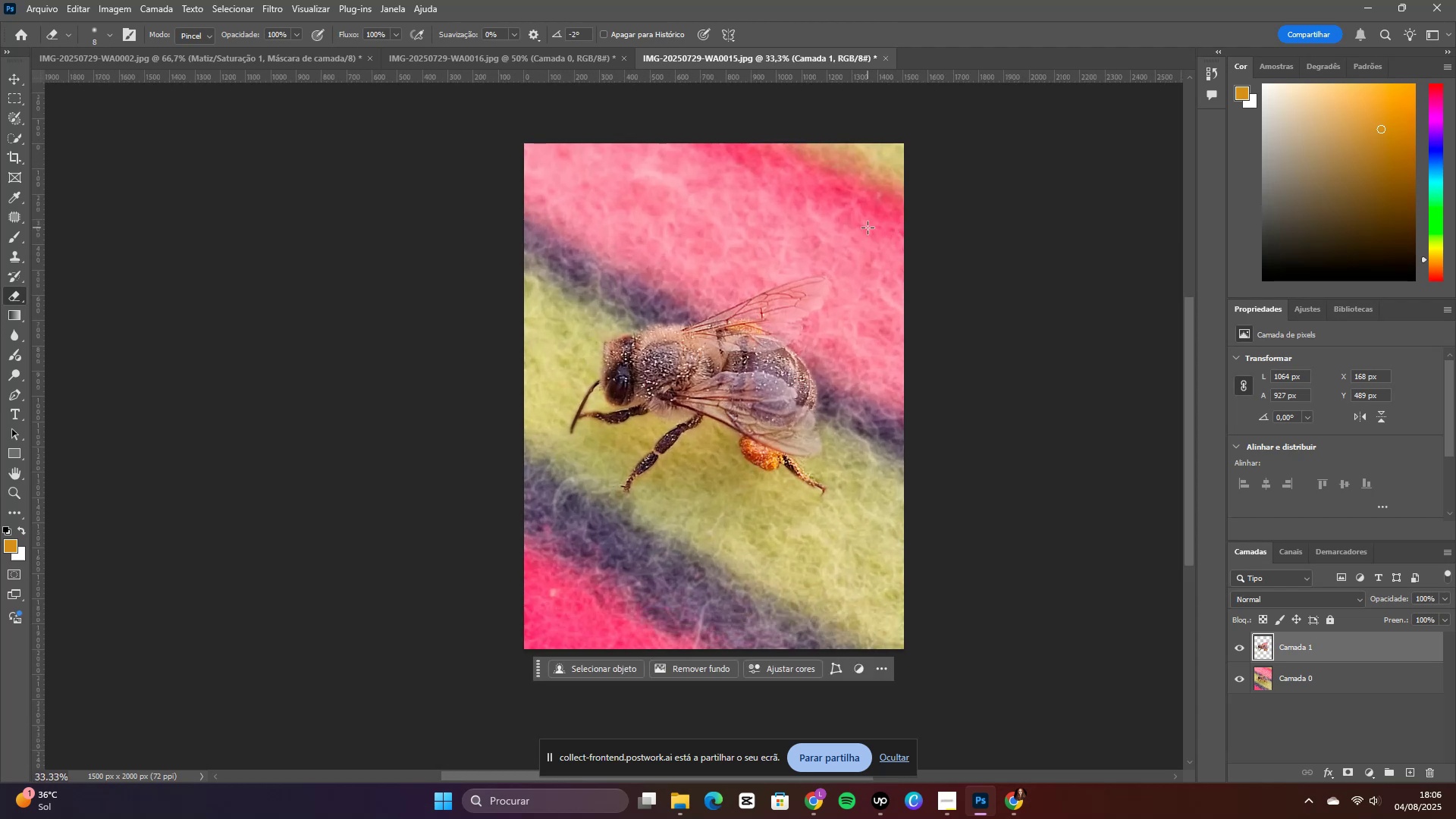 
key(Control+NumpadAdd)
 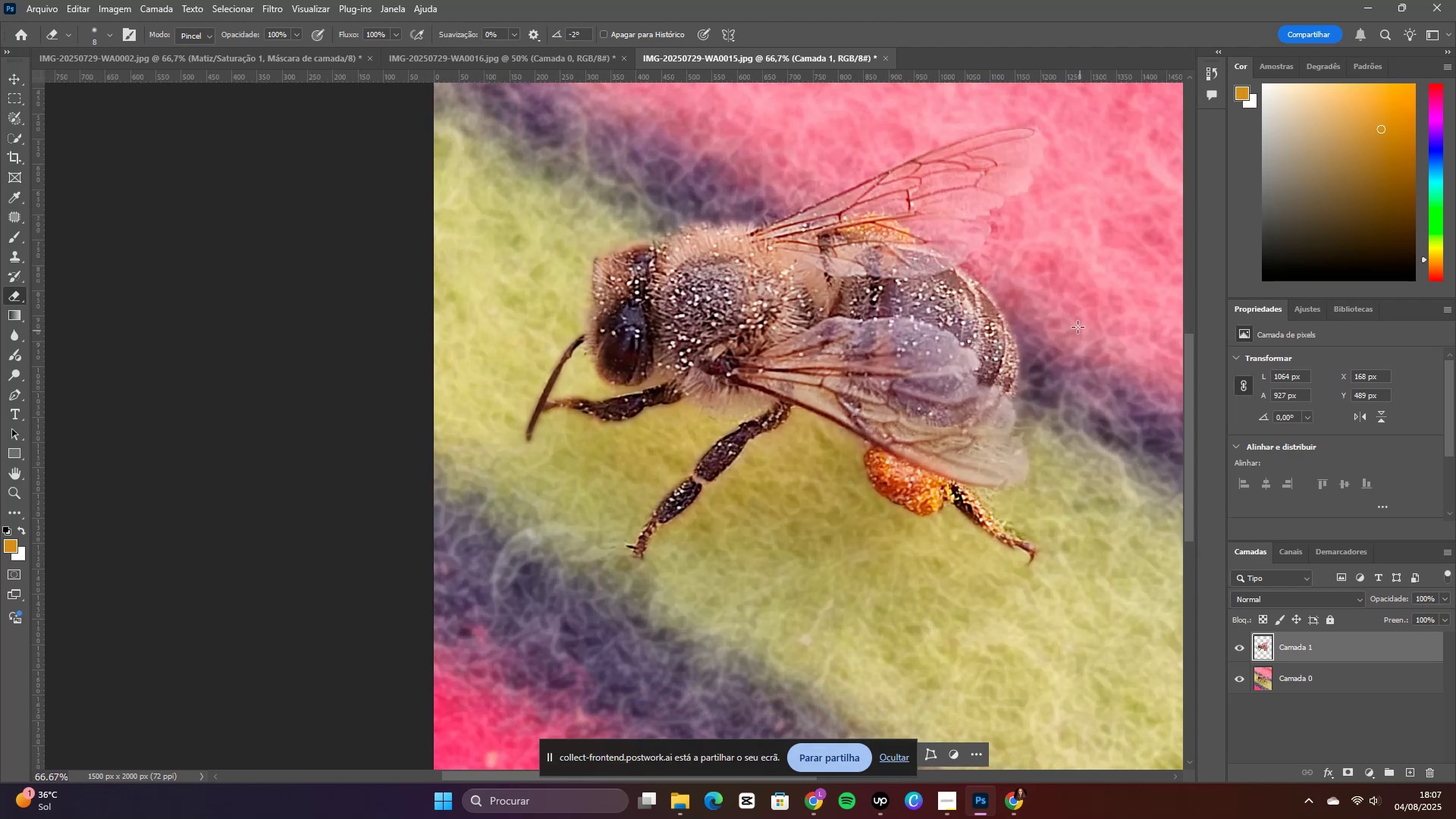 
wait(7.18)
 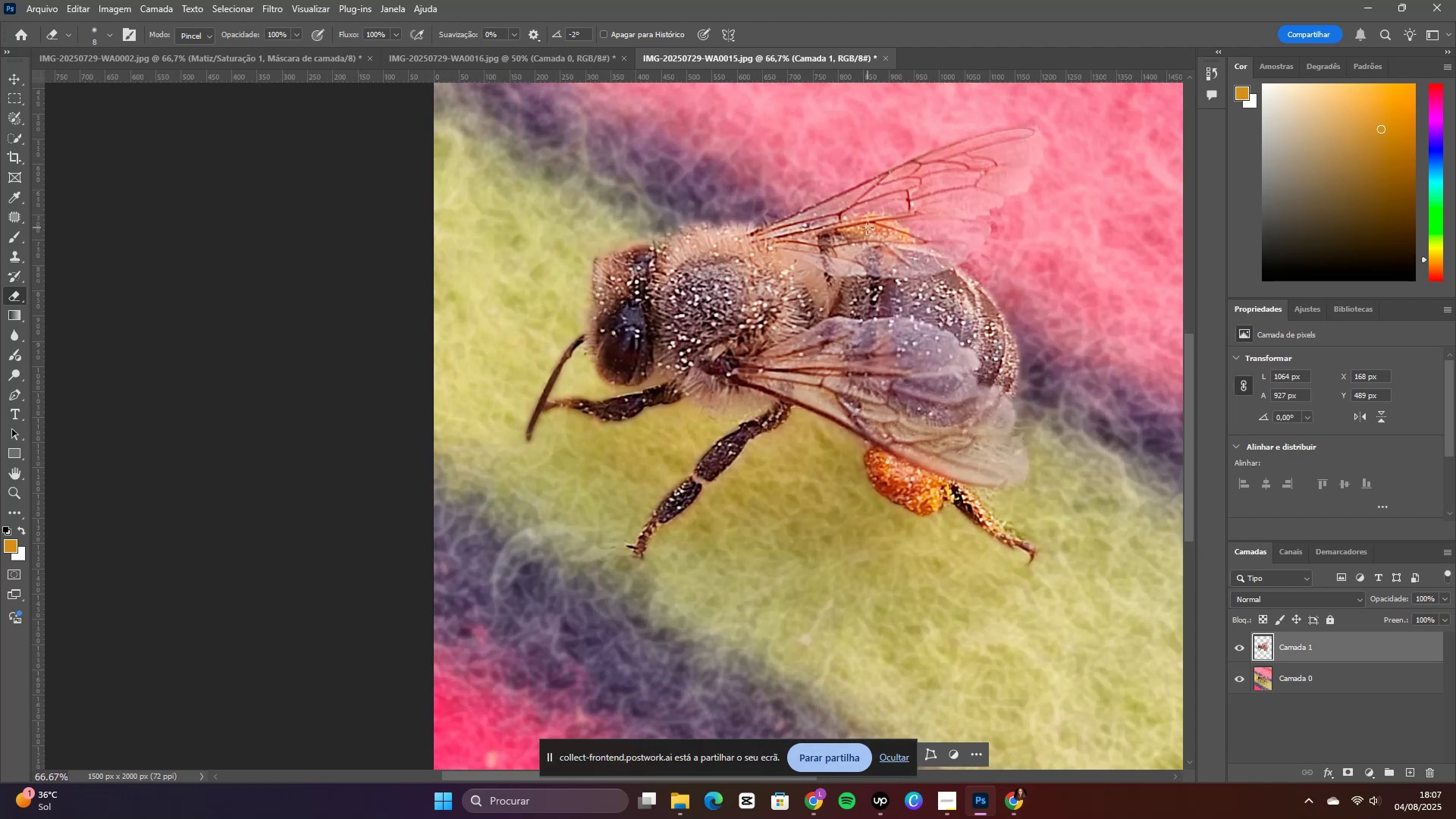 
key(Control+NumpadSubtract)
 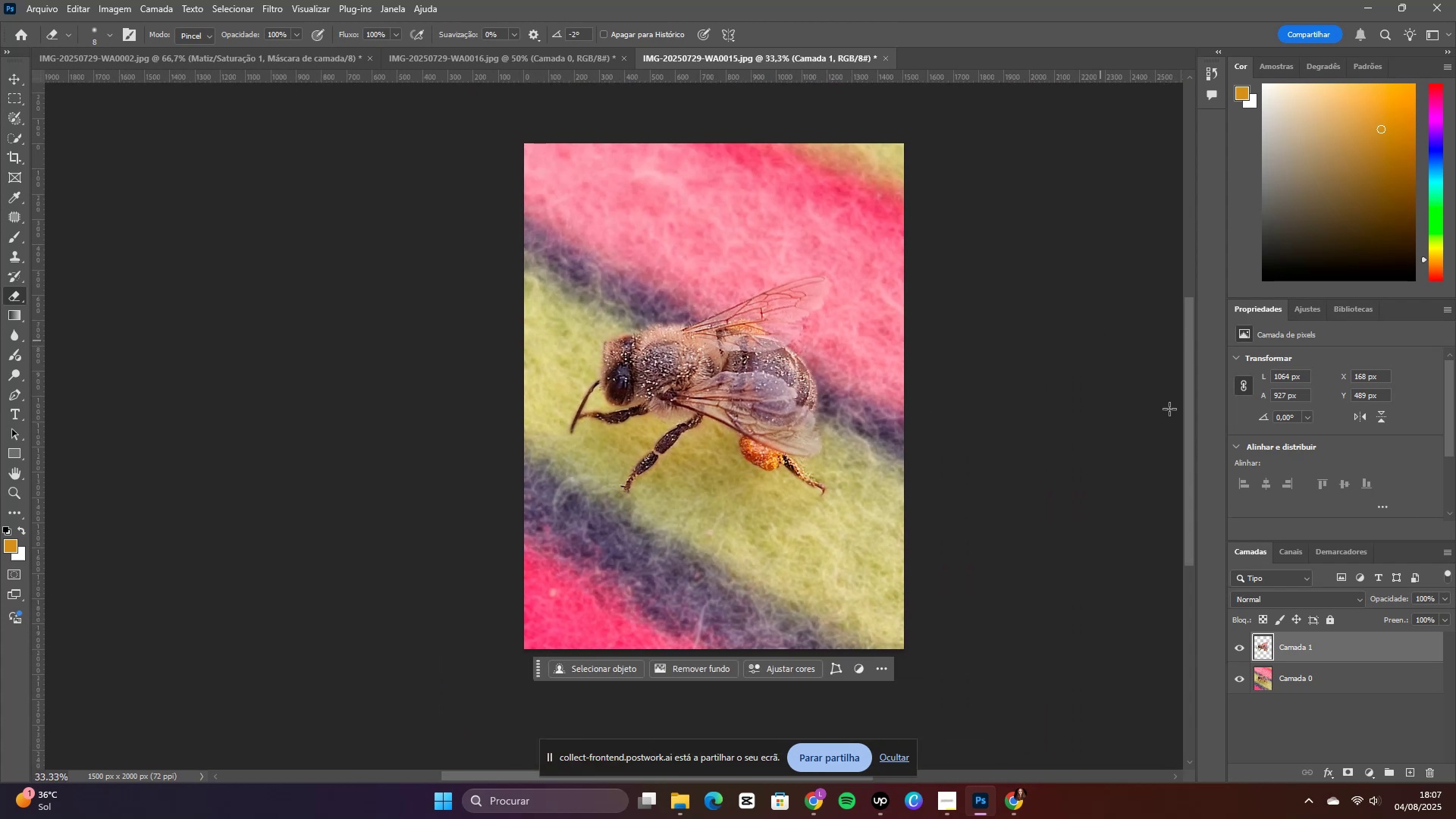 
left_click([1316, 685])
 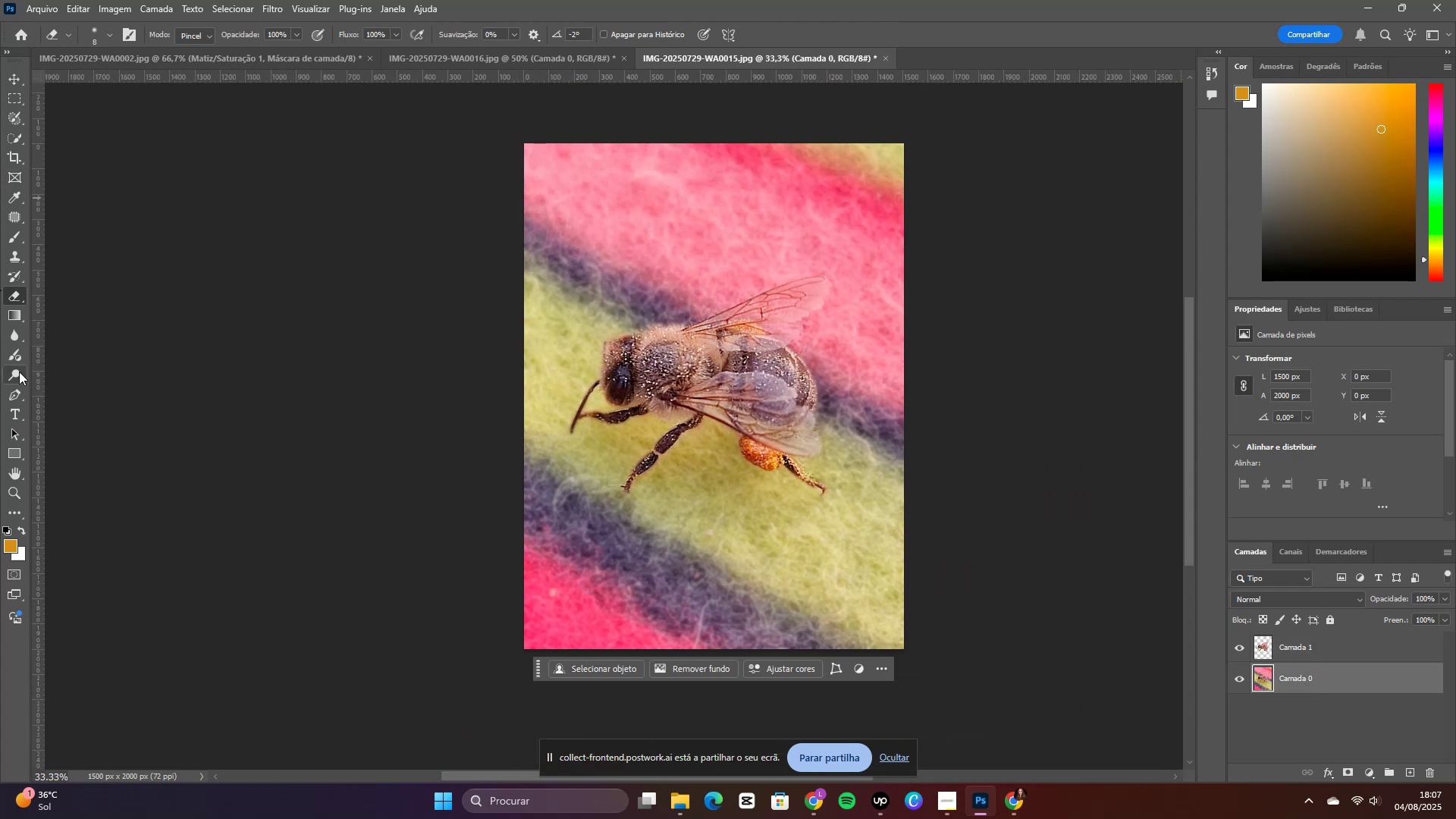 
right_click([9, 337])
 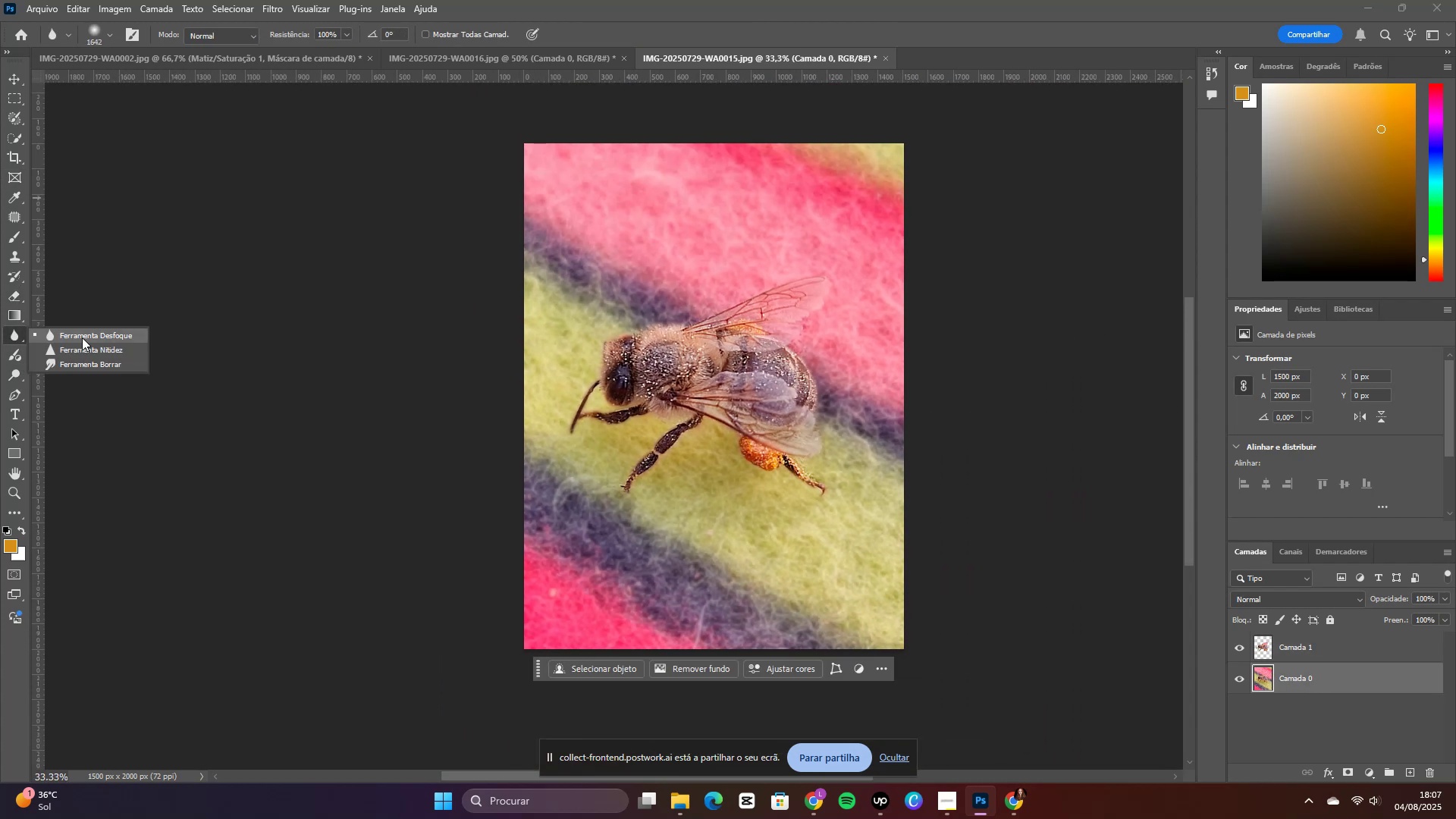 
left_click([82, 337])
 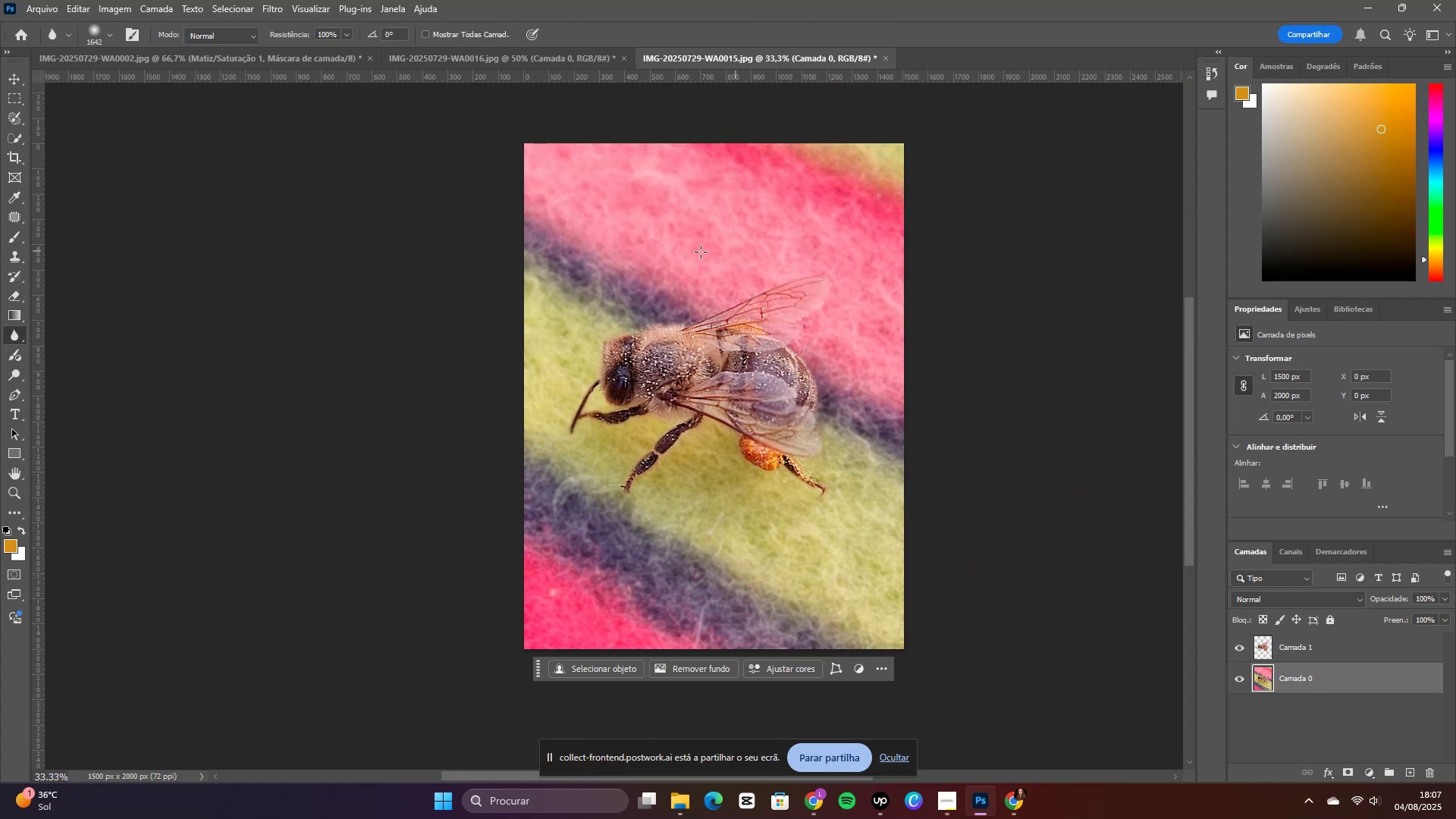 
left_click_drag(start_coordinate=[649, 229], to_coordinate=[662, 303])
 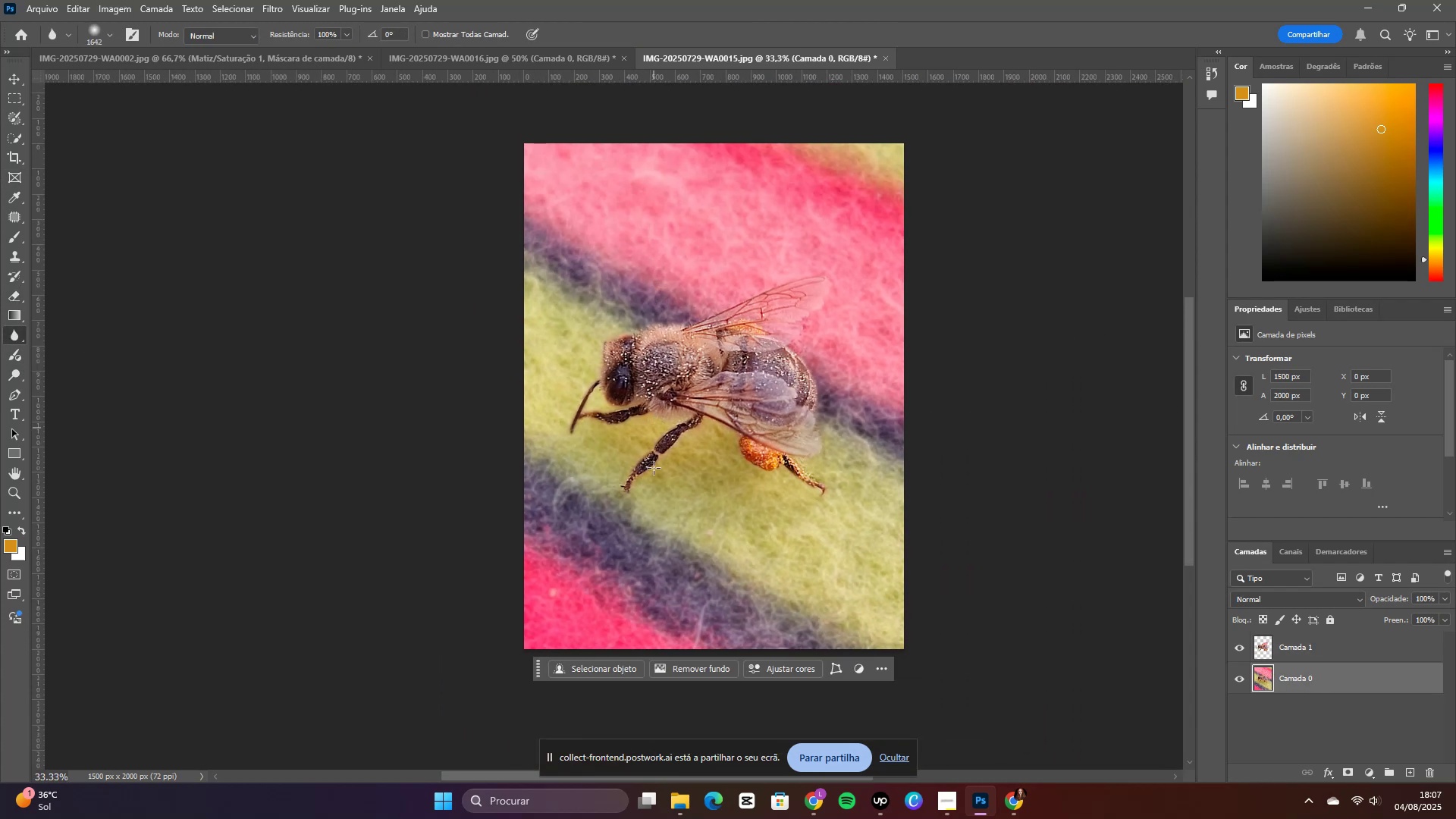 
left_click_drag(start_coordinate=[627, 610], to_coordinate=[704, 475])
 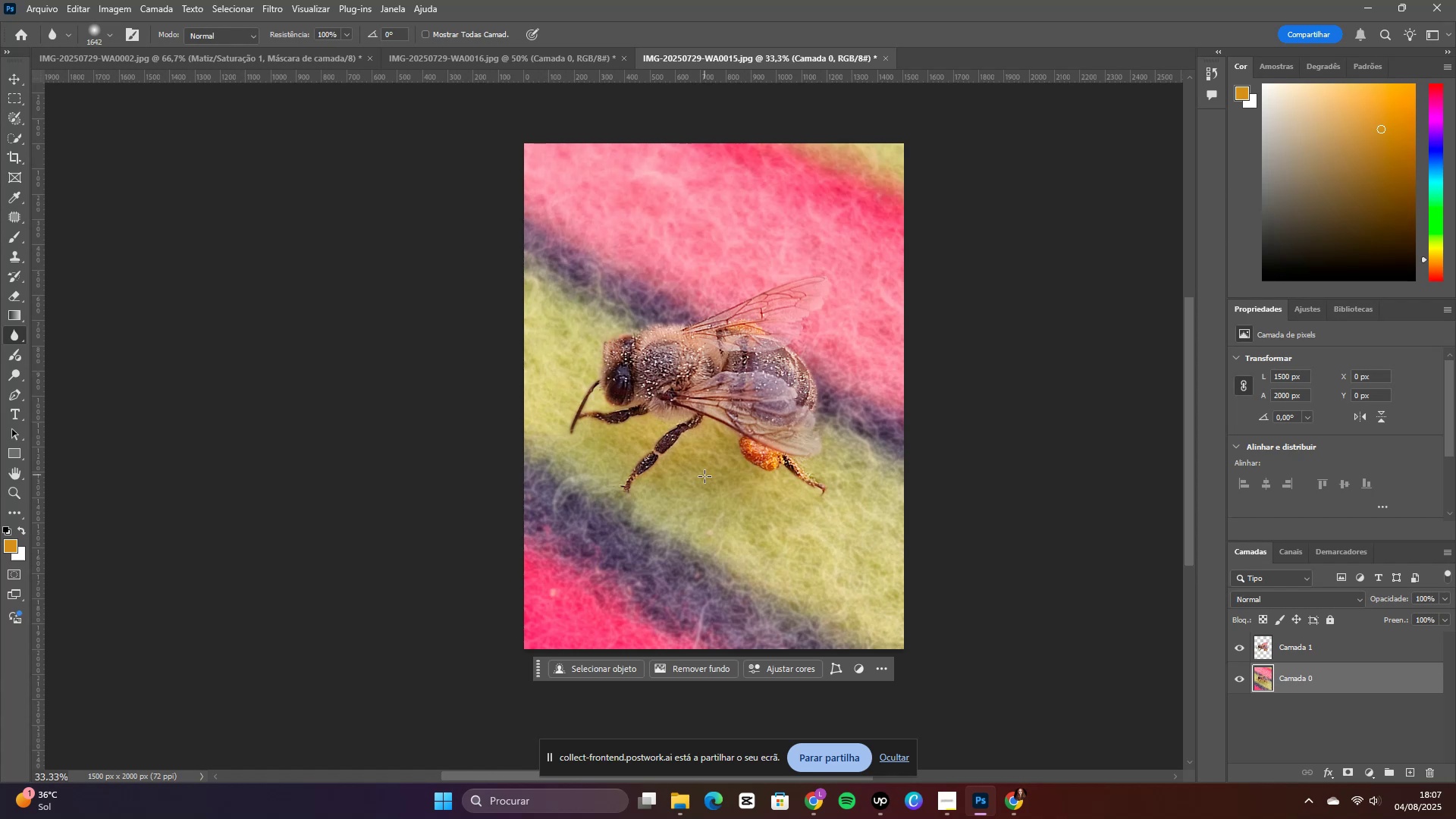 
left_click_drag(start_coordinate=[696, 509], to_coordinate=[561, 566])
 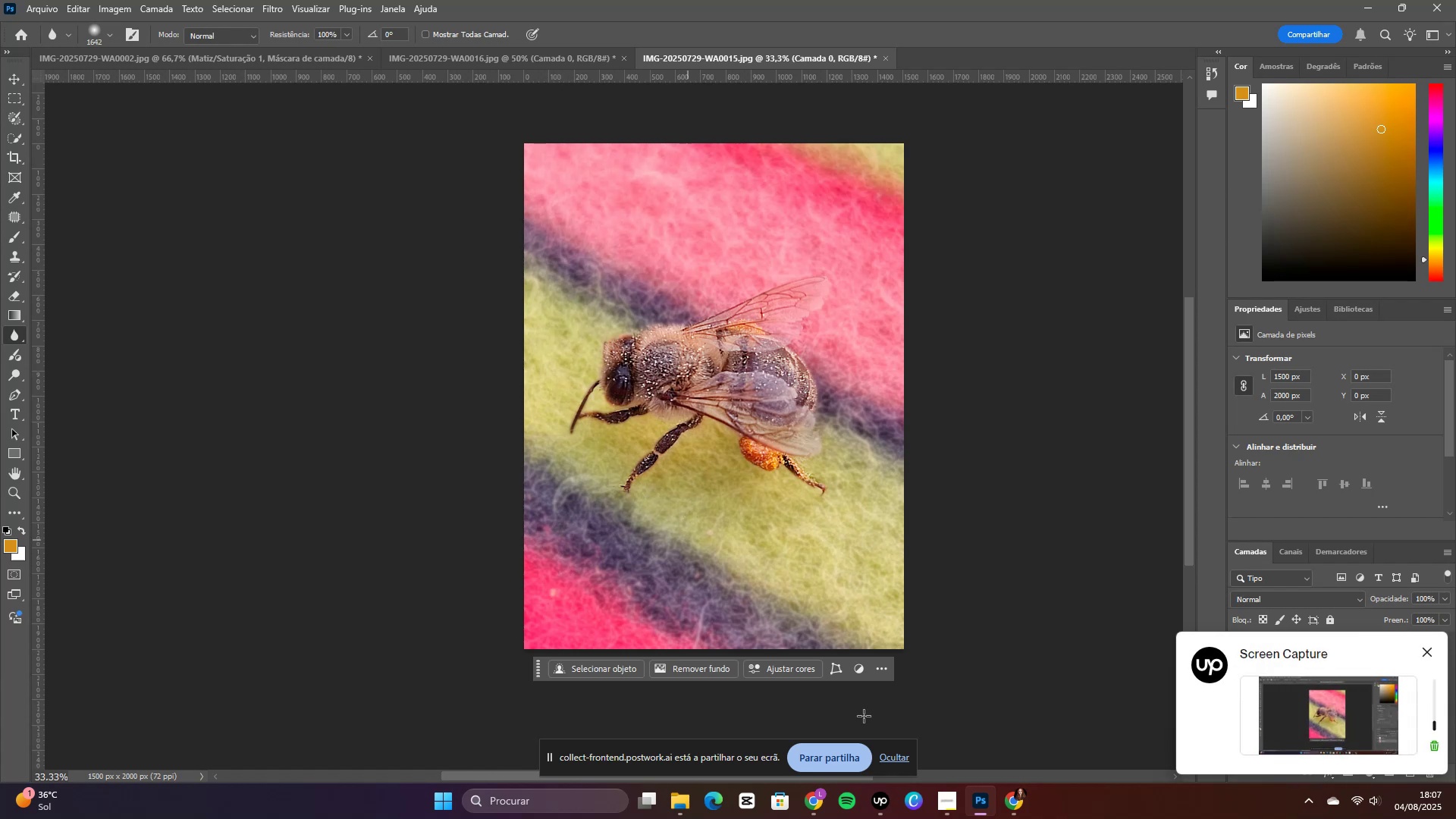 
left_click([885, 808])
 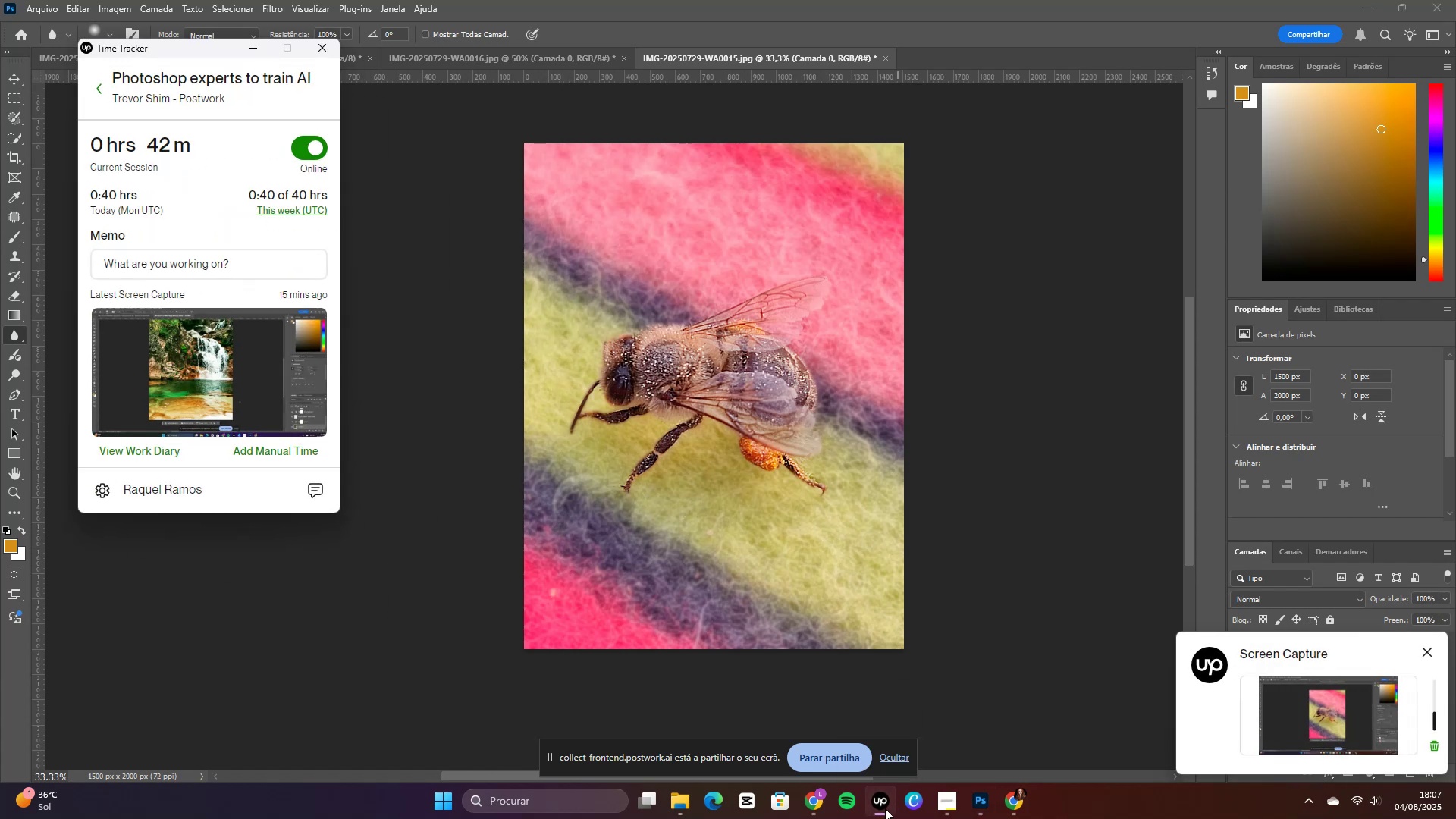 
left_click([885, 808])
 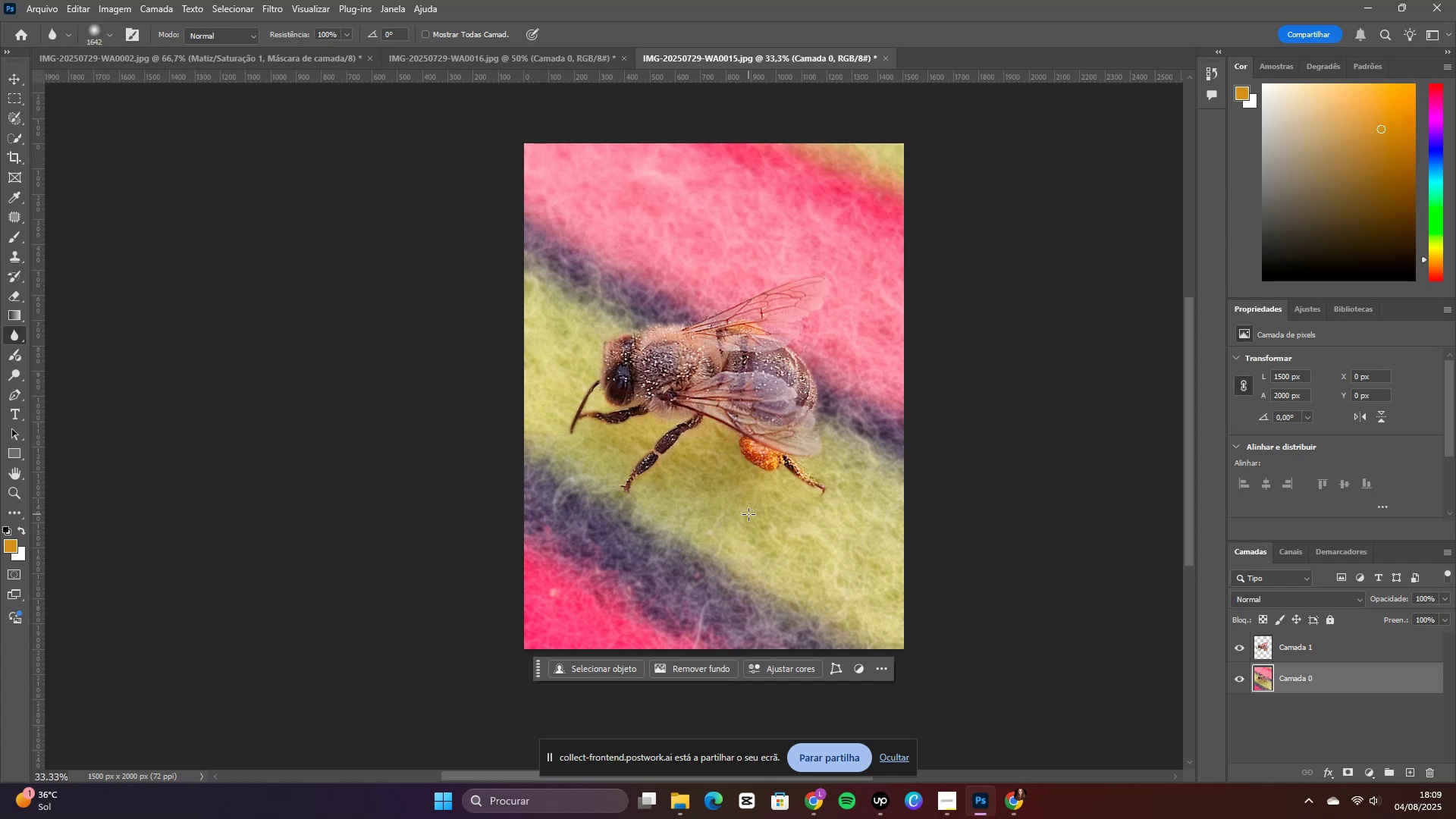 
wait(116.59)
 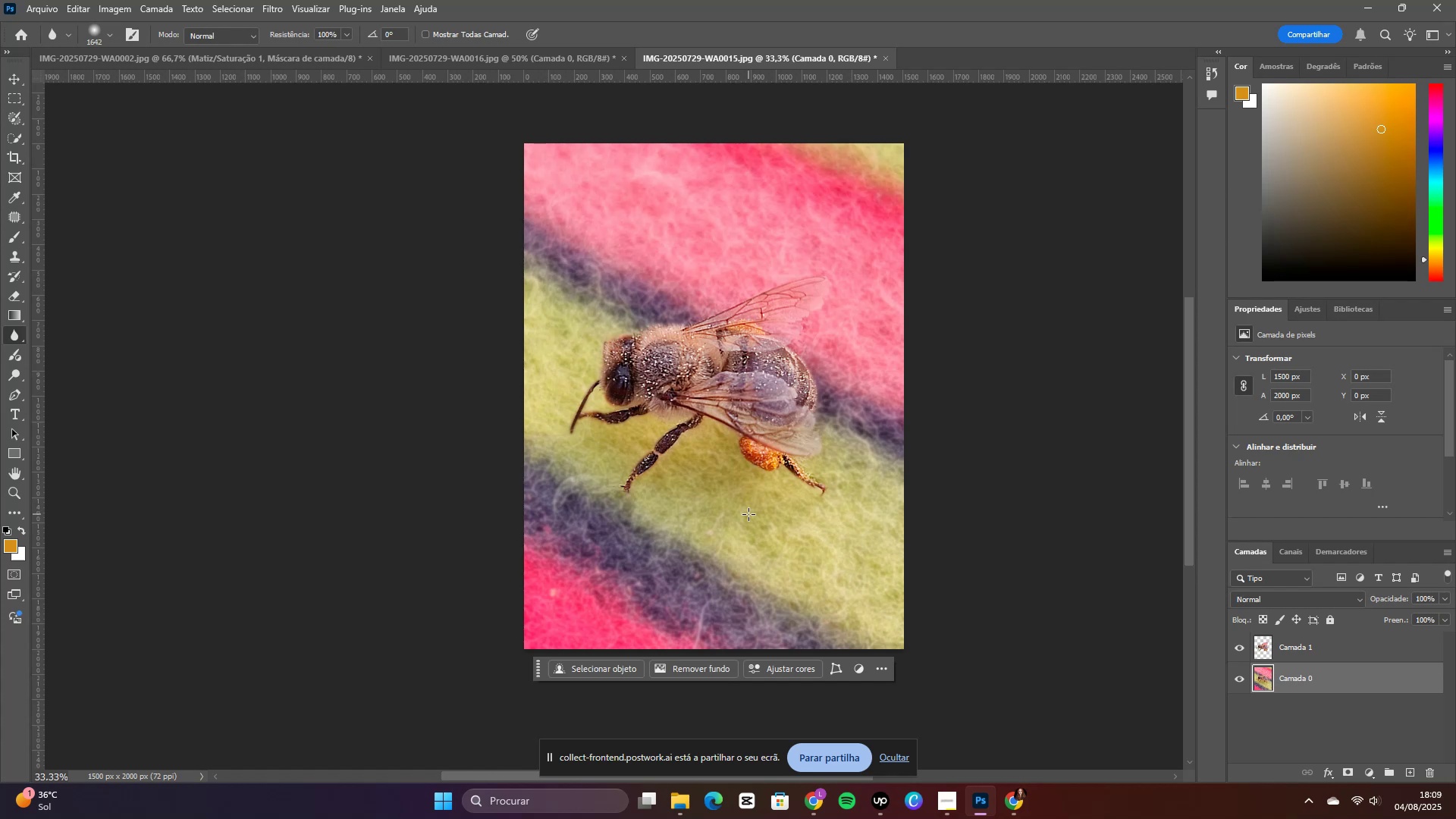 
left_click([208, 32])
 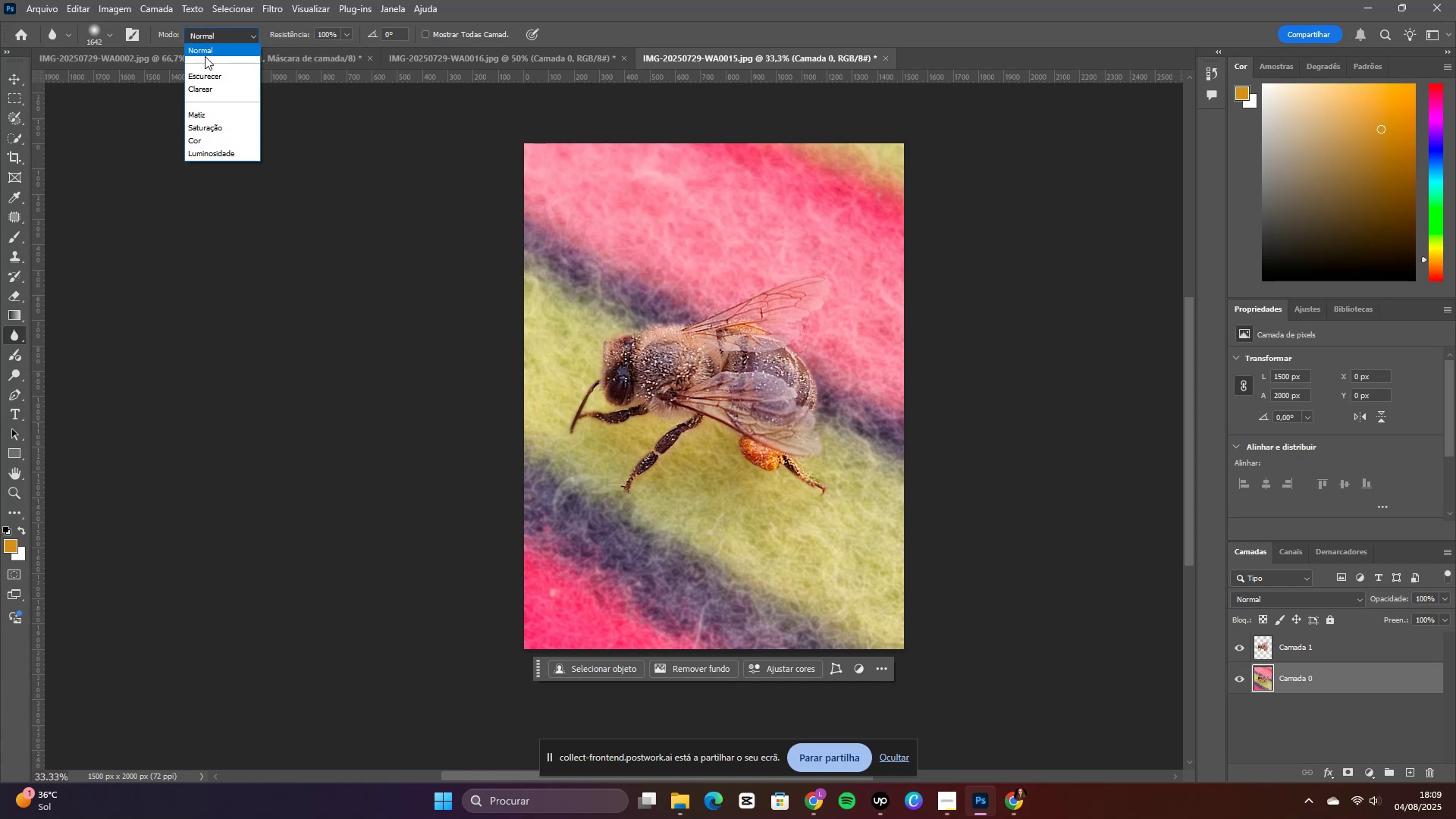 
left_click([203, 75])
 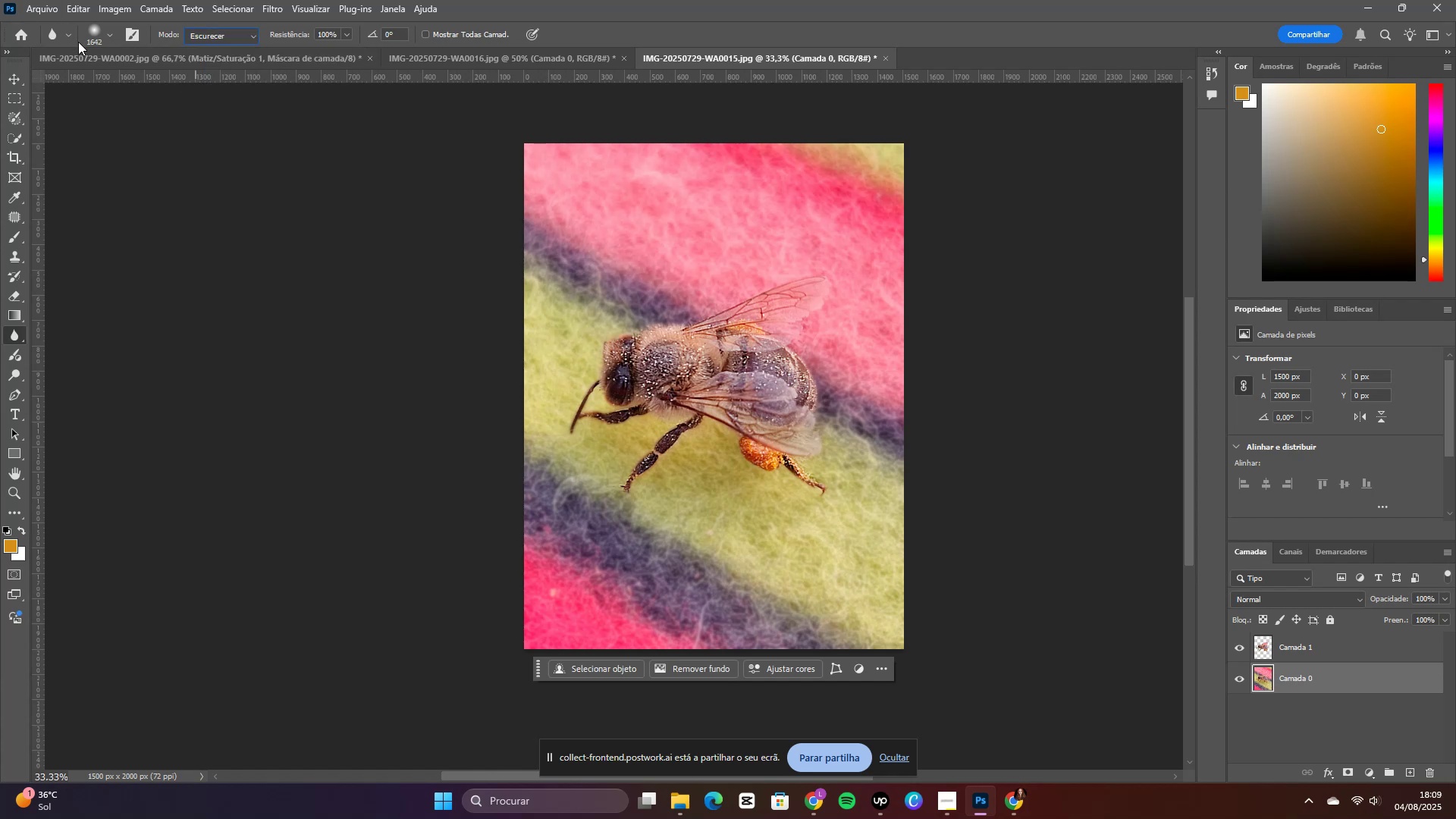 
left_click([115, 38])
 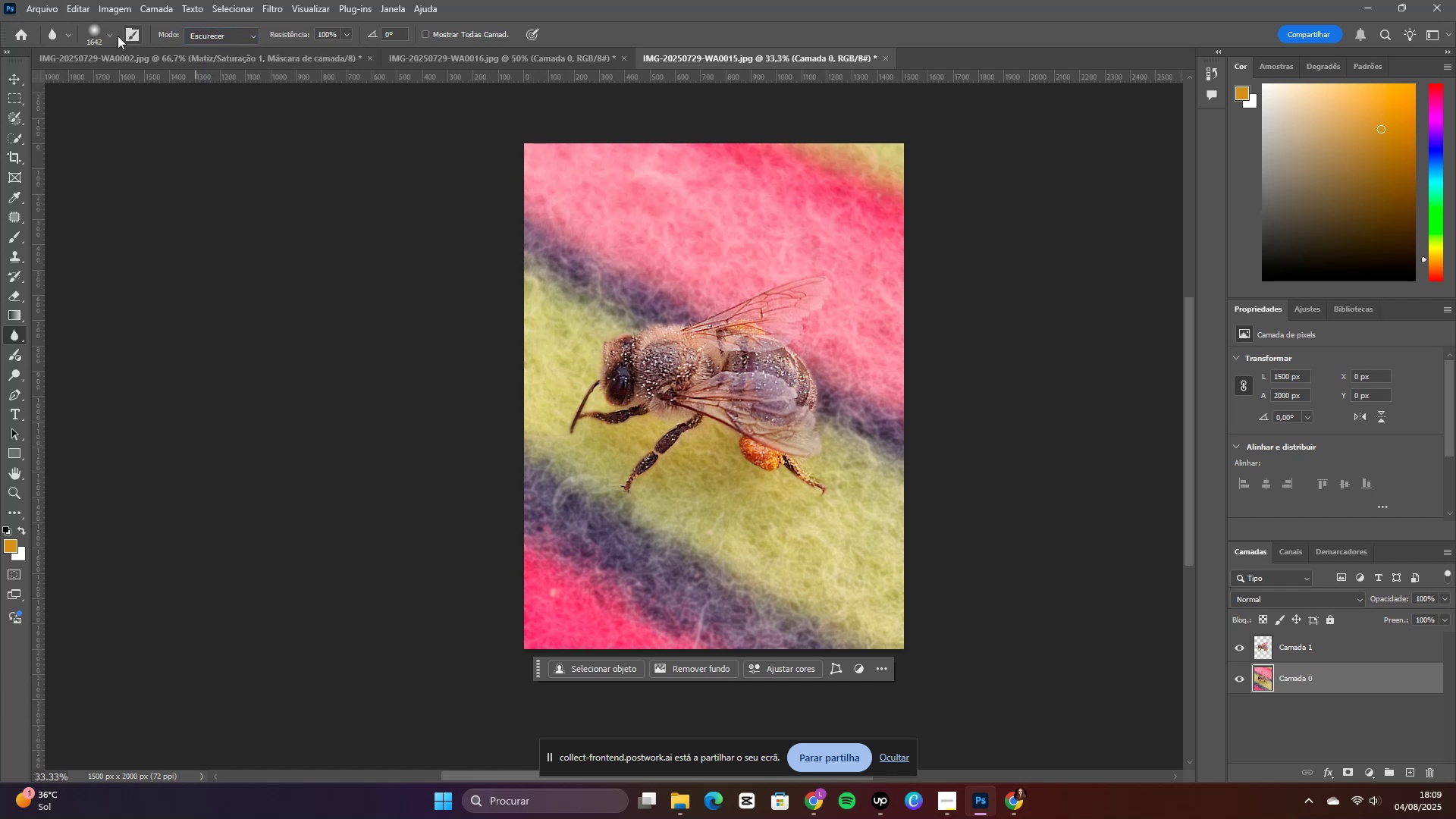 
left_click([113, 36])
 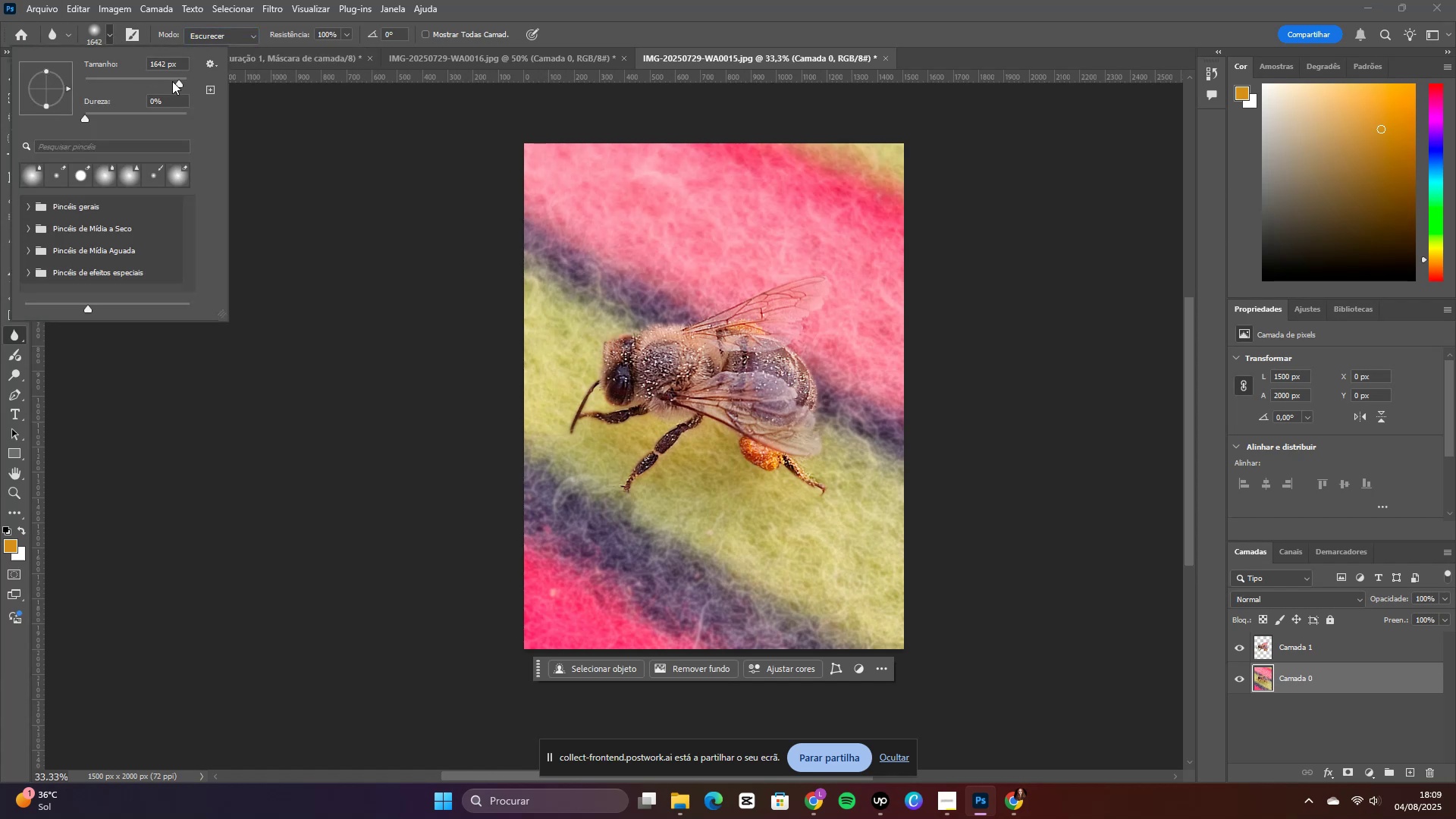 
left_click([173, 81])
 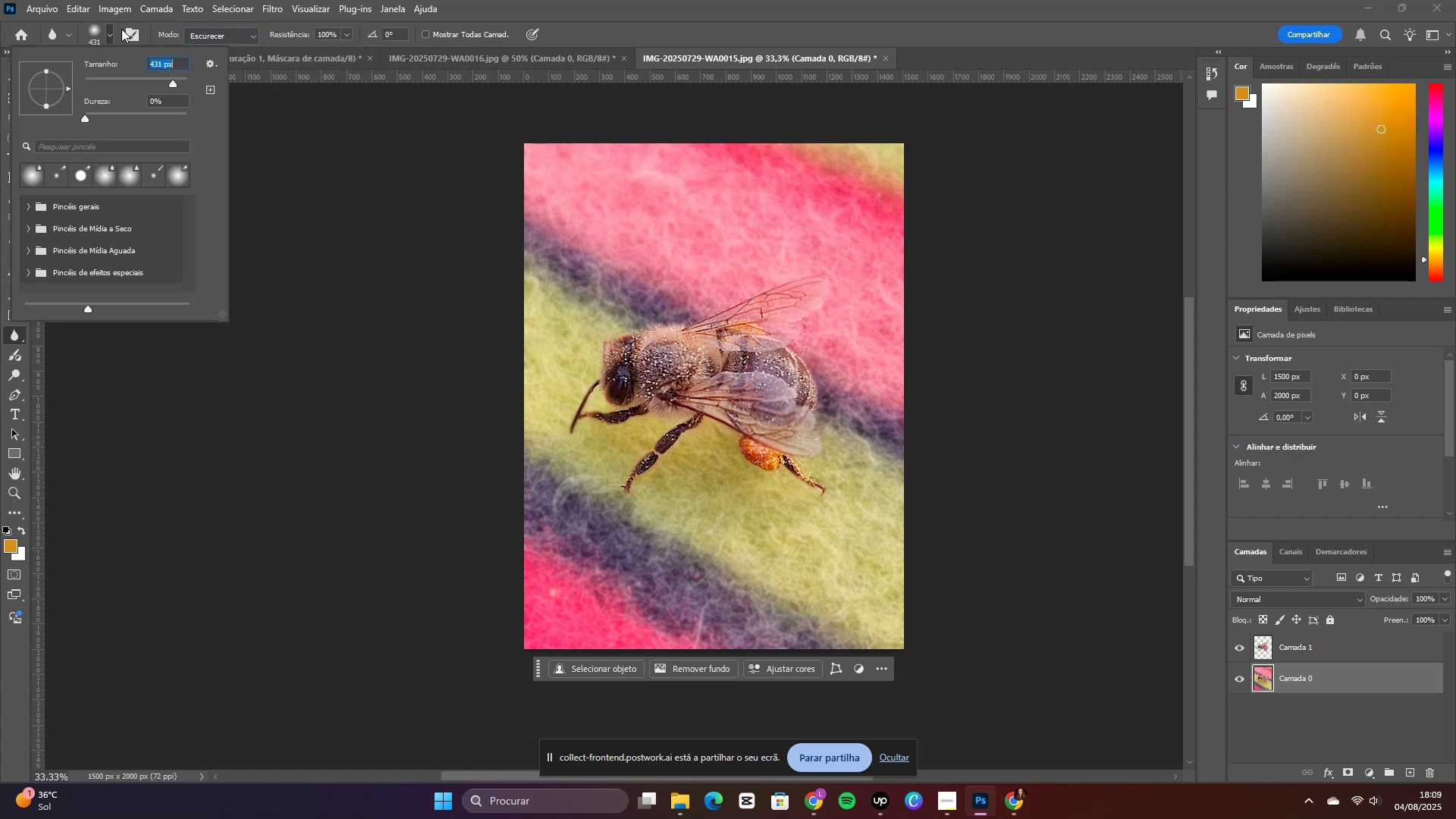 
left_click([590, 234])
 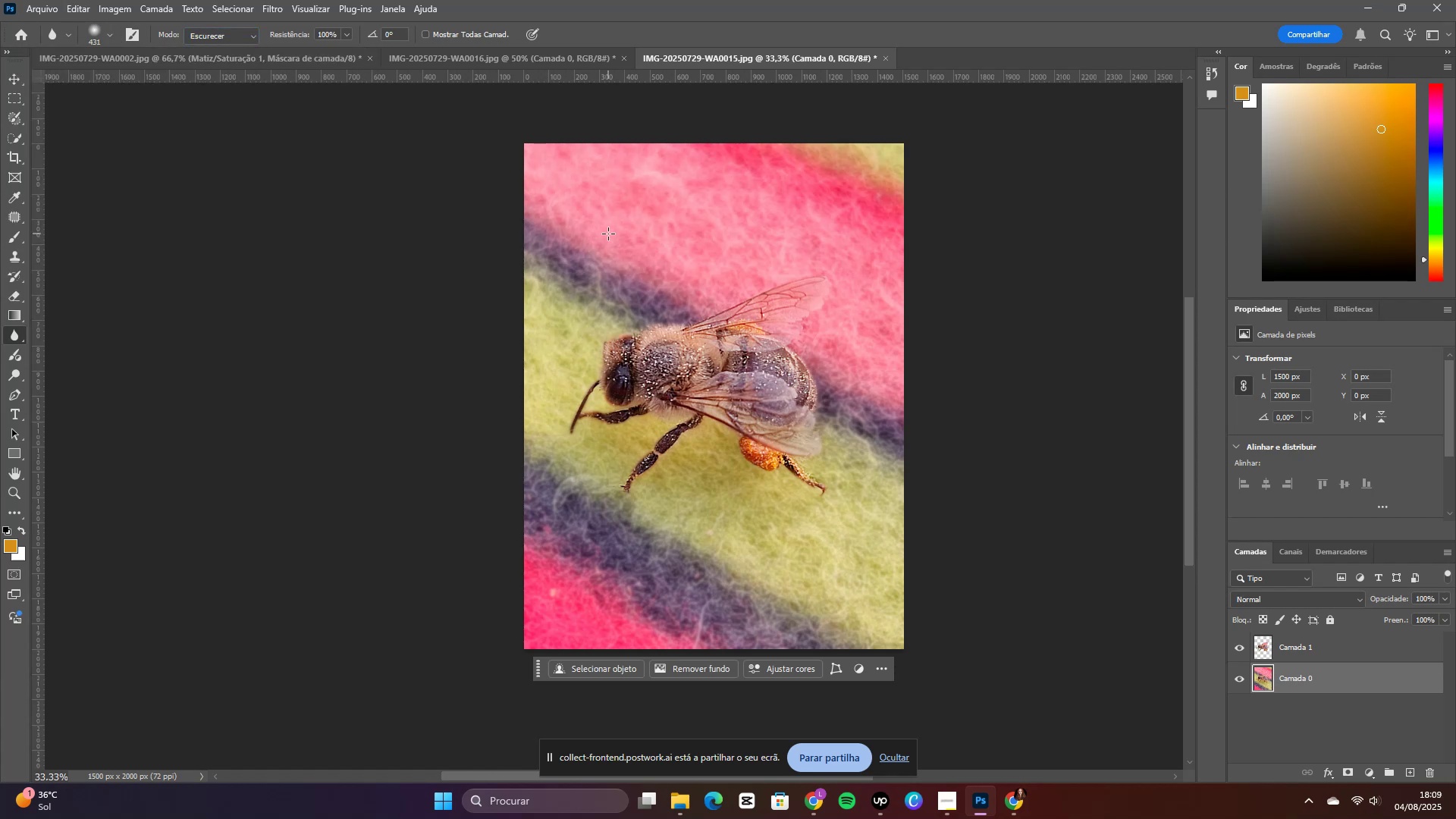 
left_click_drag(start_coordinate=[609, 234], to_coordinate=[730, 461])
 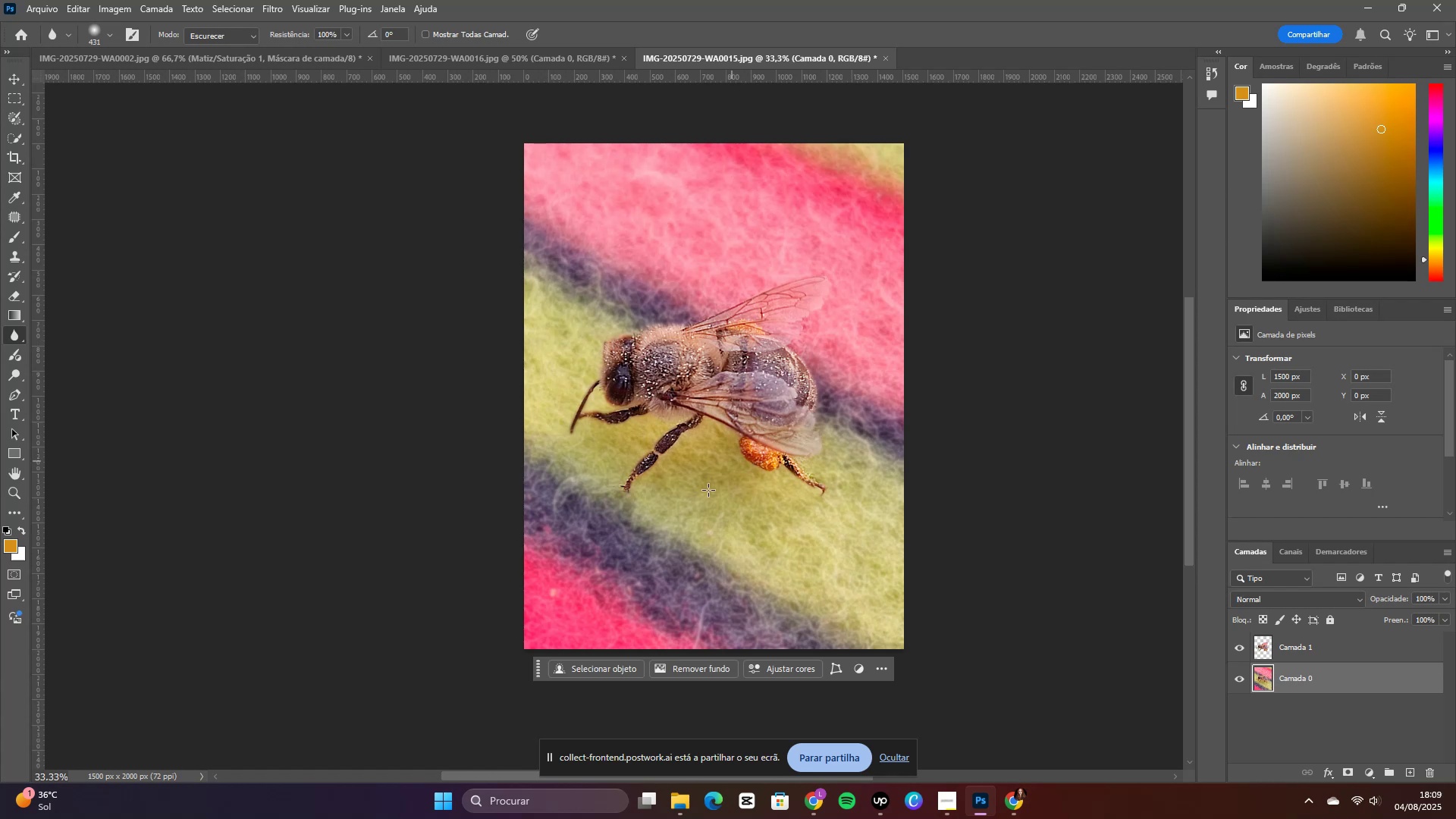 
left_click_drag(start_coordinate=[686, 548], to_coordinate=[639, 518])
 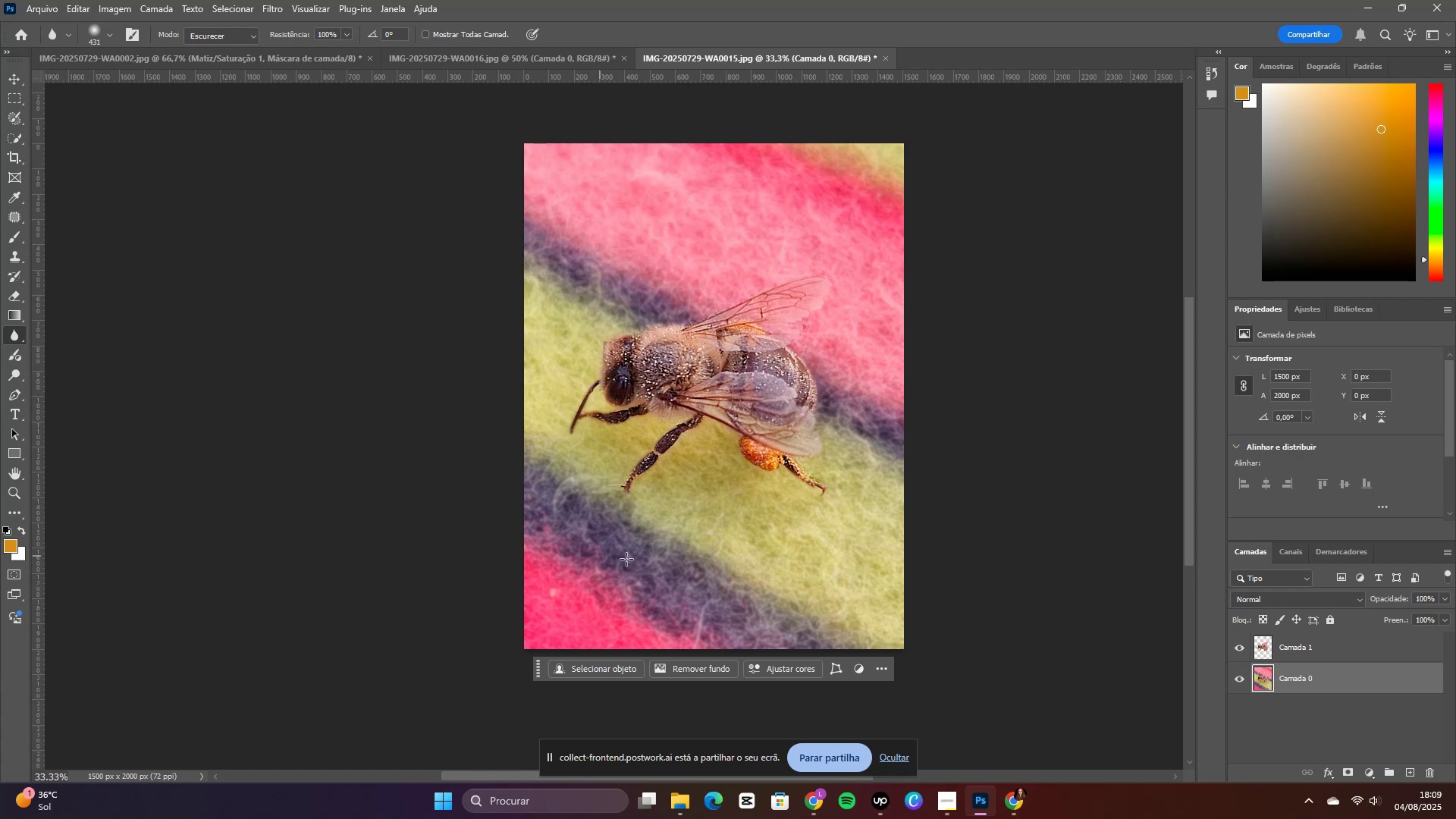 
left_click_drag(start_coordinate=[595, 475], to_coordinate=[762, 468])
 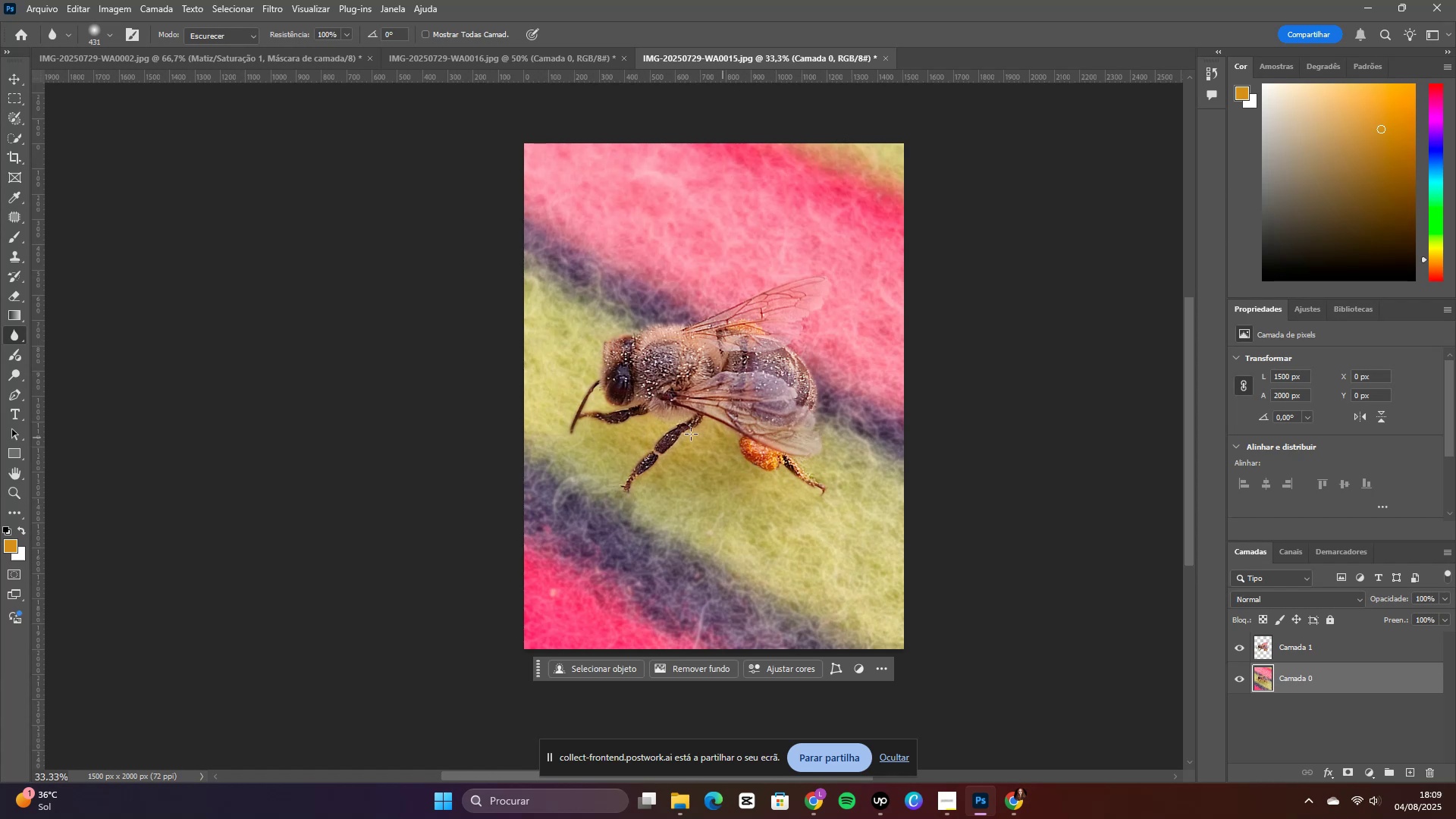 
left_click_drag(start_coordinate=[632, 407], to_coordinate=[821, 528])
 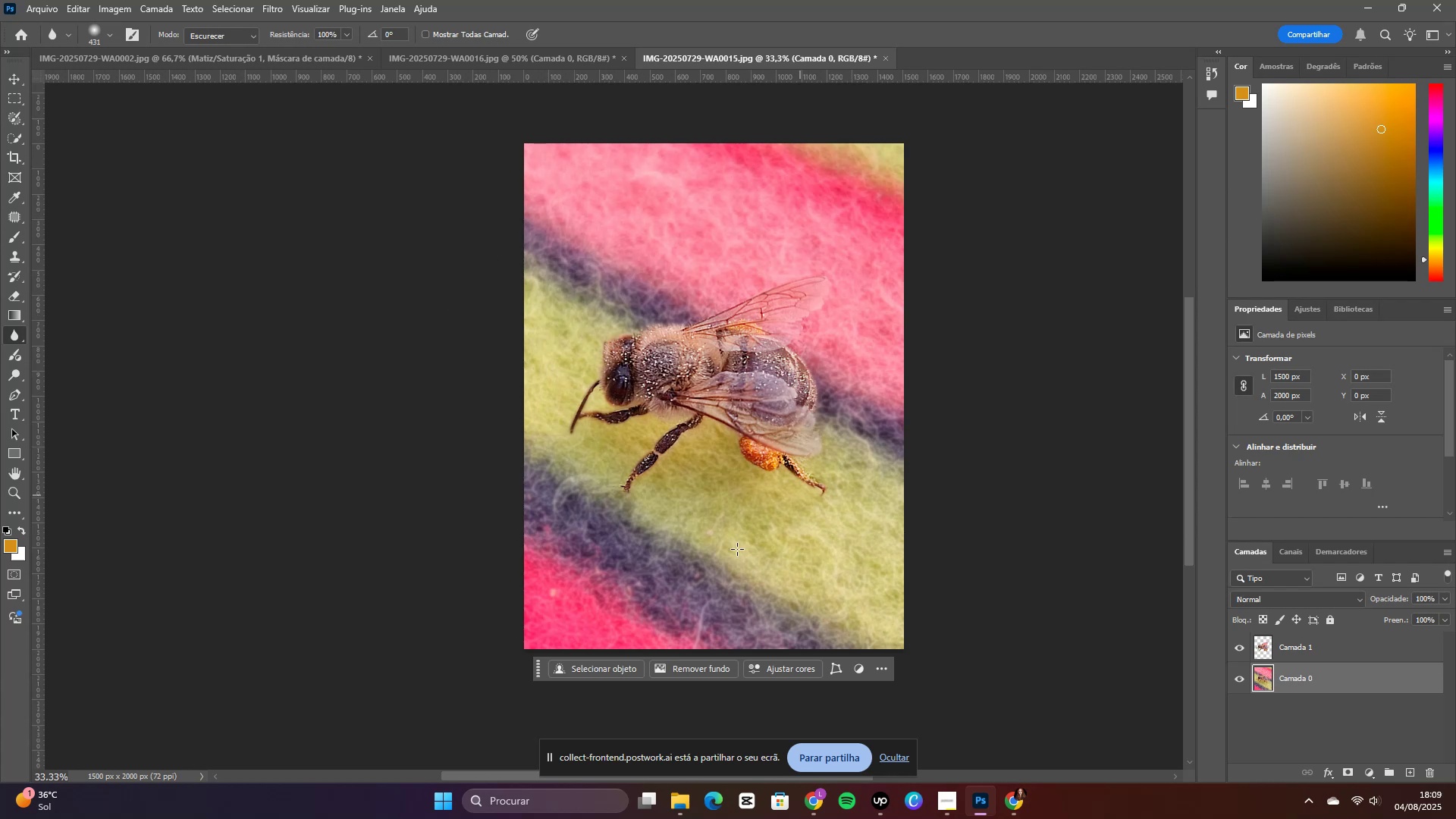 
left_click_drag(start_coordinate=[761, 545], to_coordinate=[782, 457])
 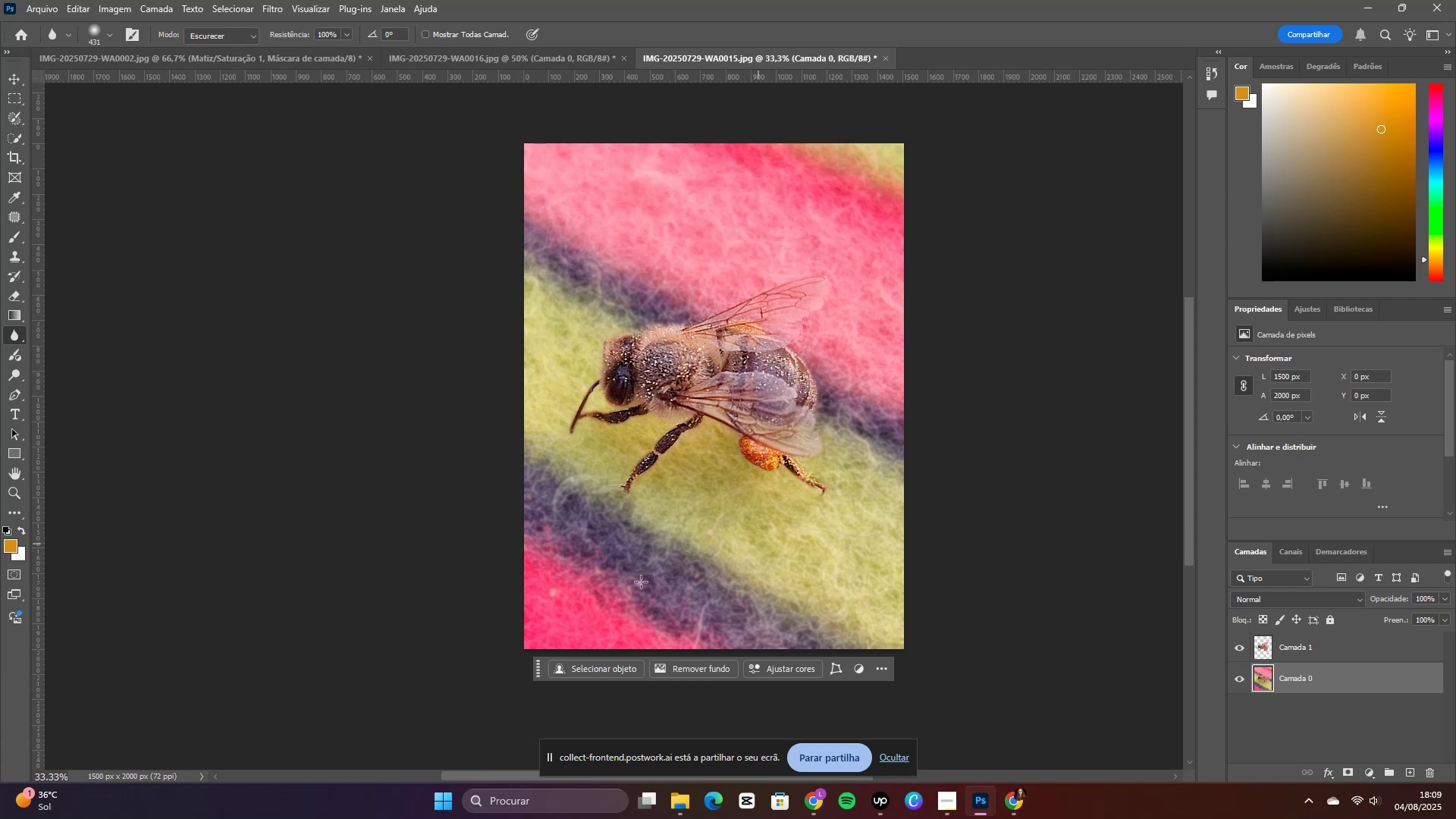 
left_click_drag(start_coordinate=[787, 415], to_coordinate=[736, 633])
 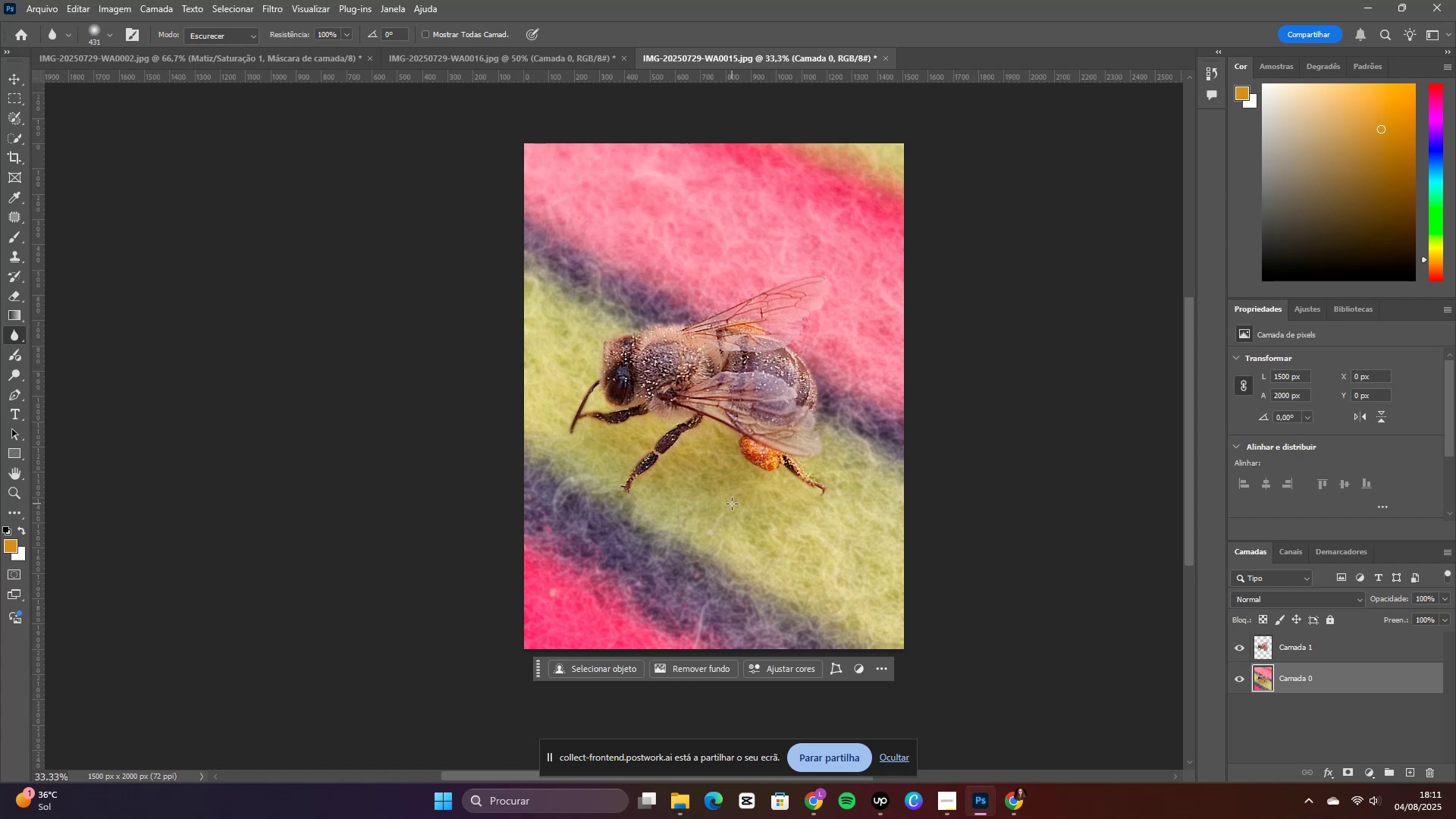 
wait(114.06)
 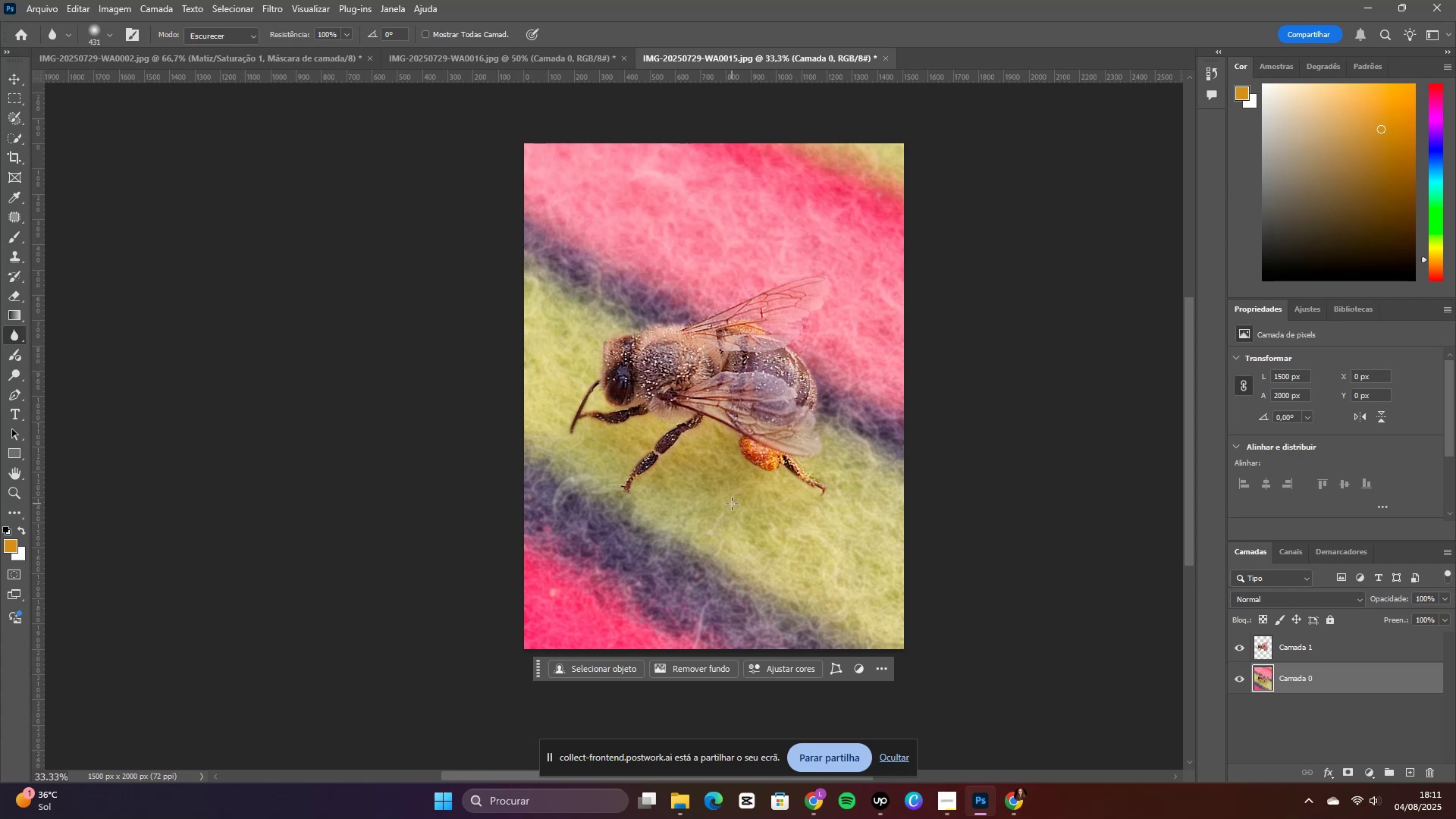 
right_click([14, 263])
 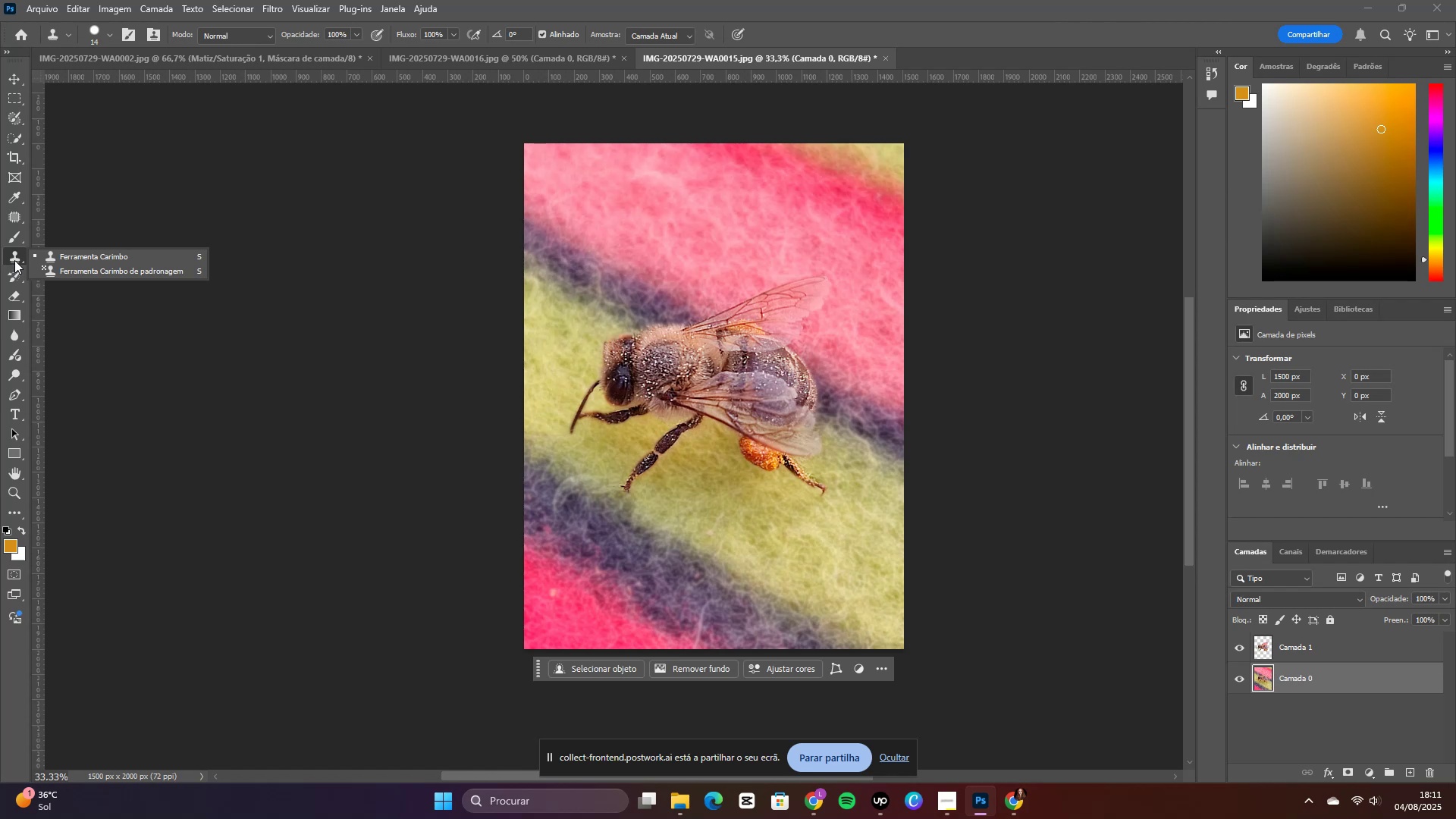 
left_click([14, 260])
 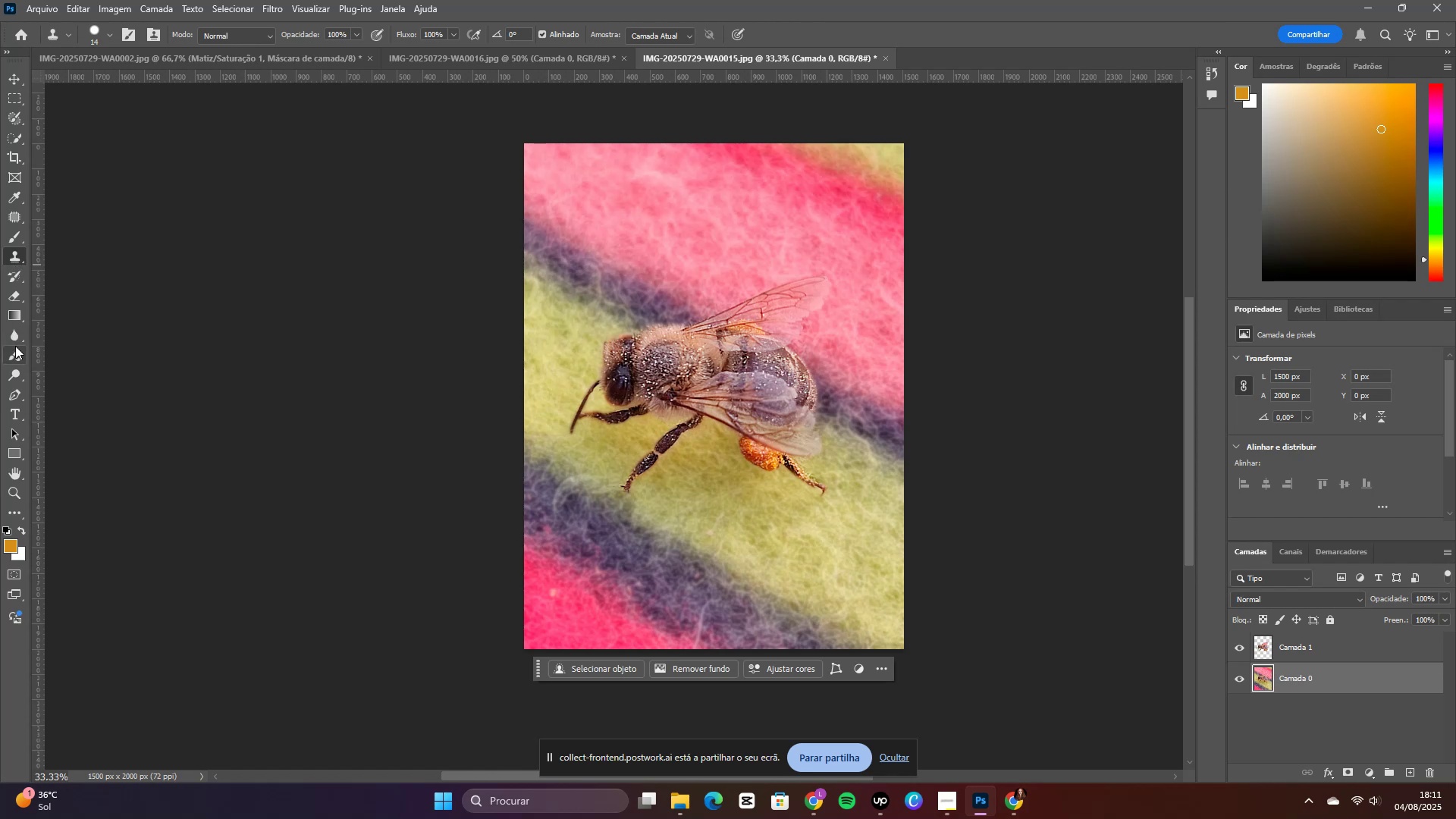 
left_click([16, 334])
 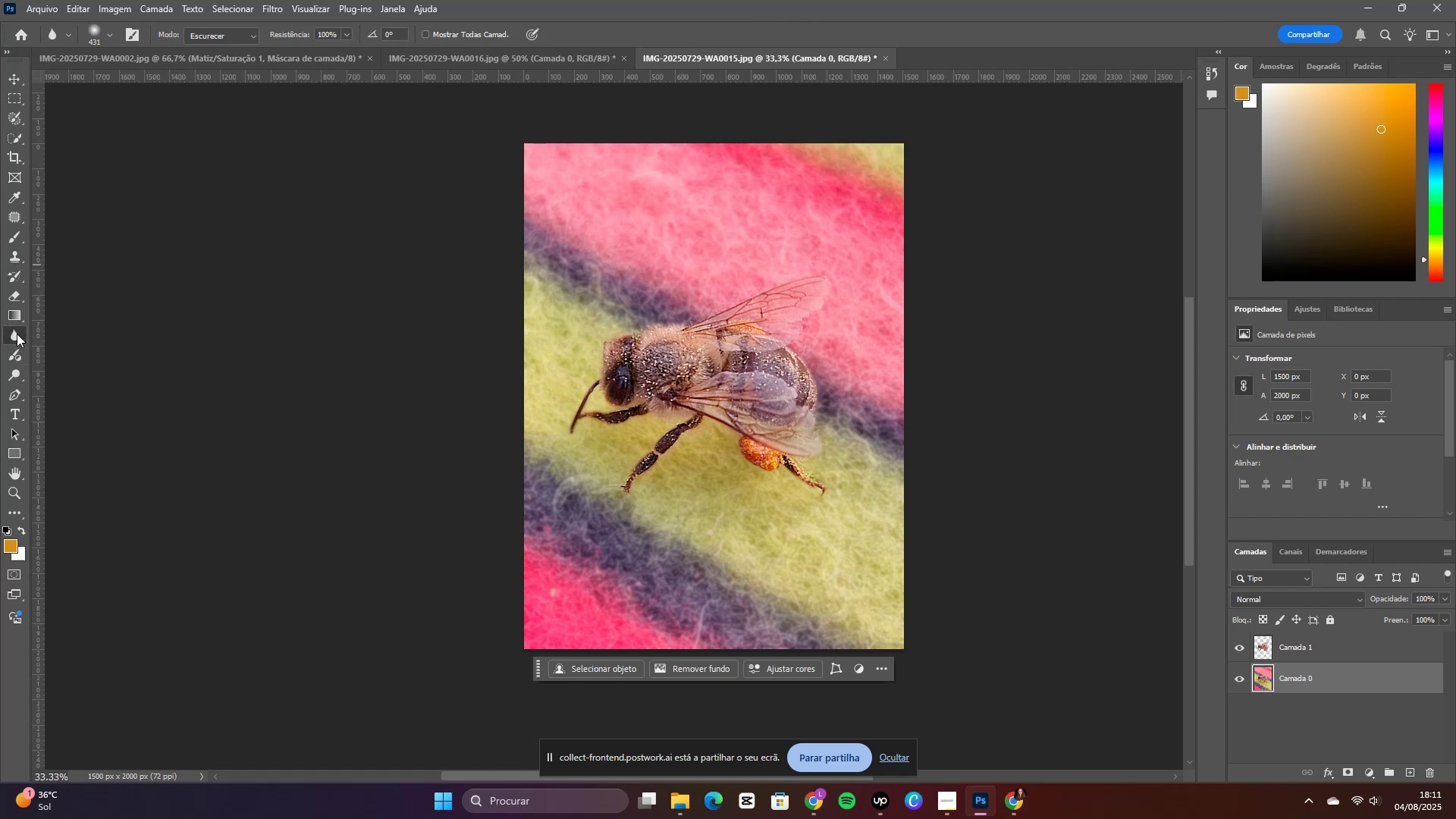 
right_click([17, 334])
 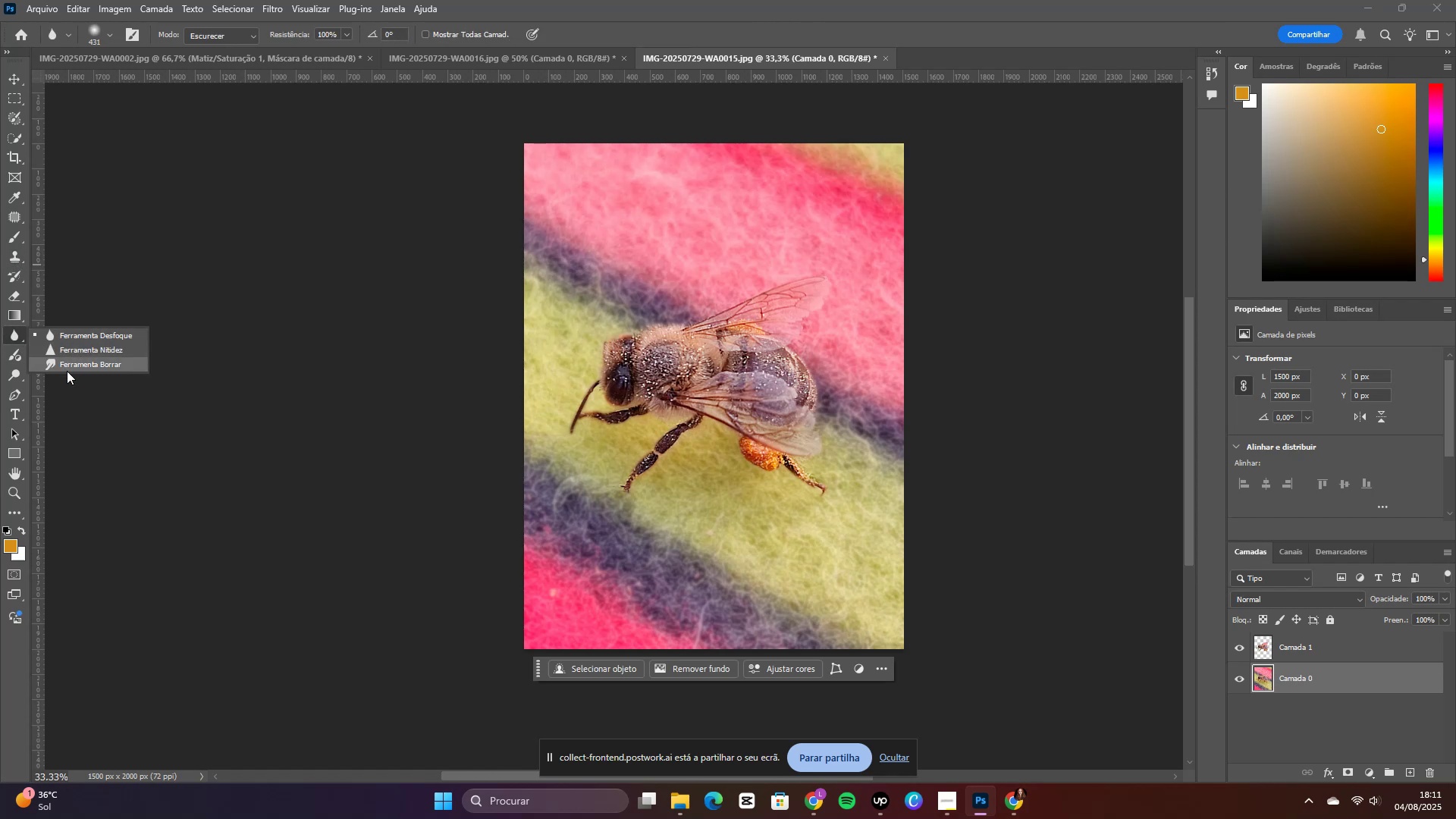 
left_click([64, 368])
 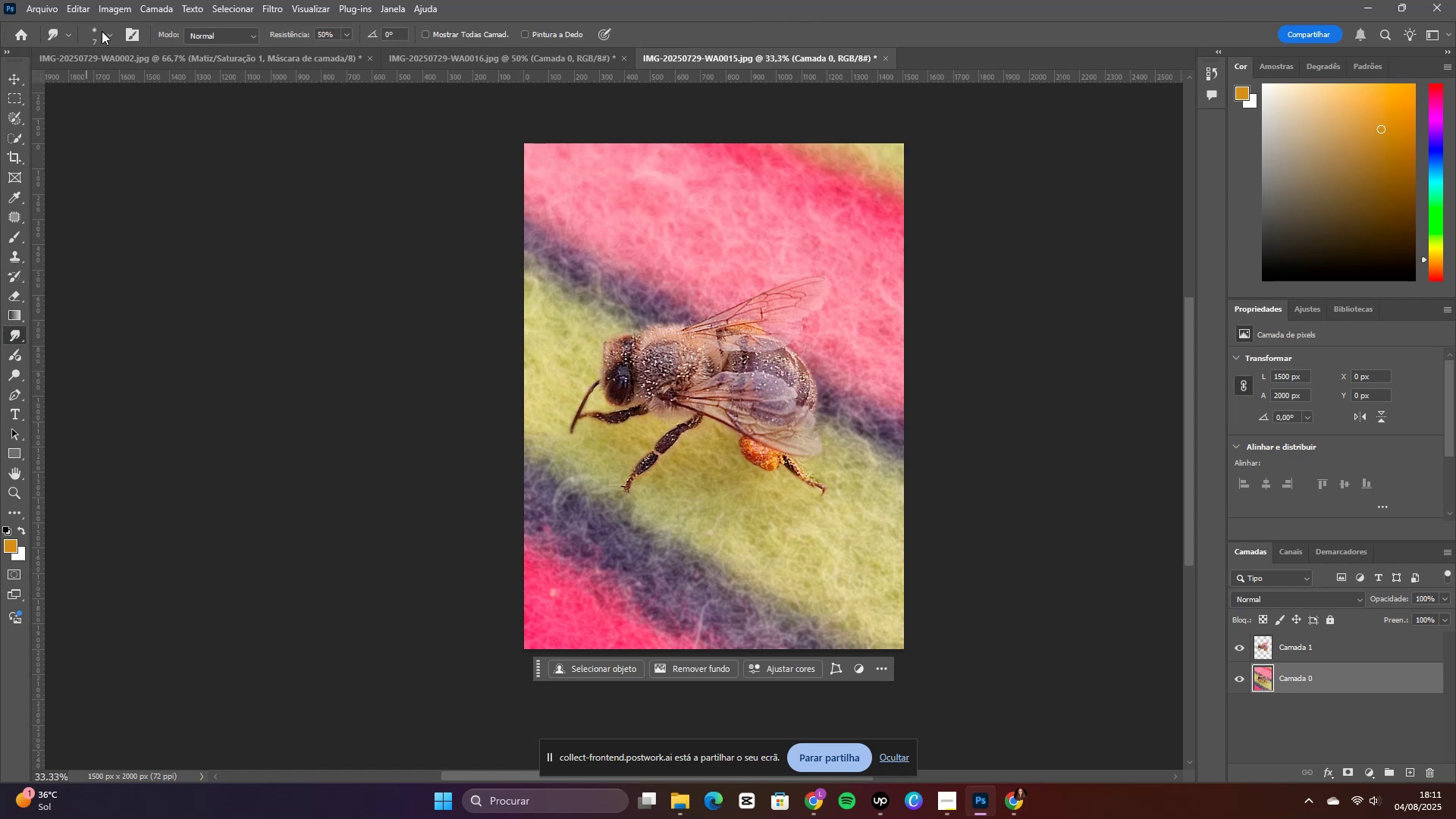 
left_click([108, 37])
 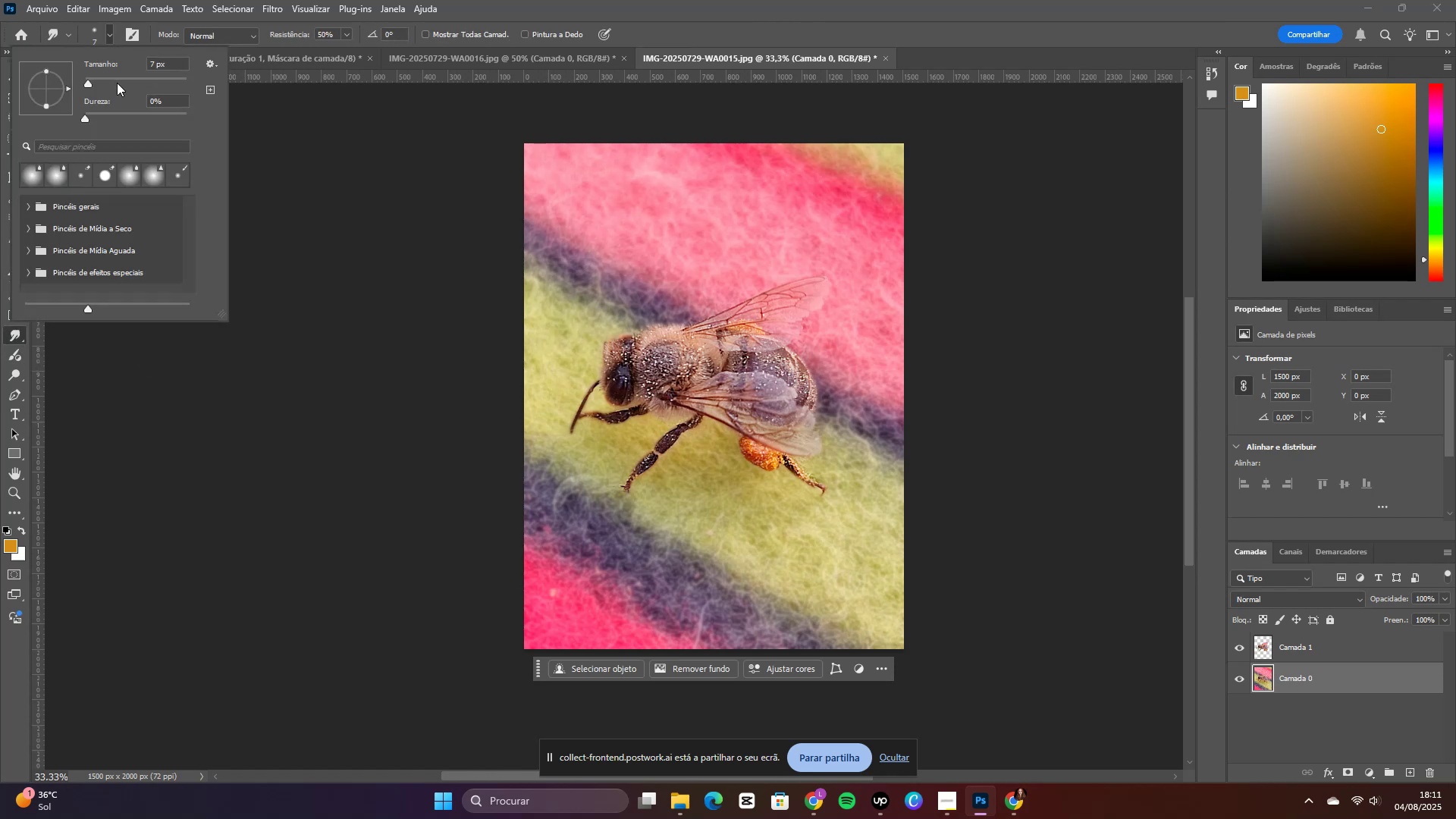 
left_click([117, 83])
 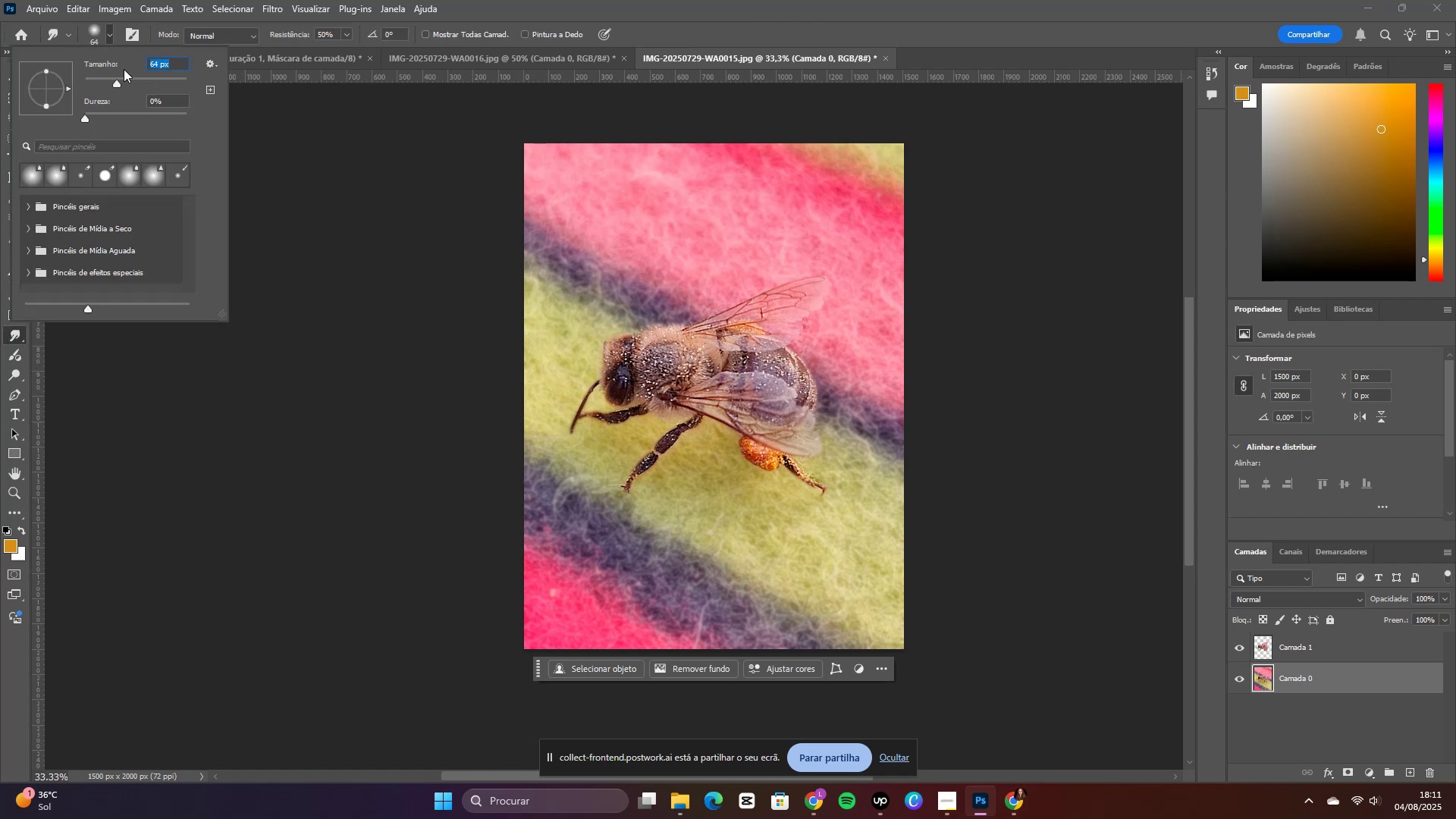 
left_click_drag(start_coordinate=[137, 77], to_coordinate=[141, 77])
 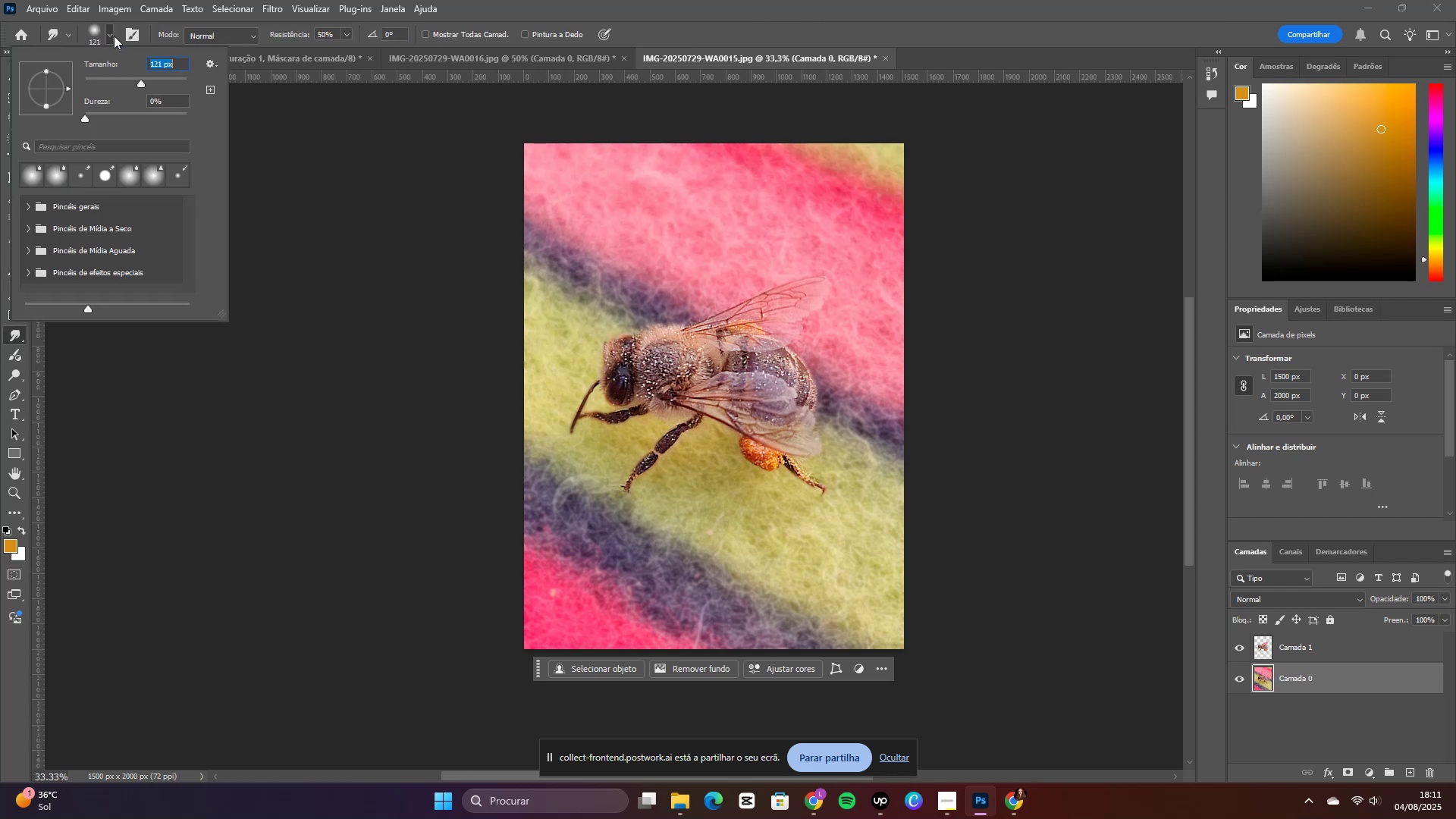 
left_click([107, 33])
 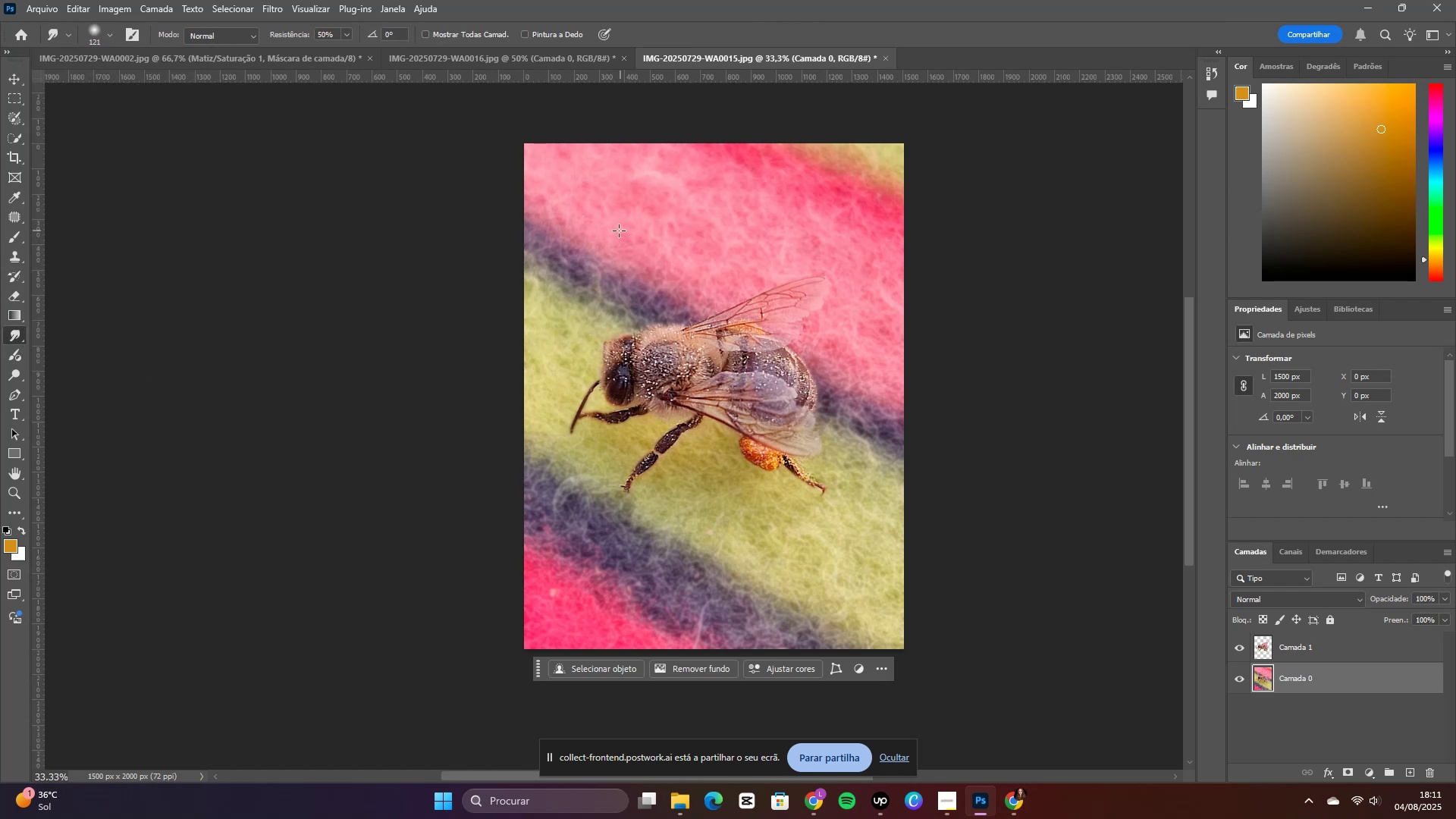 
left_click_drag(start_coordinate=[594, 234], to_coordinate=[519, 230])
 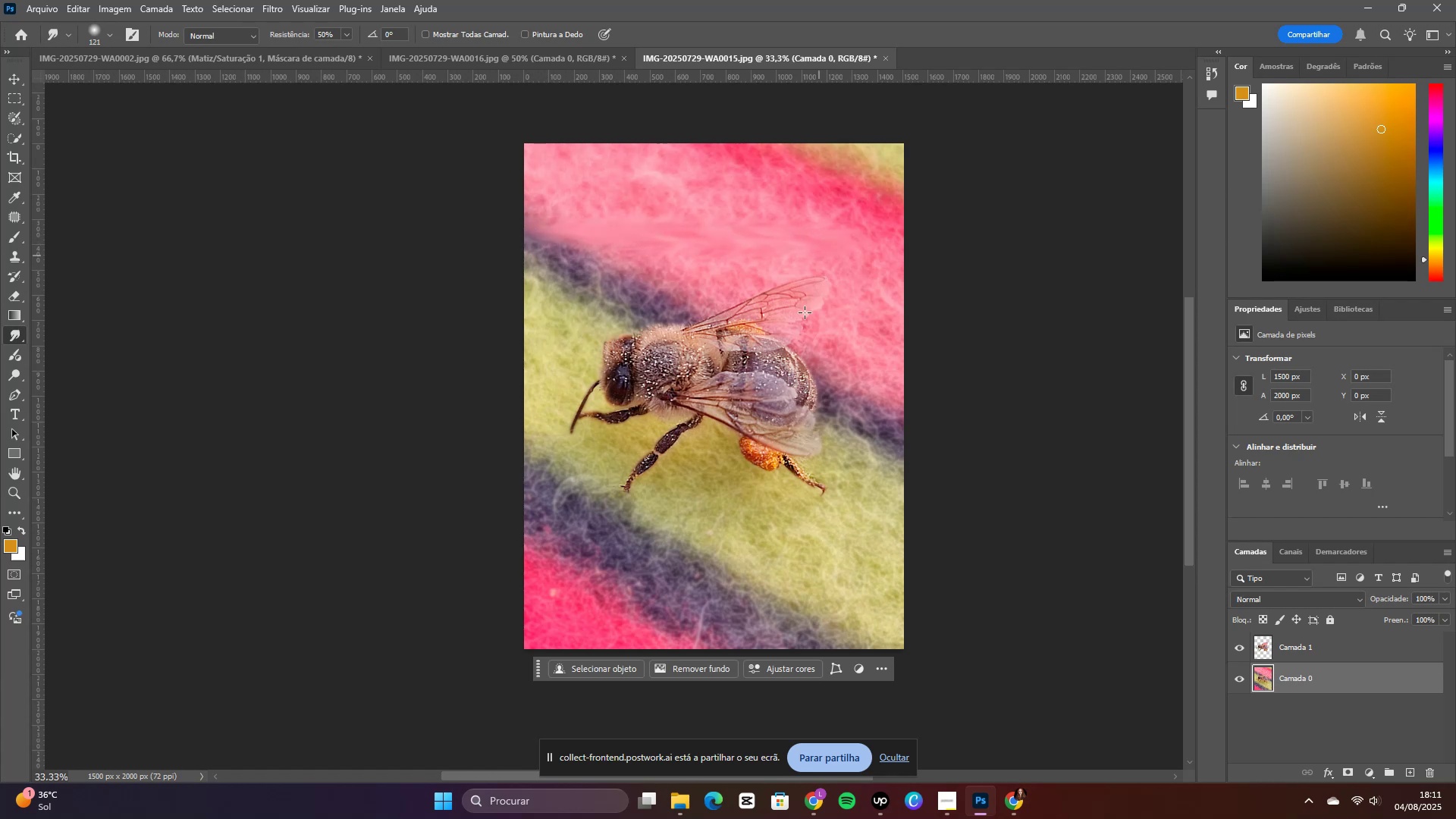 
key(Control+Z)
 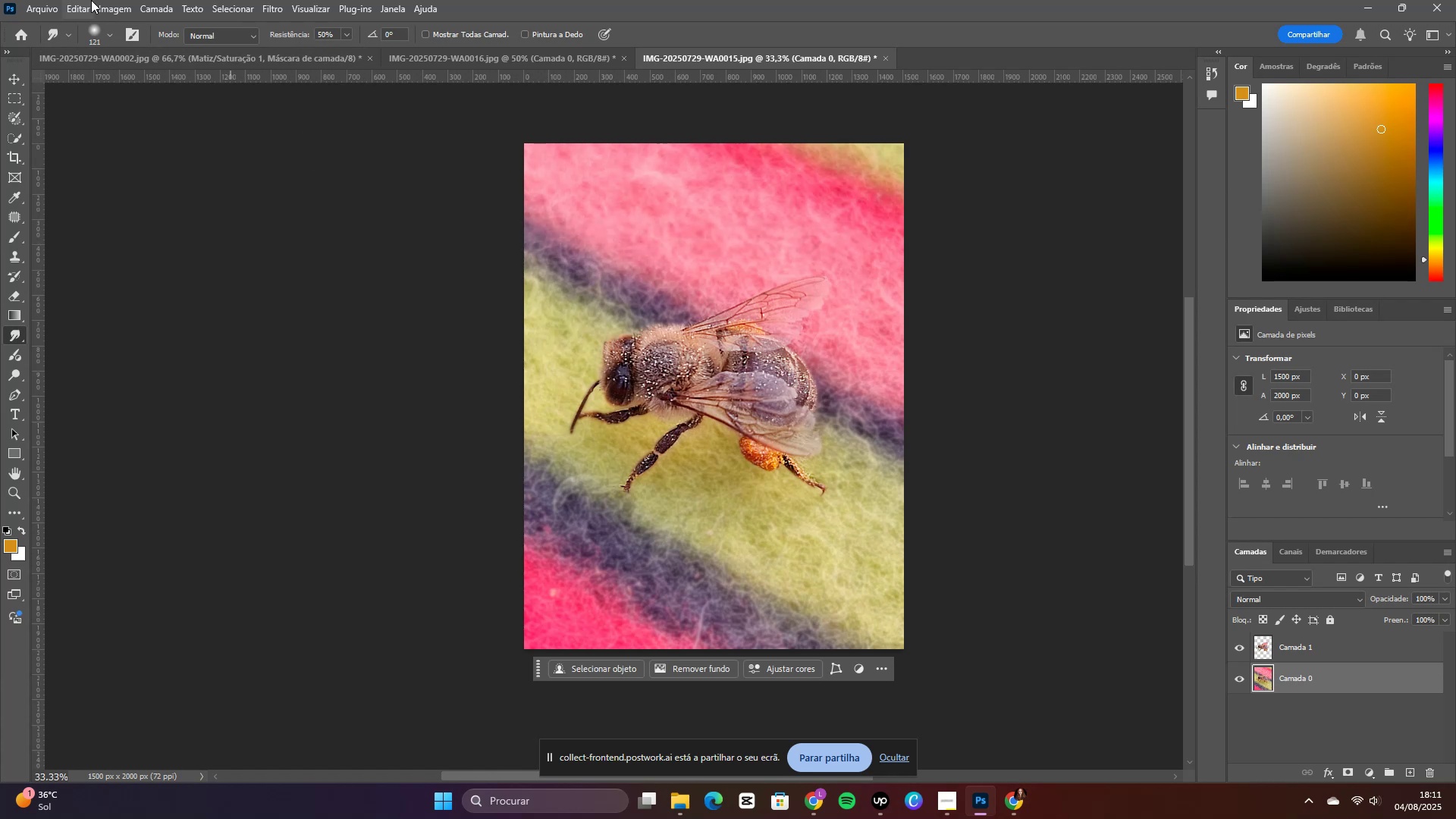 
left_click([52, 11])
 